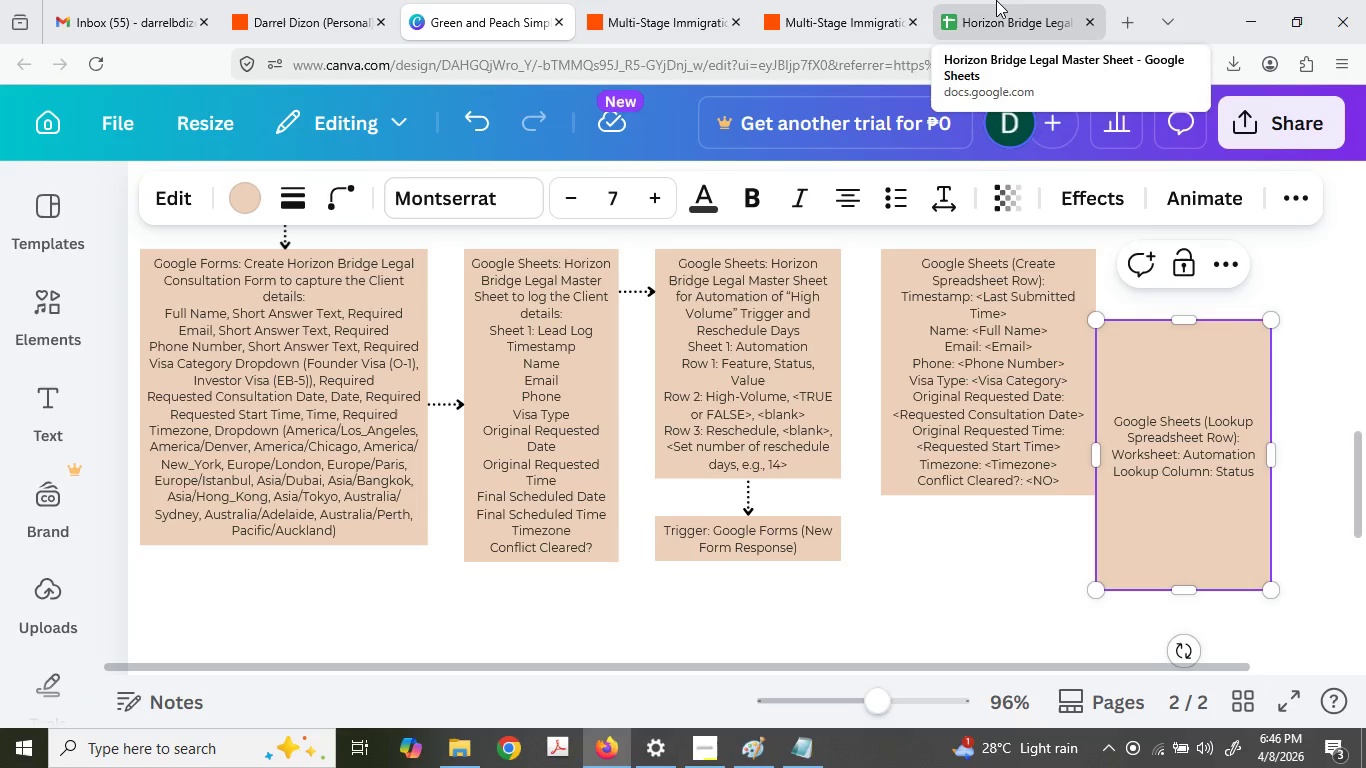 
left_click([996, 0])
 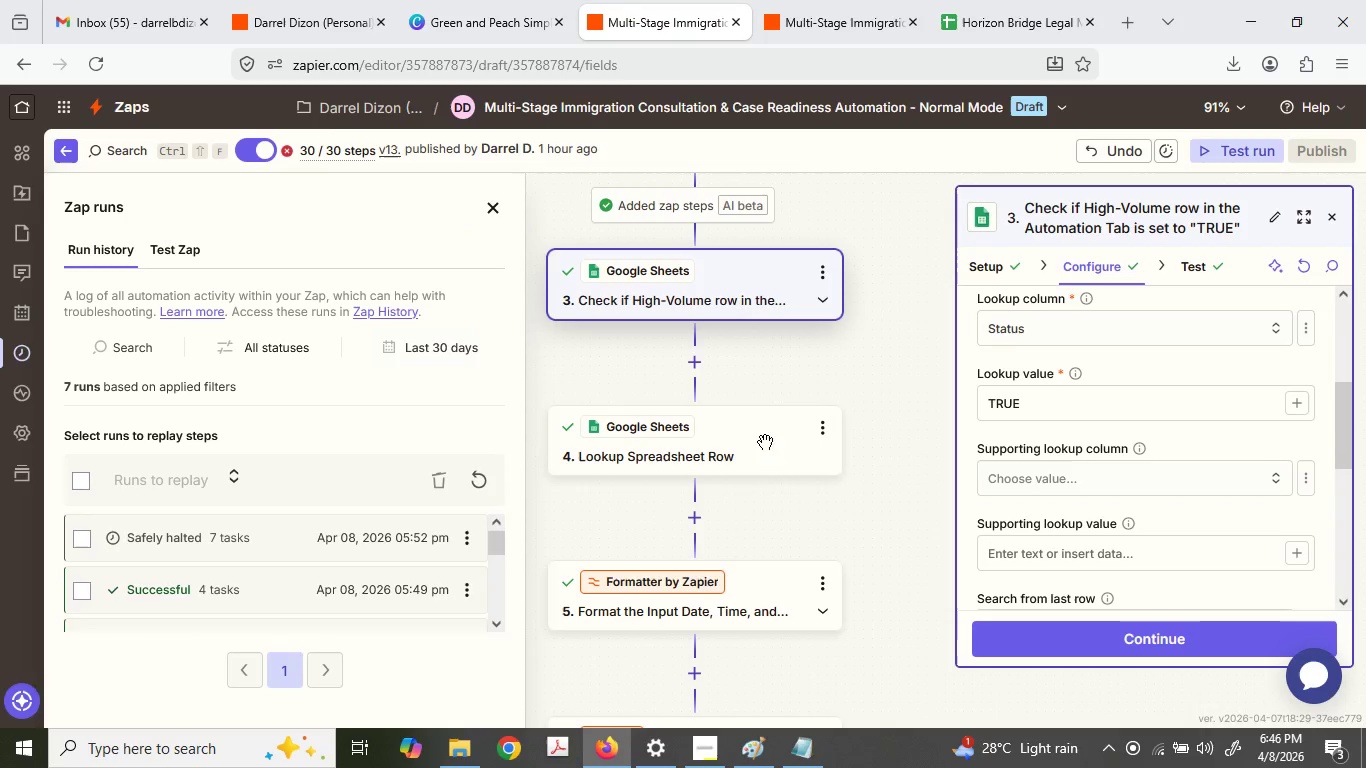 
scroll: coordinate [1008, 530], scroll_direction: down, amount: 4.0
 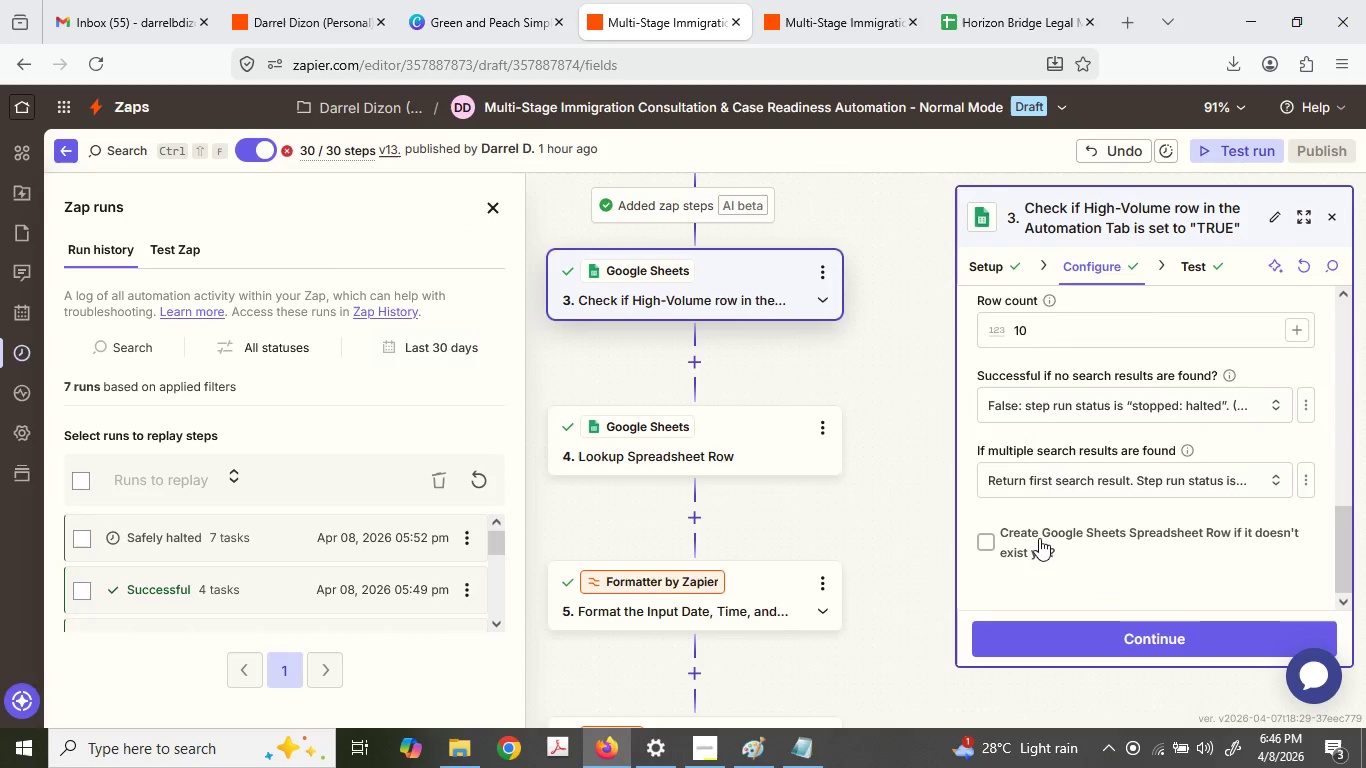 
scroll: coordinate [1040, 533], scroll_direction: up, amount: 2.0
 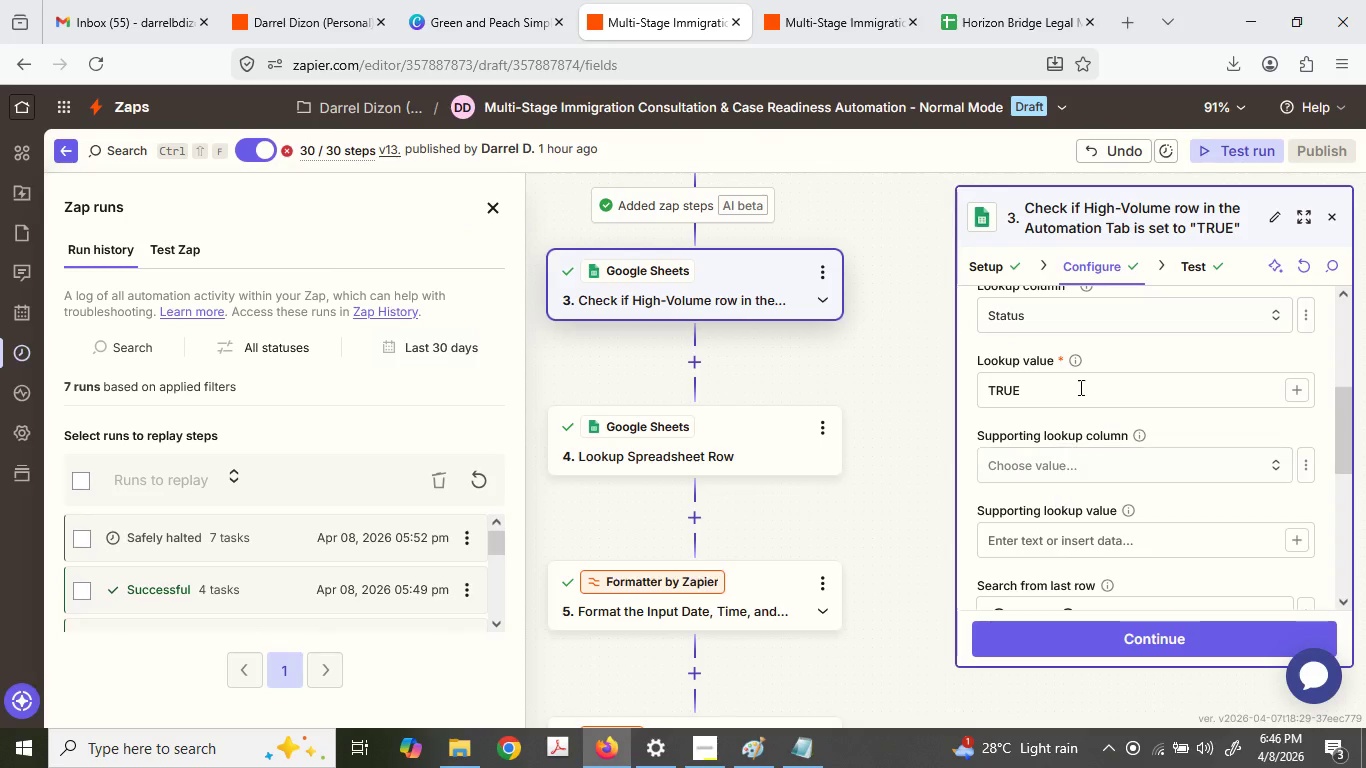 
left_click([1022, 478])
 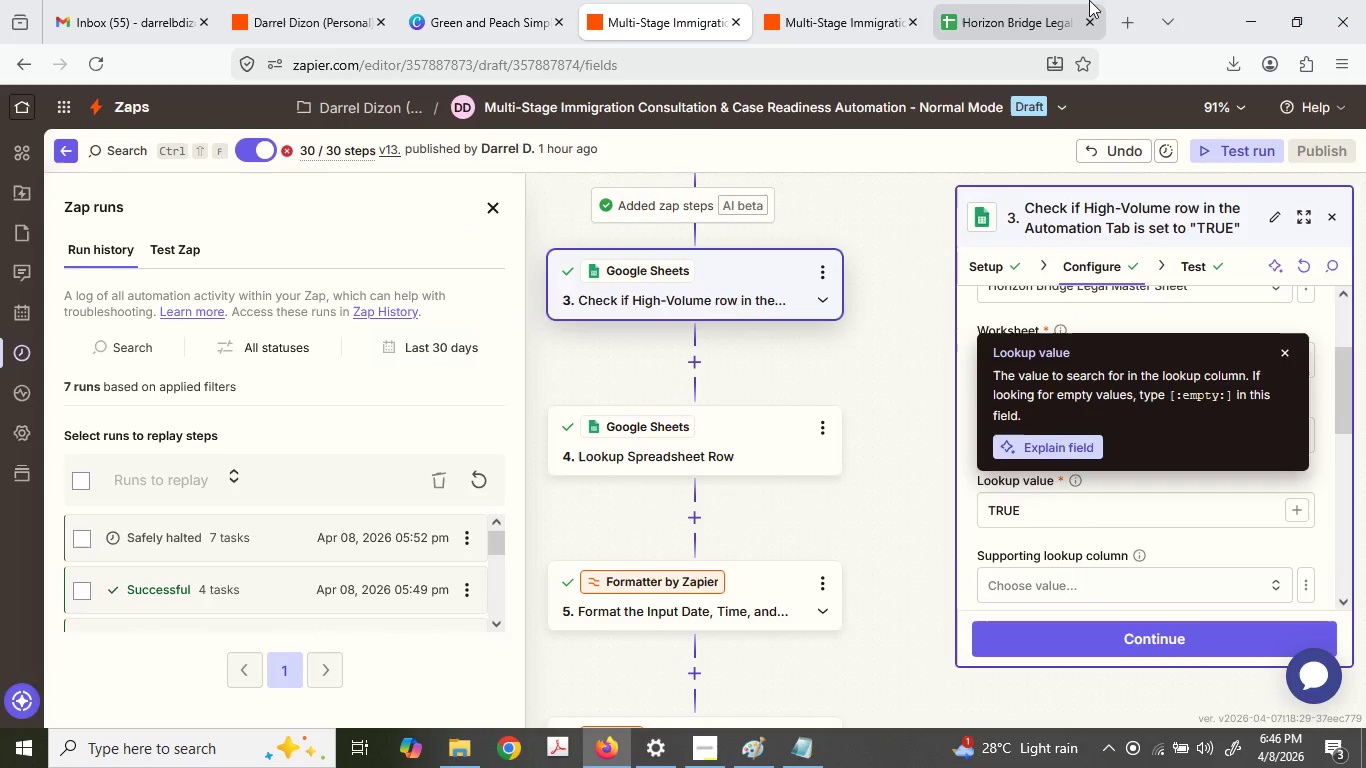 
scroll: coordinate [1083, 472], scroll_direction: up, amount: 1.0
 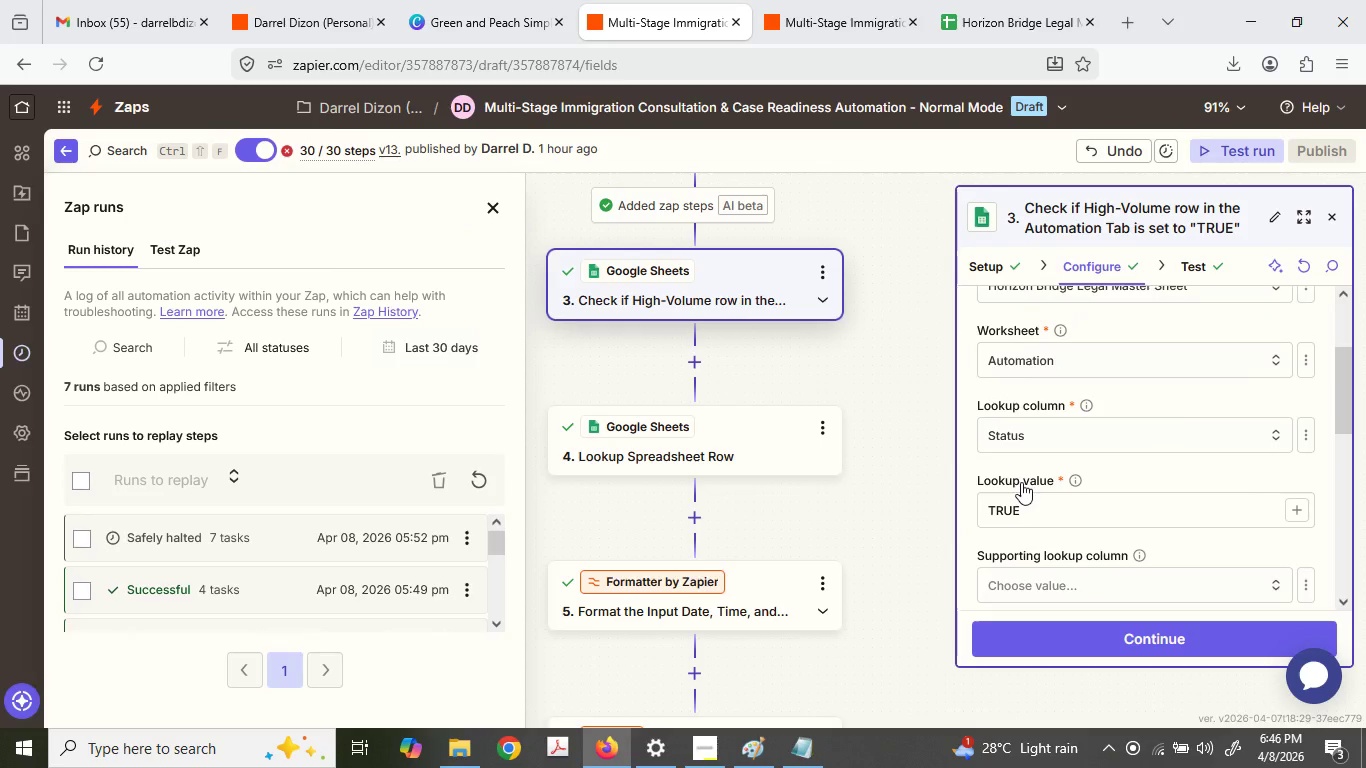 
left_click([1056, 0])
 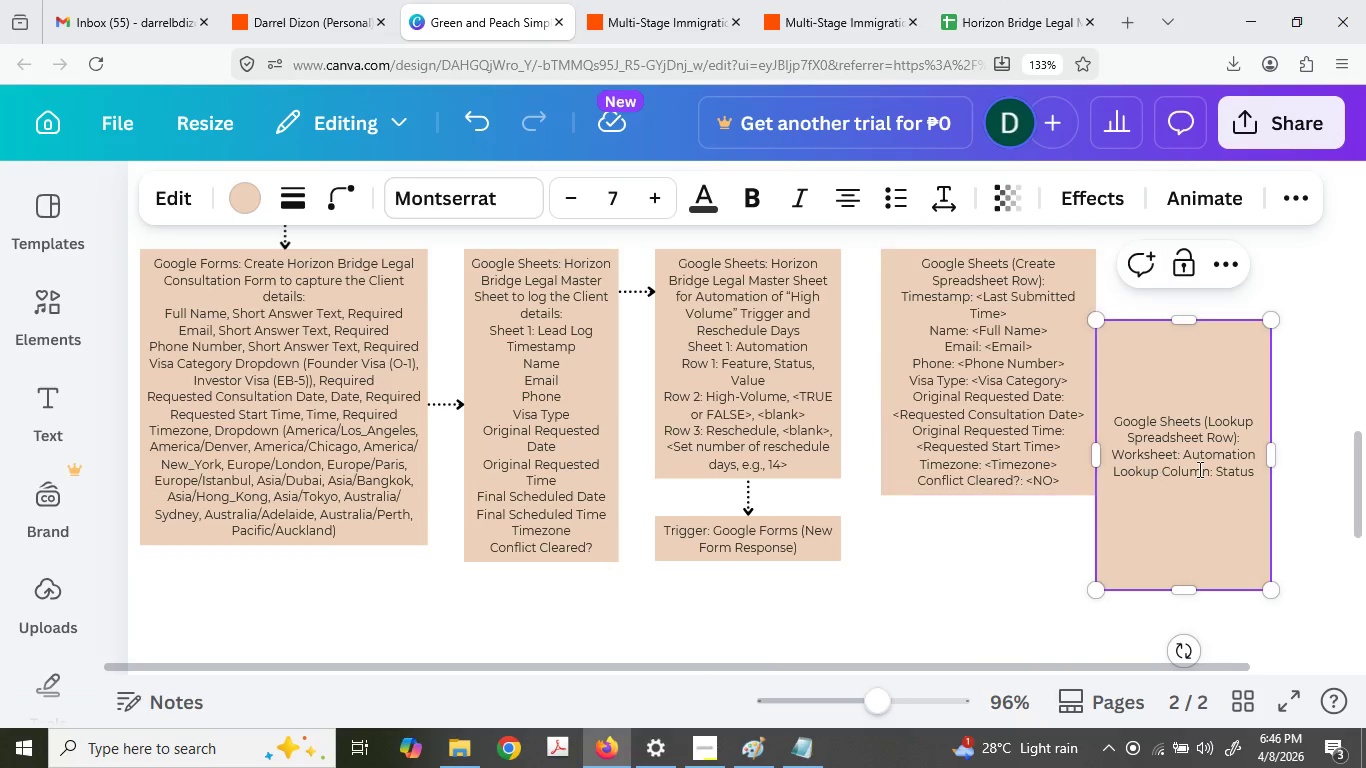 
type(Lookup Value)
 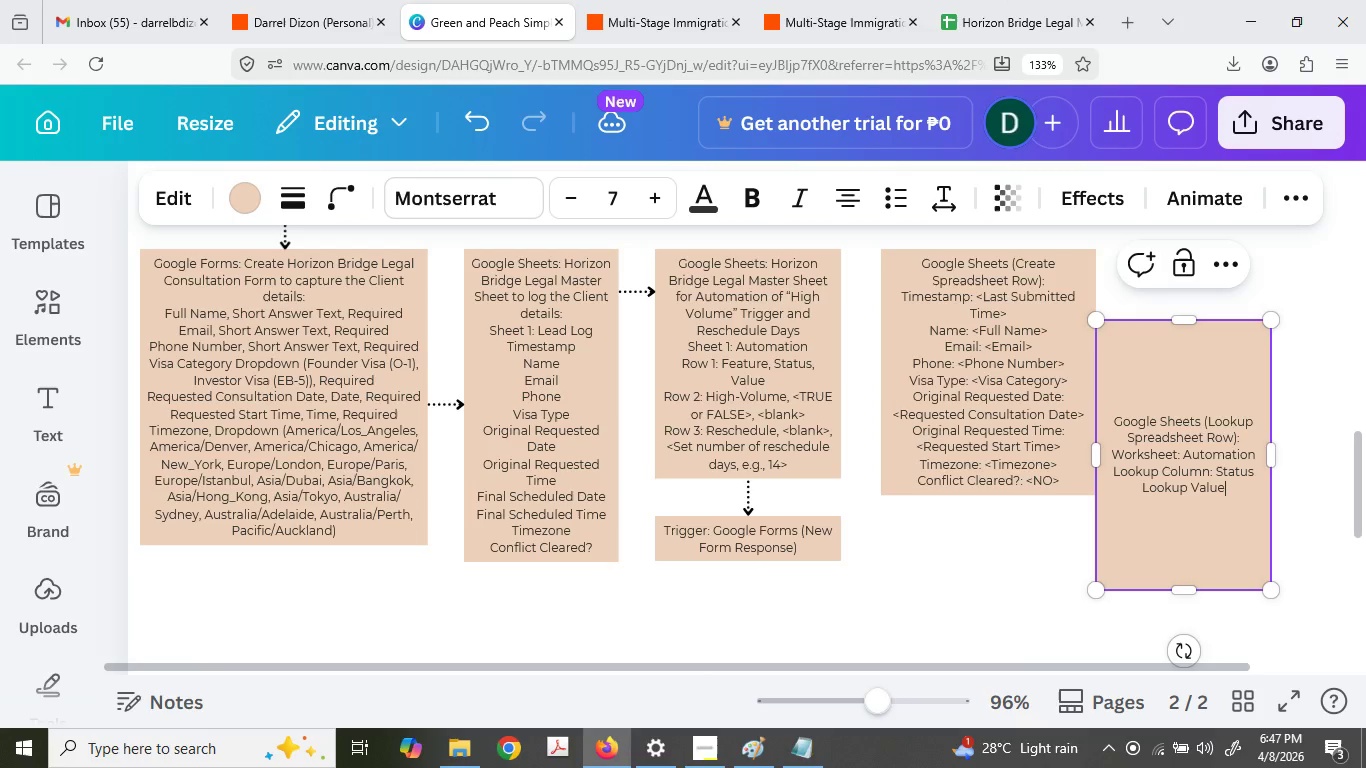 
type(: True)
 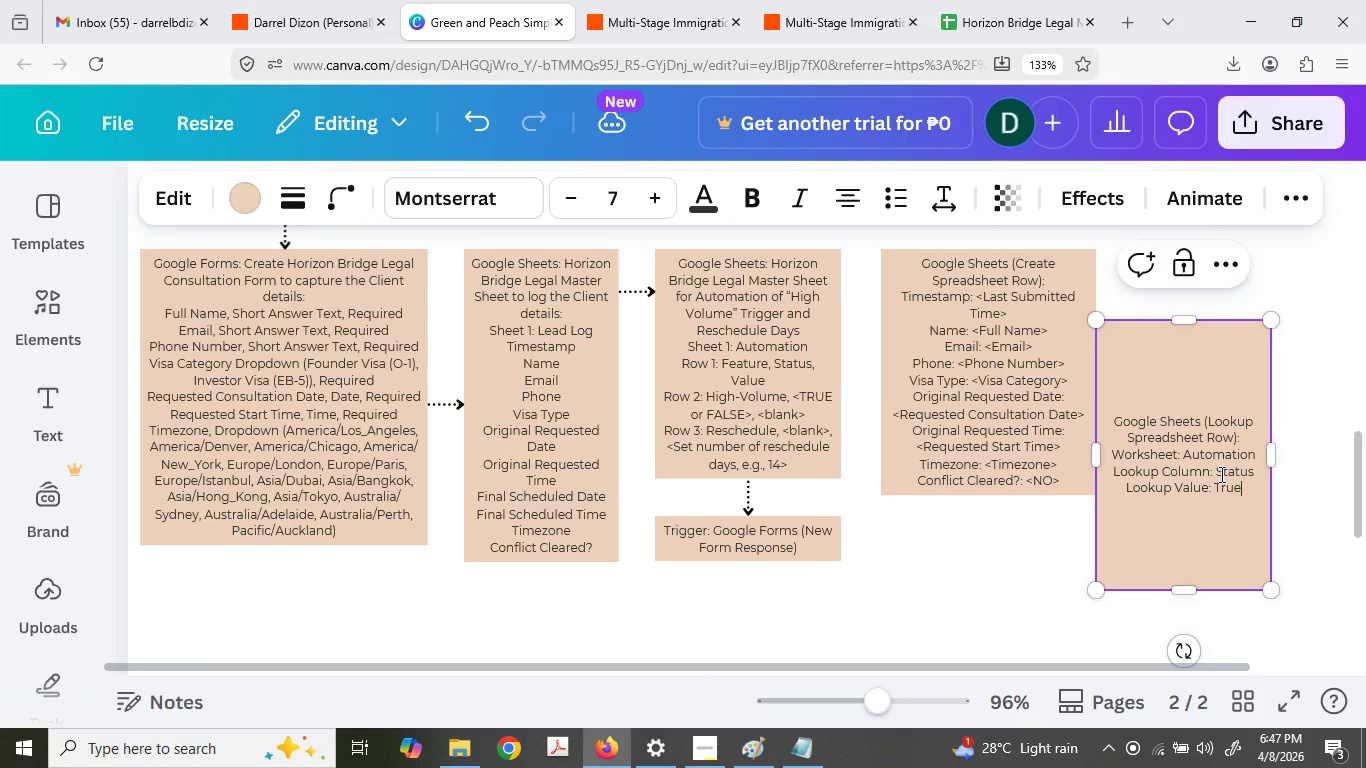 
key(Unknown)
 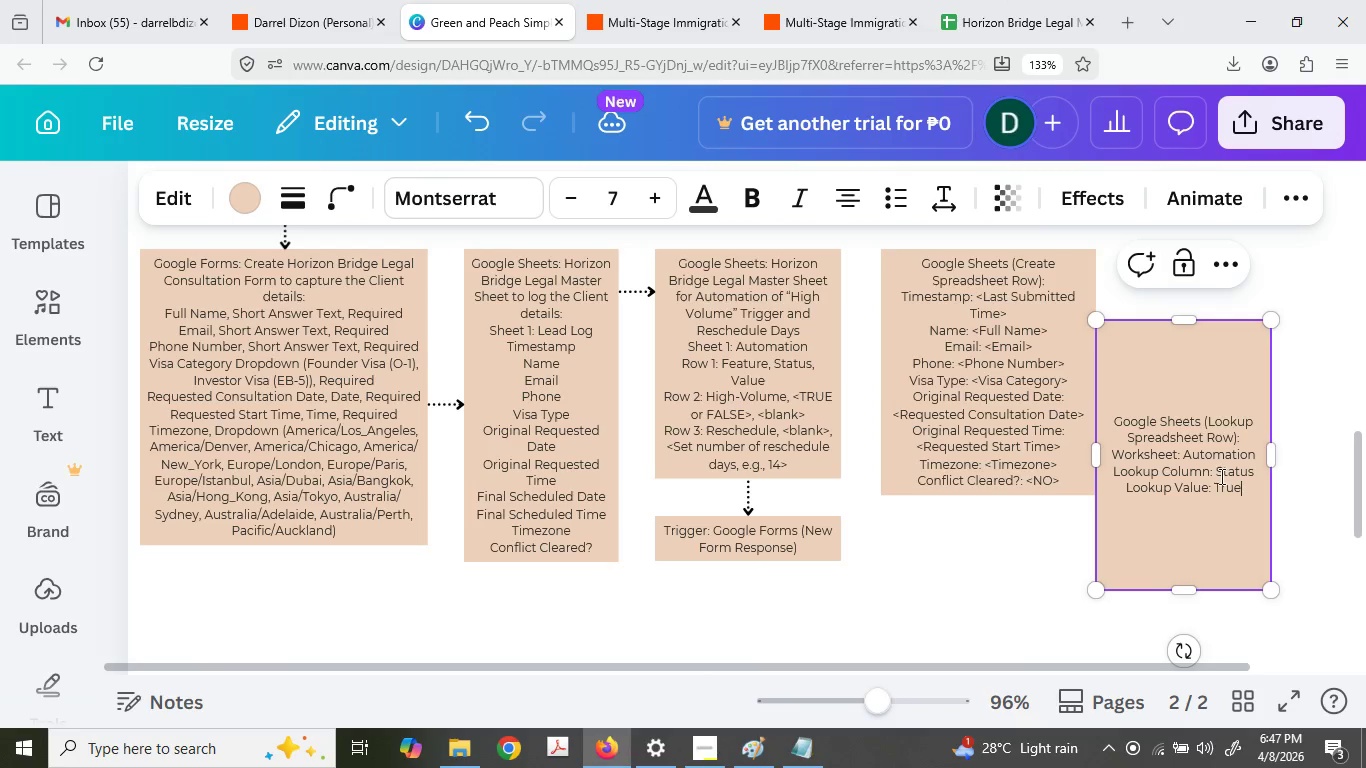 
key(Unknown)
 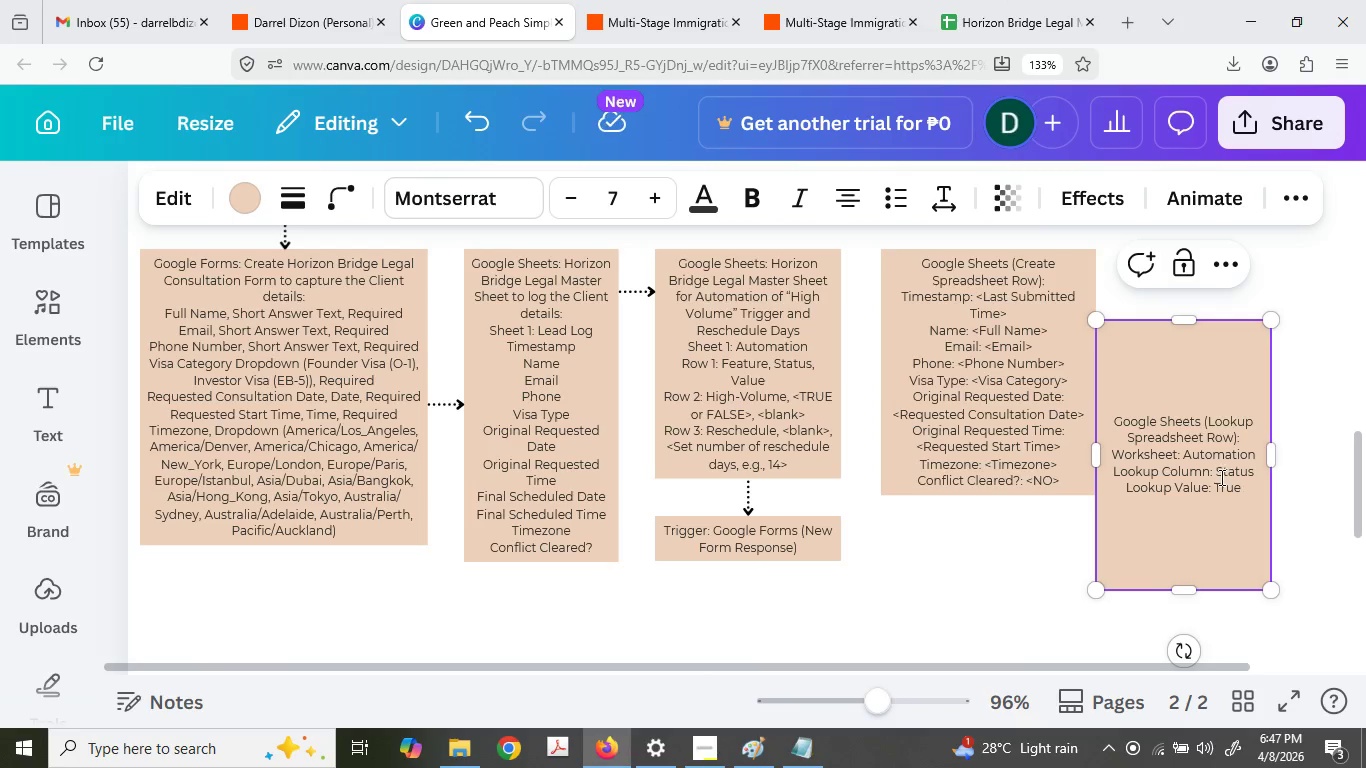 
key(Backspace)
key(Backspace)
key(Backspace)
type(RUE)
 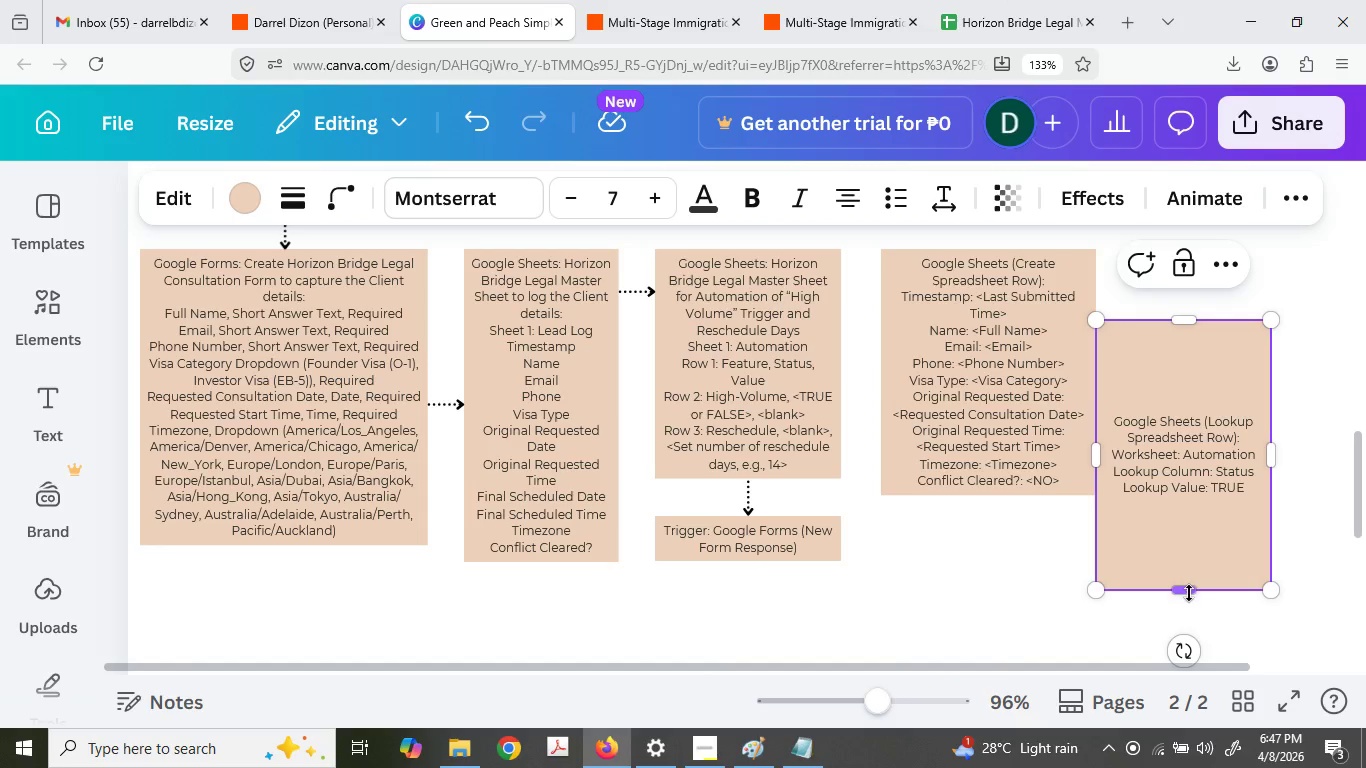 
left_click_drag(start_coordinate=[1189, 590], to_coordinate=[1210, 304])
 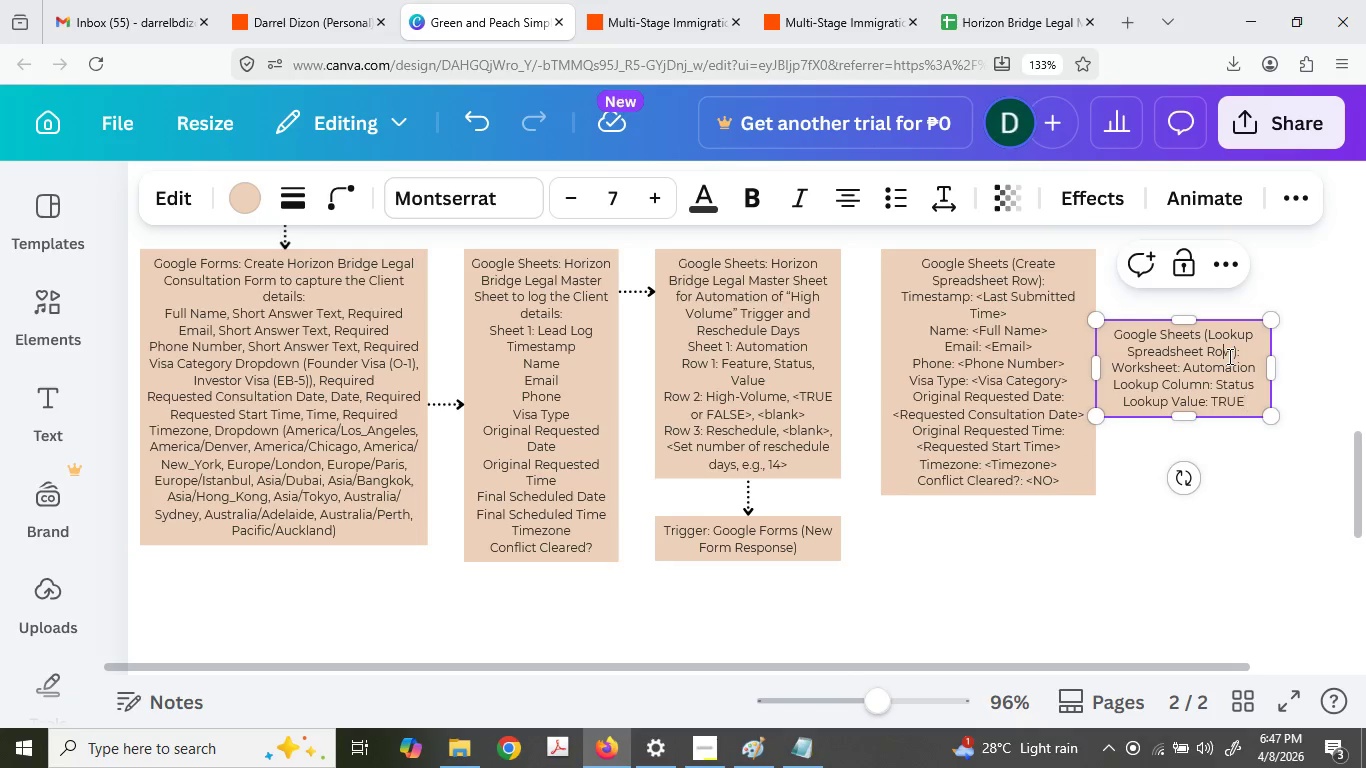 
left_click_drag(start_coordinate=[1228, 356], to_coordinate=[1039, 513])
 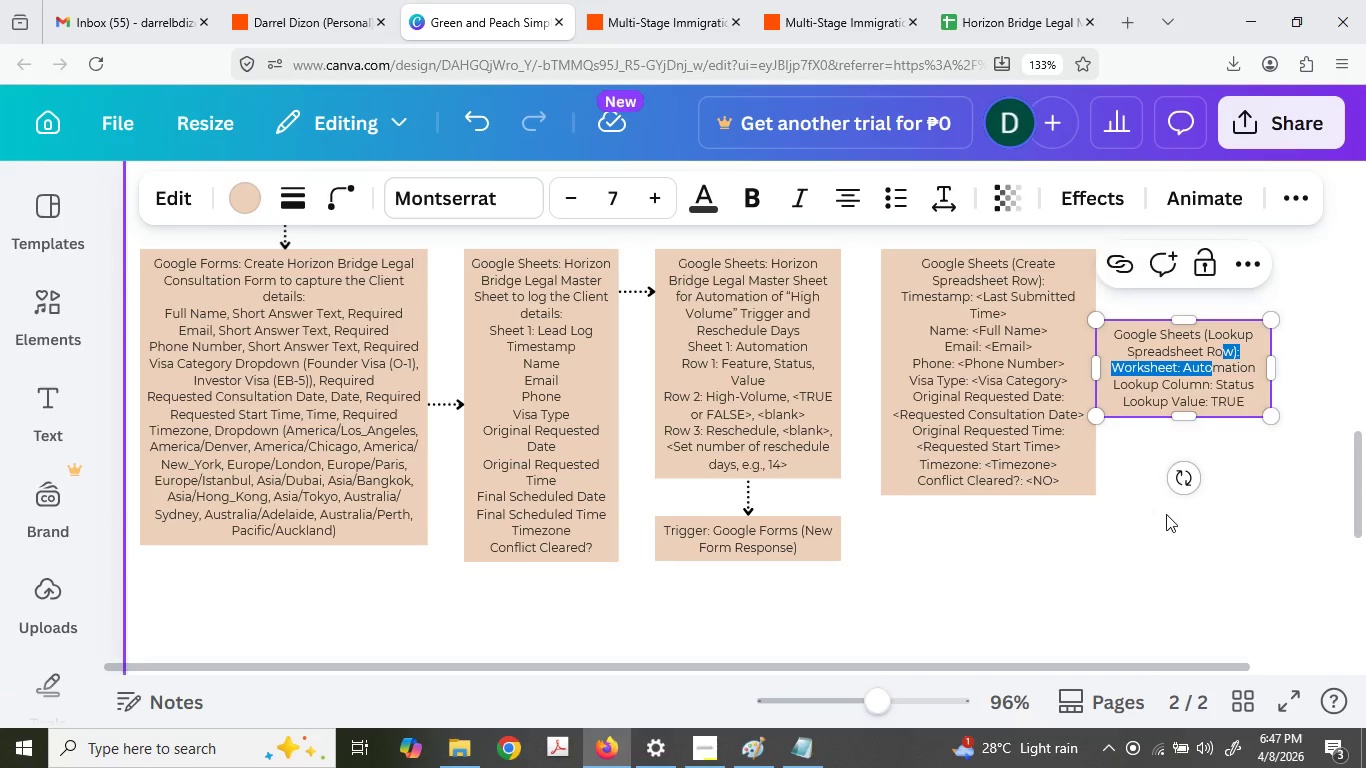 
left_click([1166, 514])
 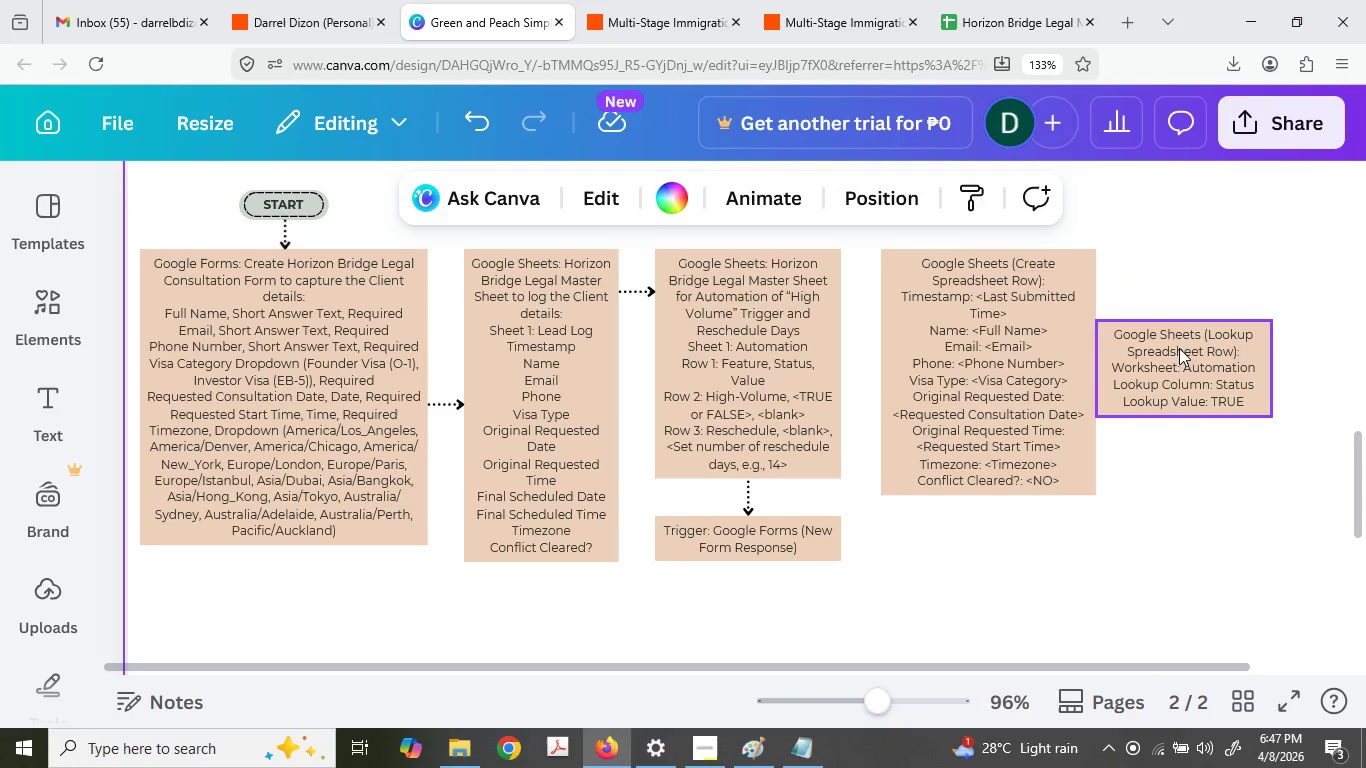 
left_click_drag(start_coordinate=[1179, 348], to_coordinate=[965, 543])
 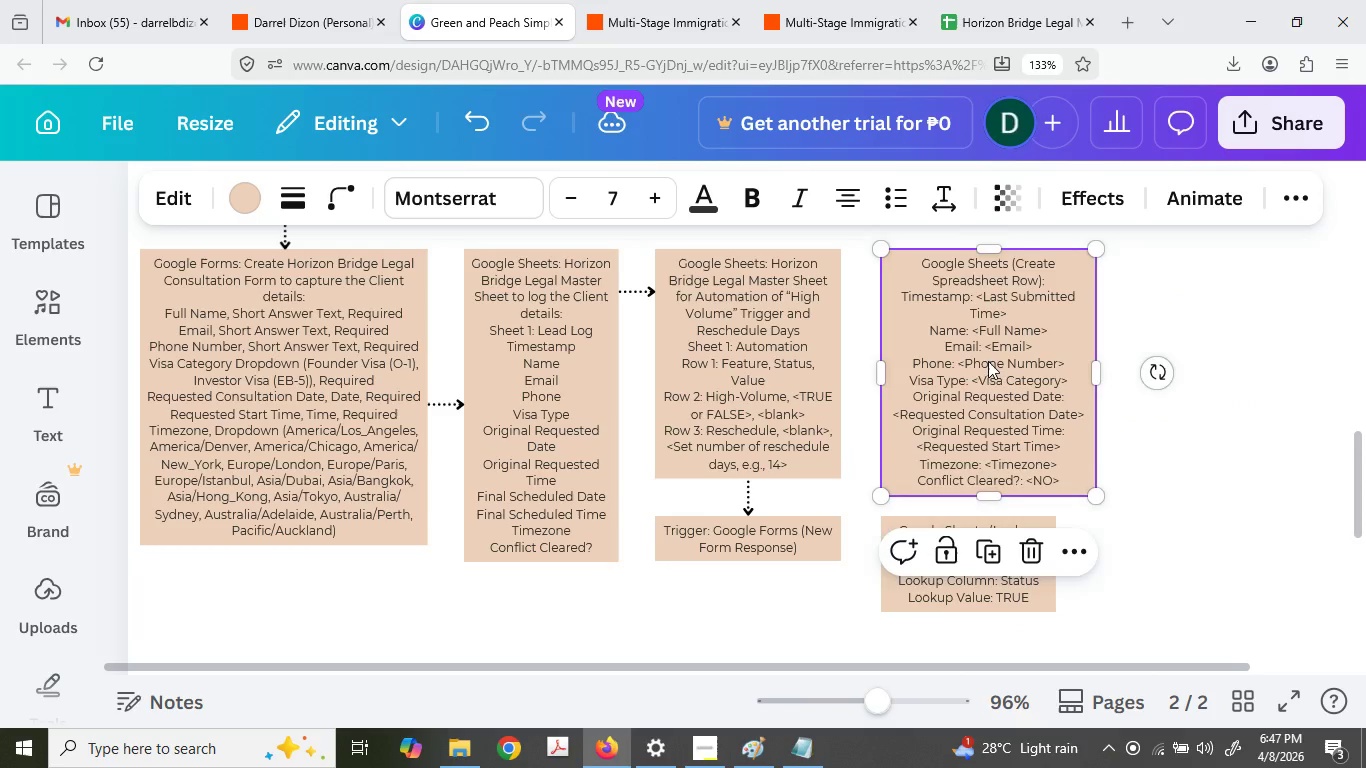 
left_click([988, 361])
 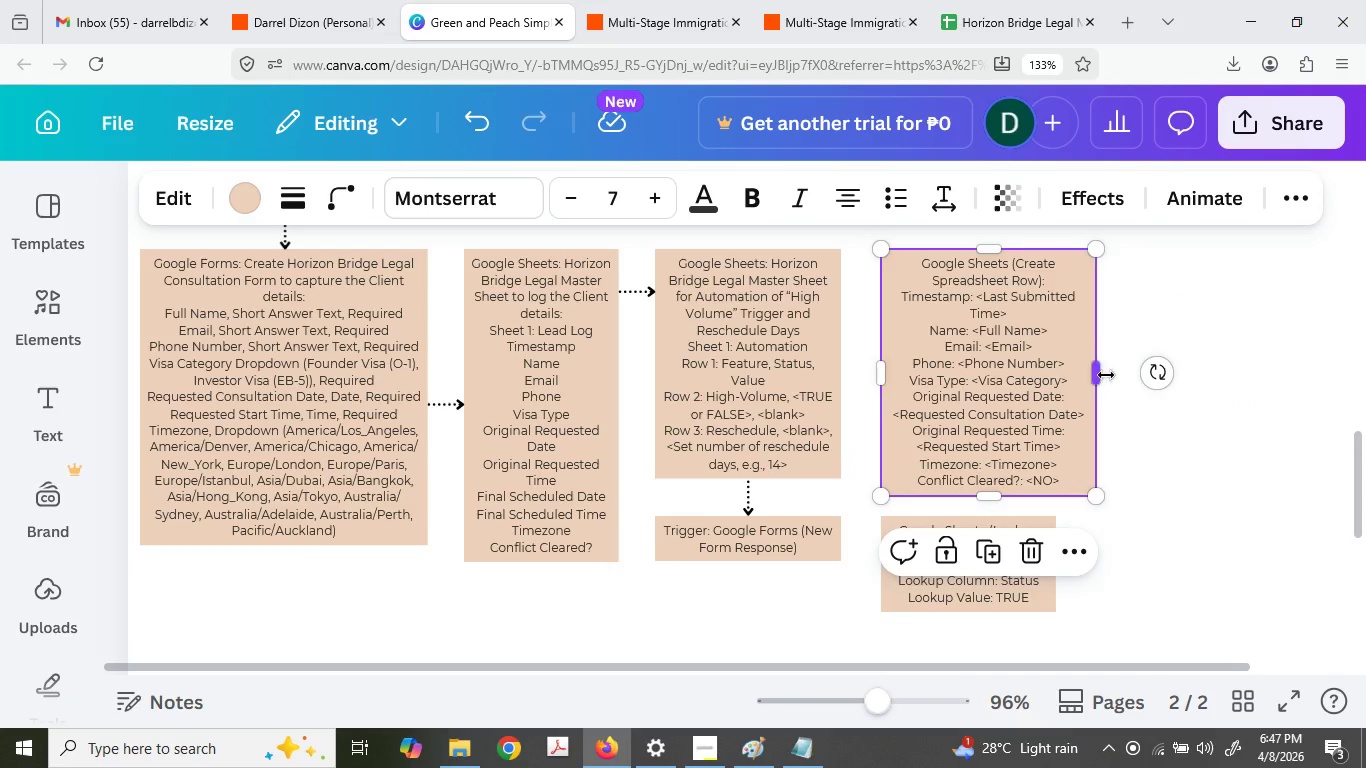 
left_click_drag(start_coordinate=[1106, 375], to_coordinate=[1159, 380])
 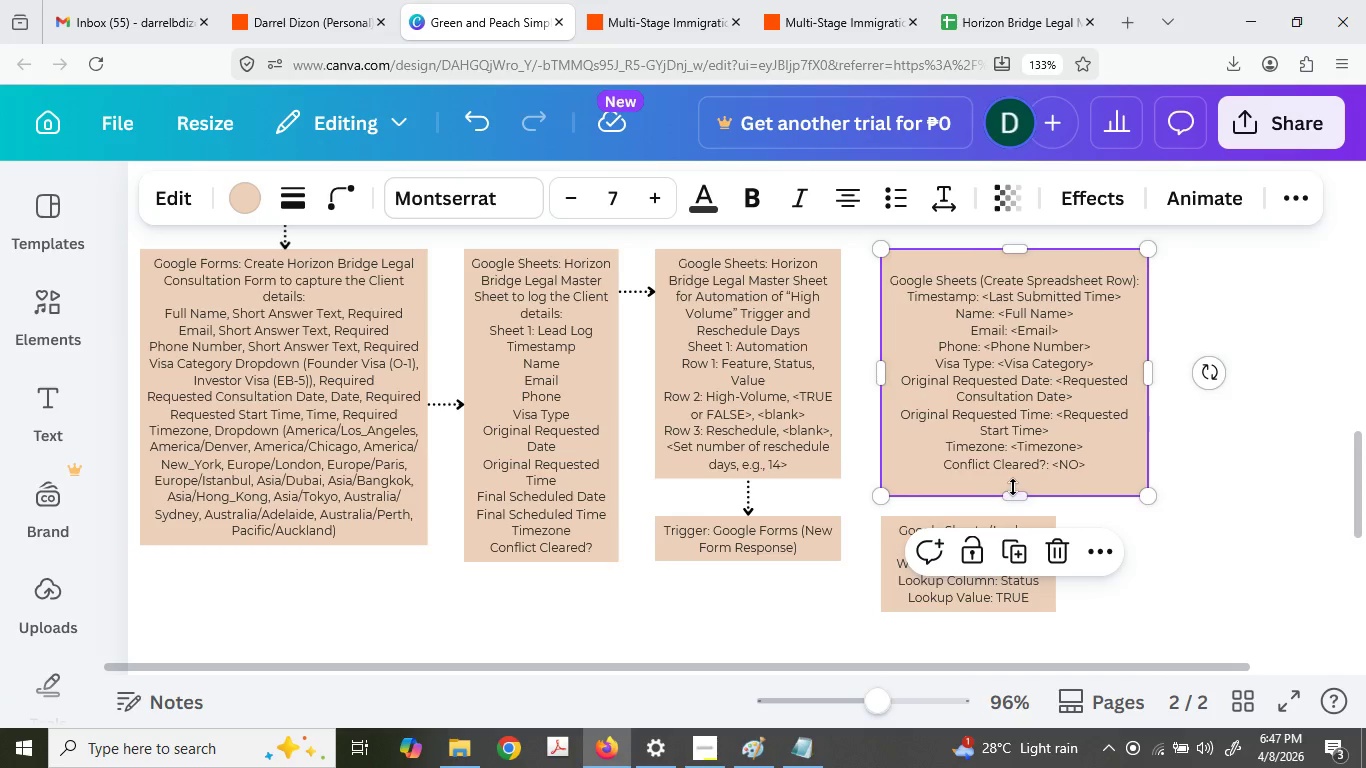 
left_click_drag(start_coordinate=[1013, 487], to_coordinate=[1016, 406])
 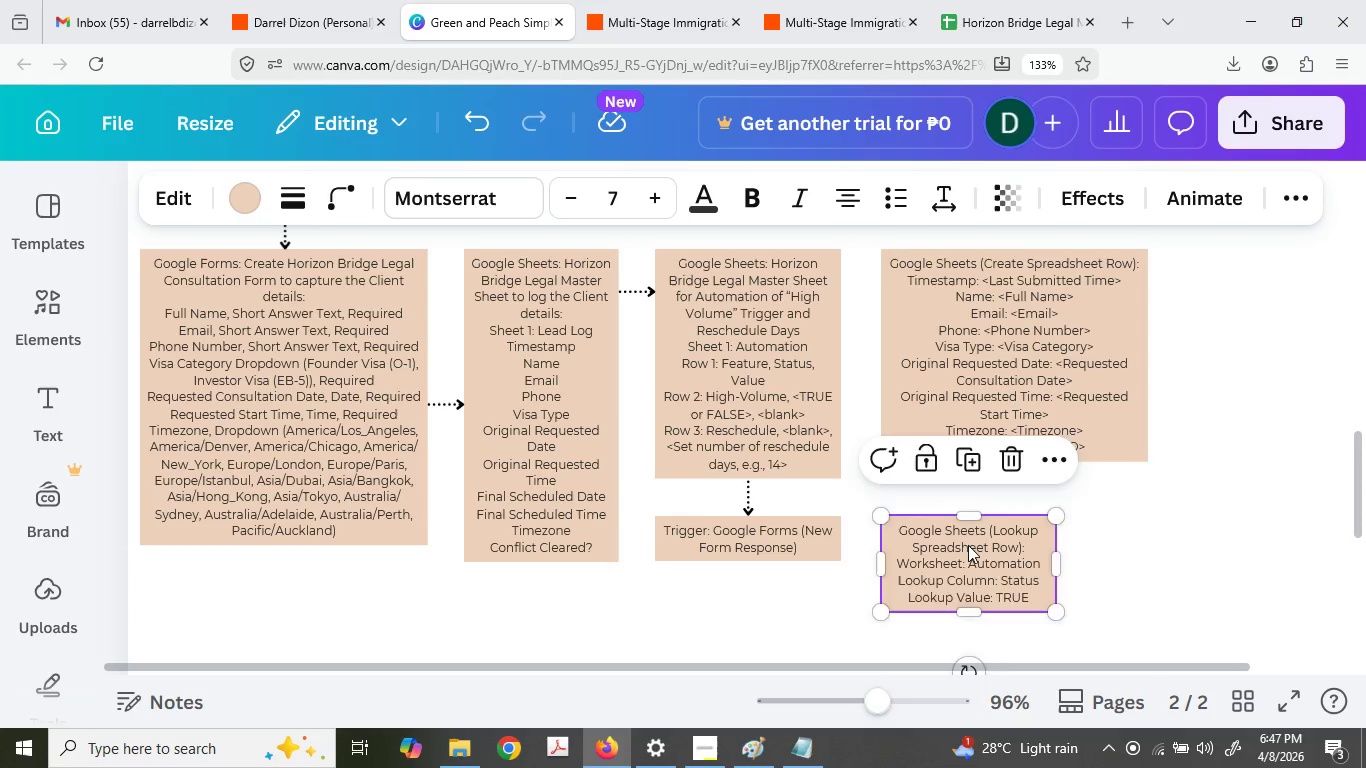 
left_click_drag(start_coordinate=[960, 590], to_coordinate=[957, 542])
 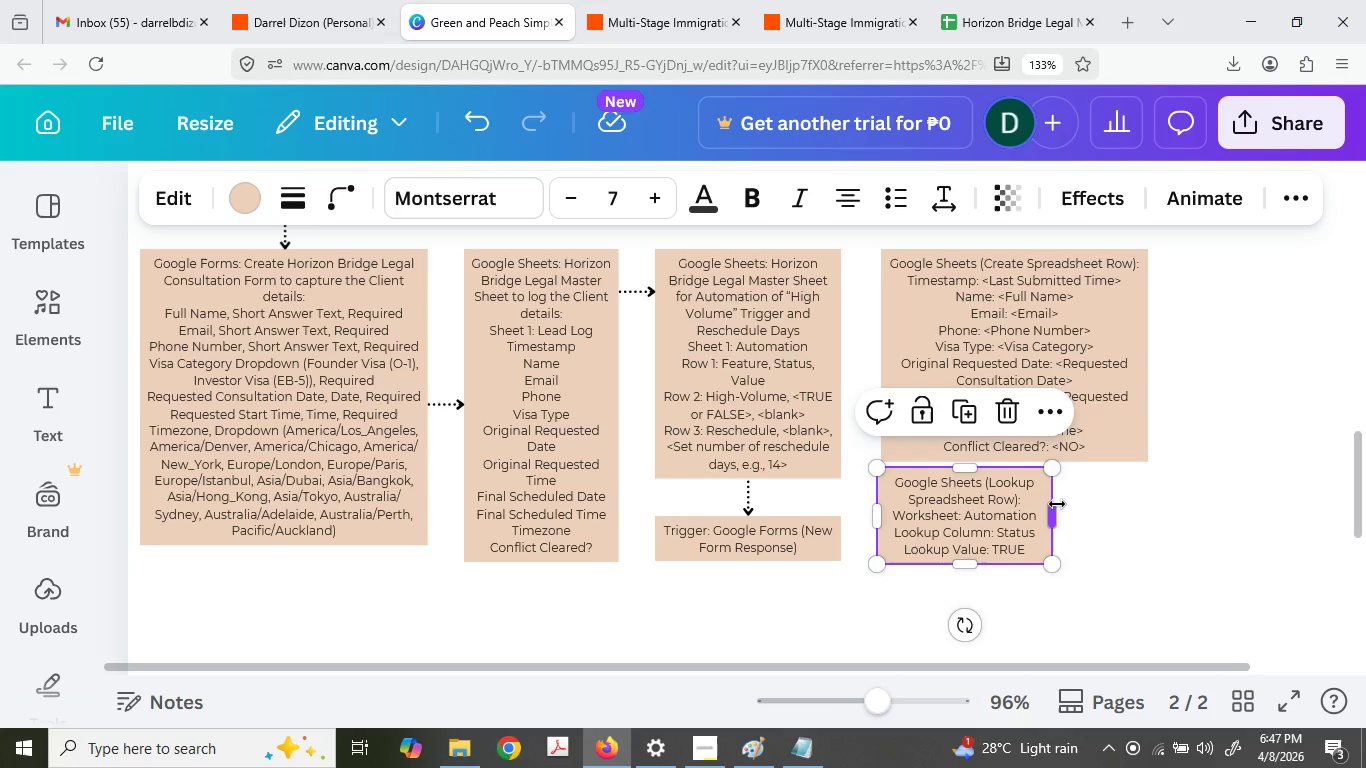 
left_click_drag(start_coordinate=[1057, 504], to_coordinate=[1147, 516])
 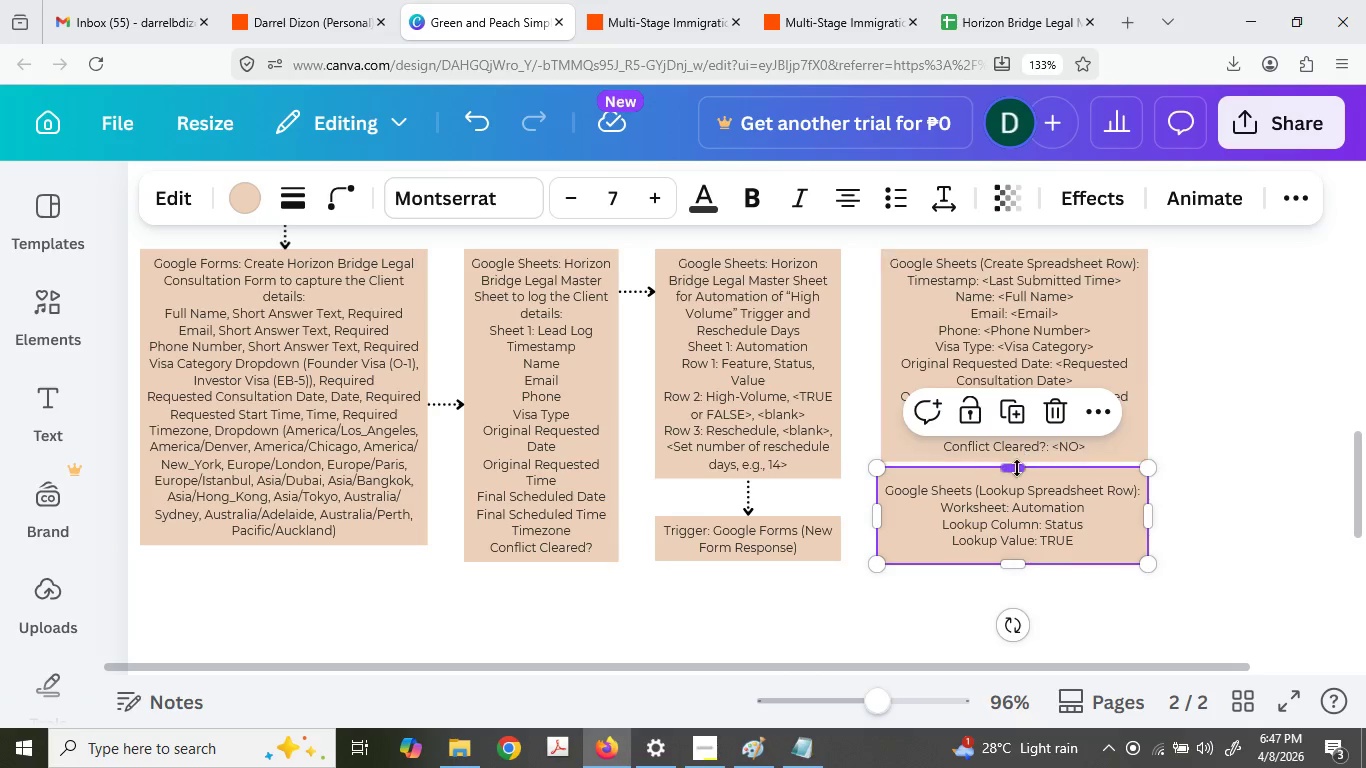 
left_click_drag(start_coordinate=[1017, 468], to_coordinate=[1002, 543])
 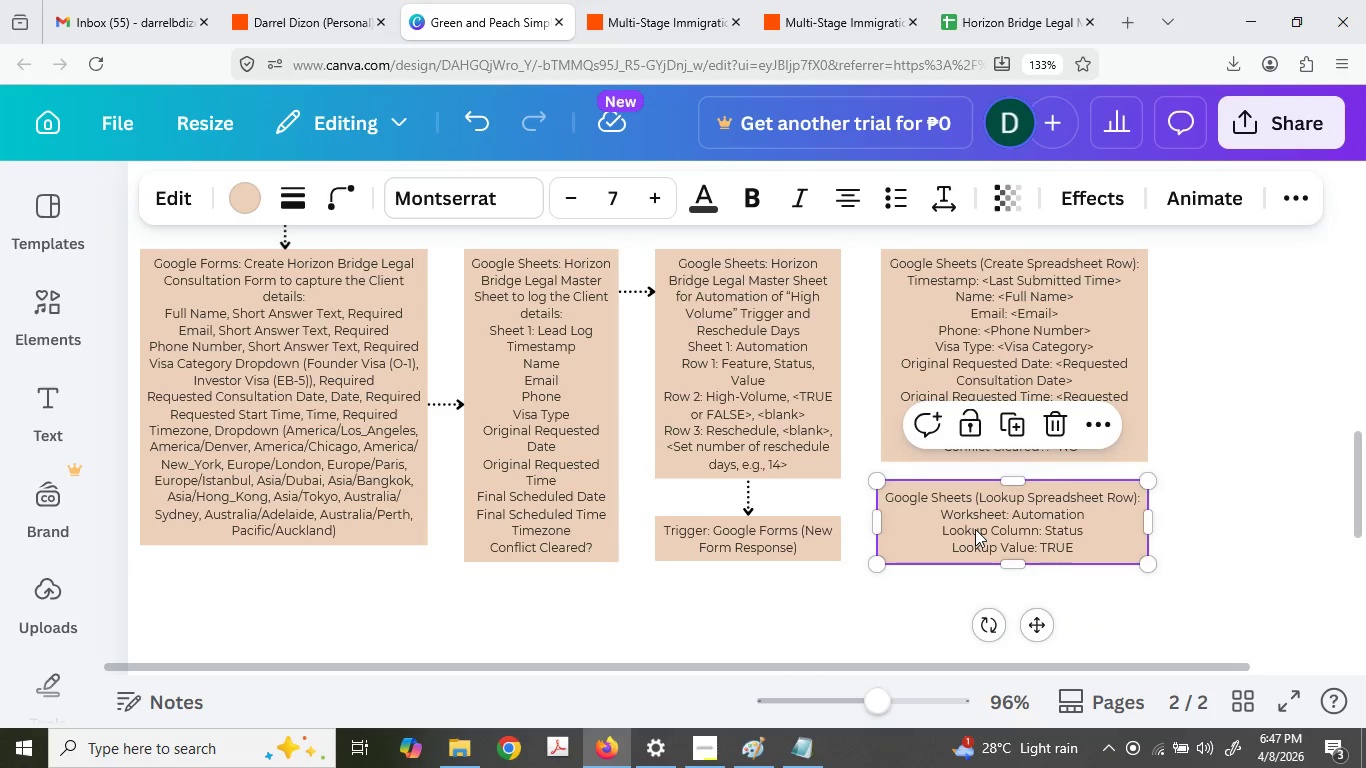 
left_click_drag(start_coordinate=[975, 529], to_coordinate=[986, 532])
 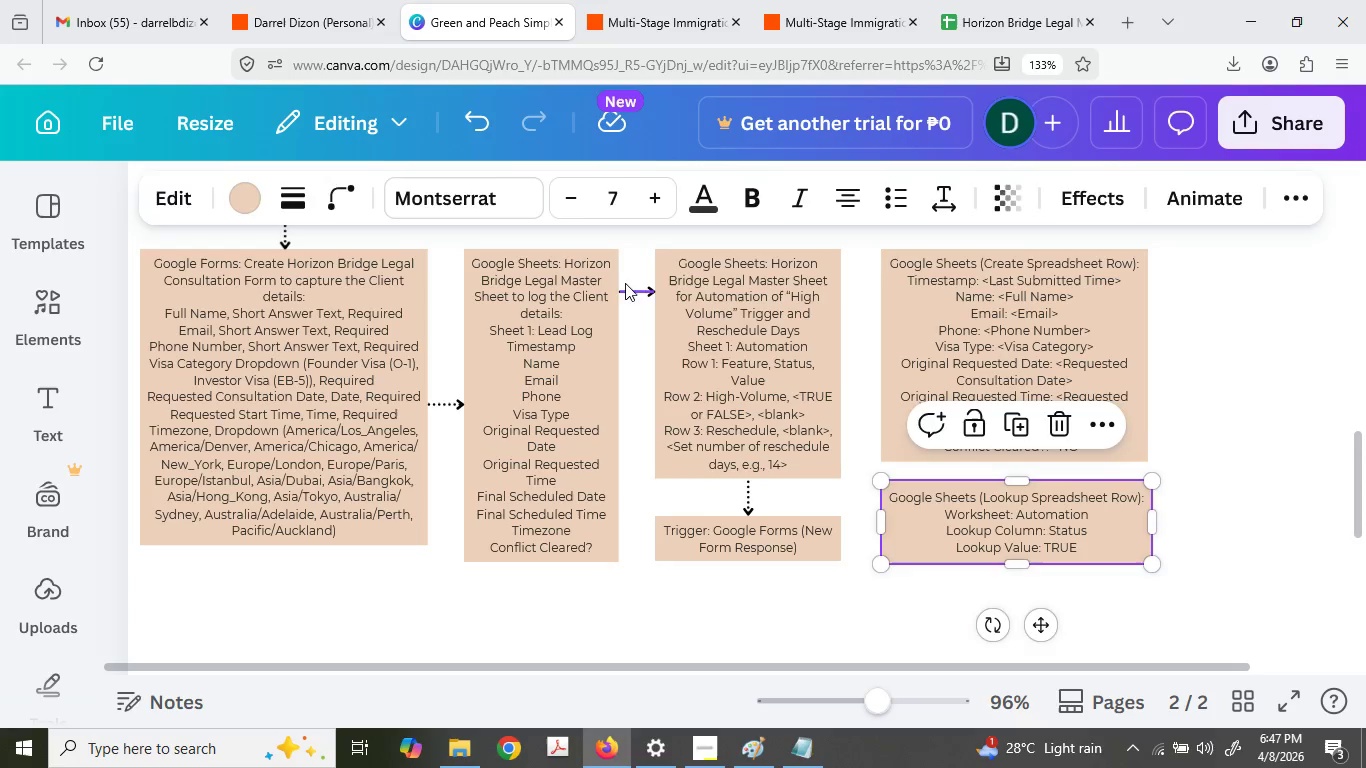 
key(Control+C)
 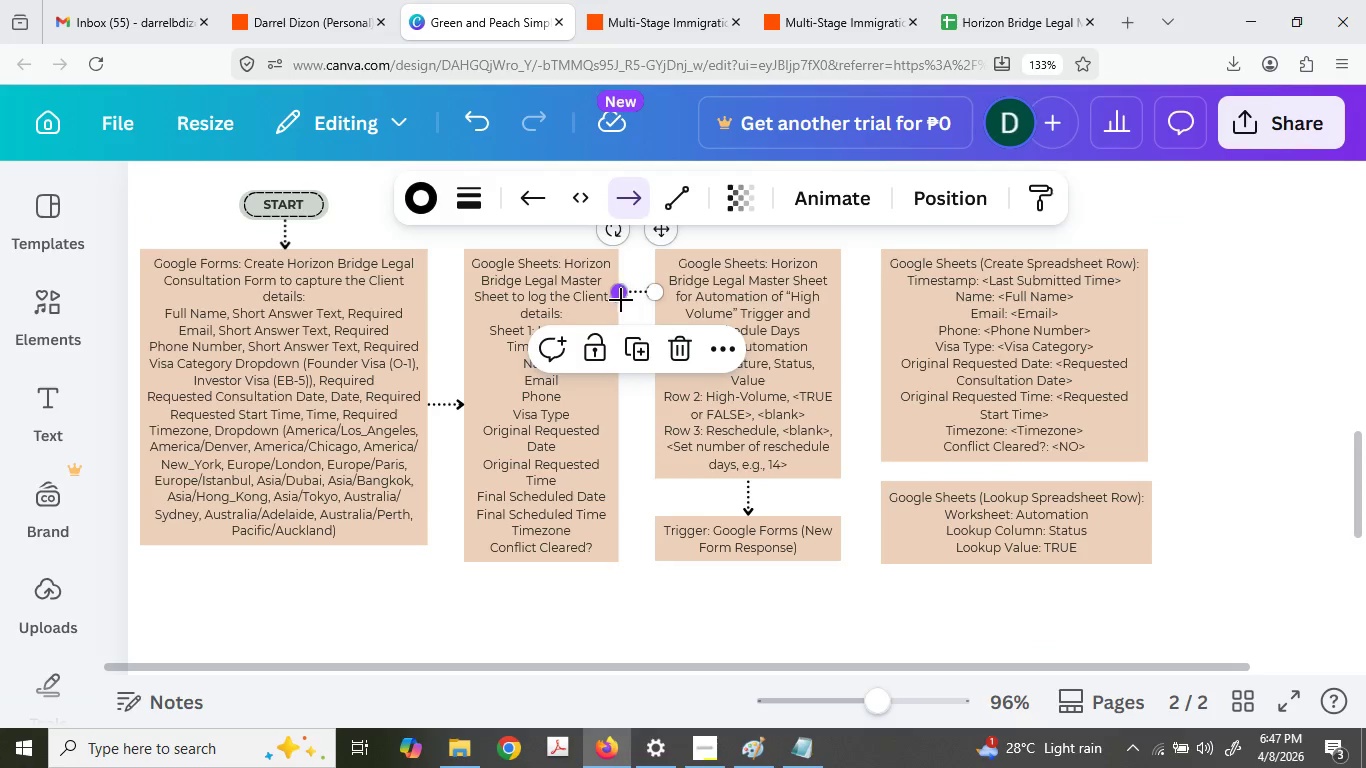 
key(Control+V)
 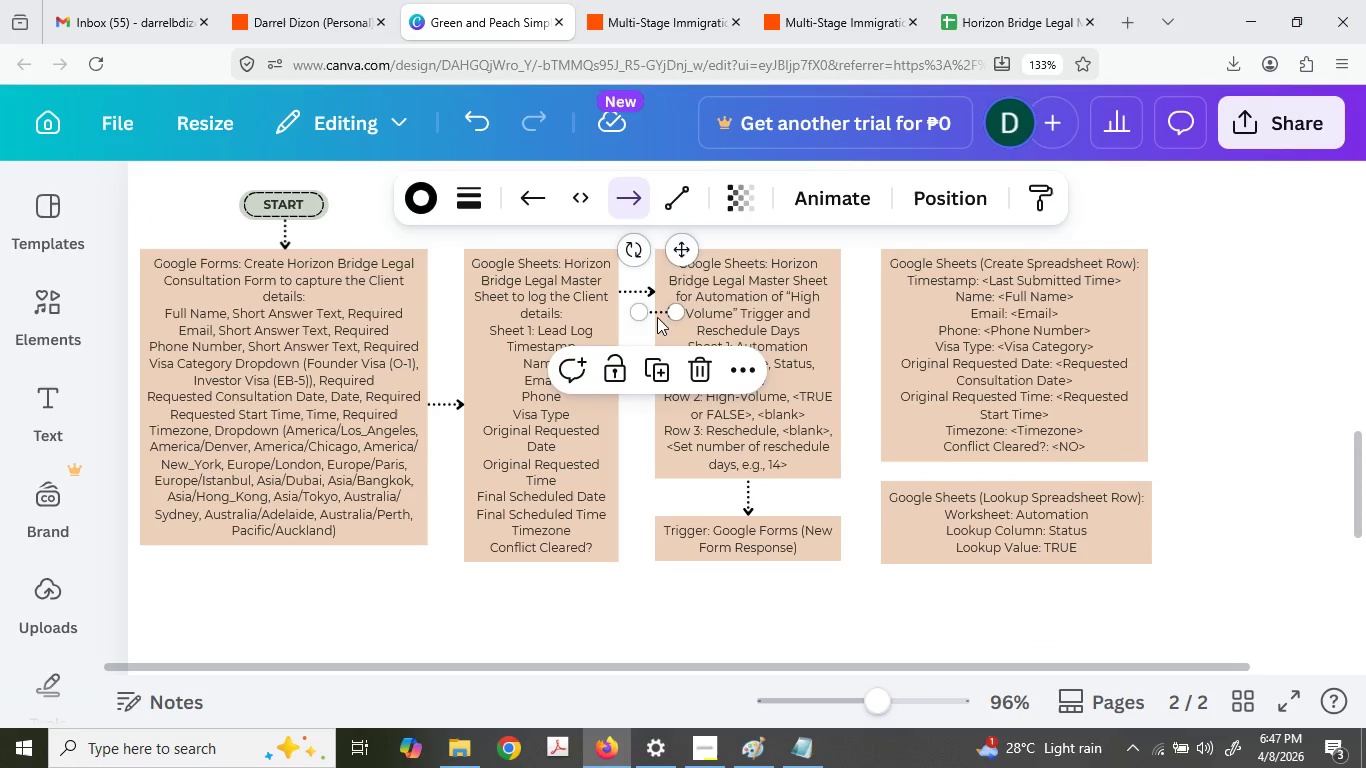 
left_click_drag(start_coordinate=[657, 317], to_coordinate=[861, 293])
 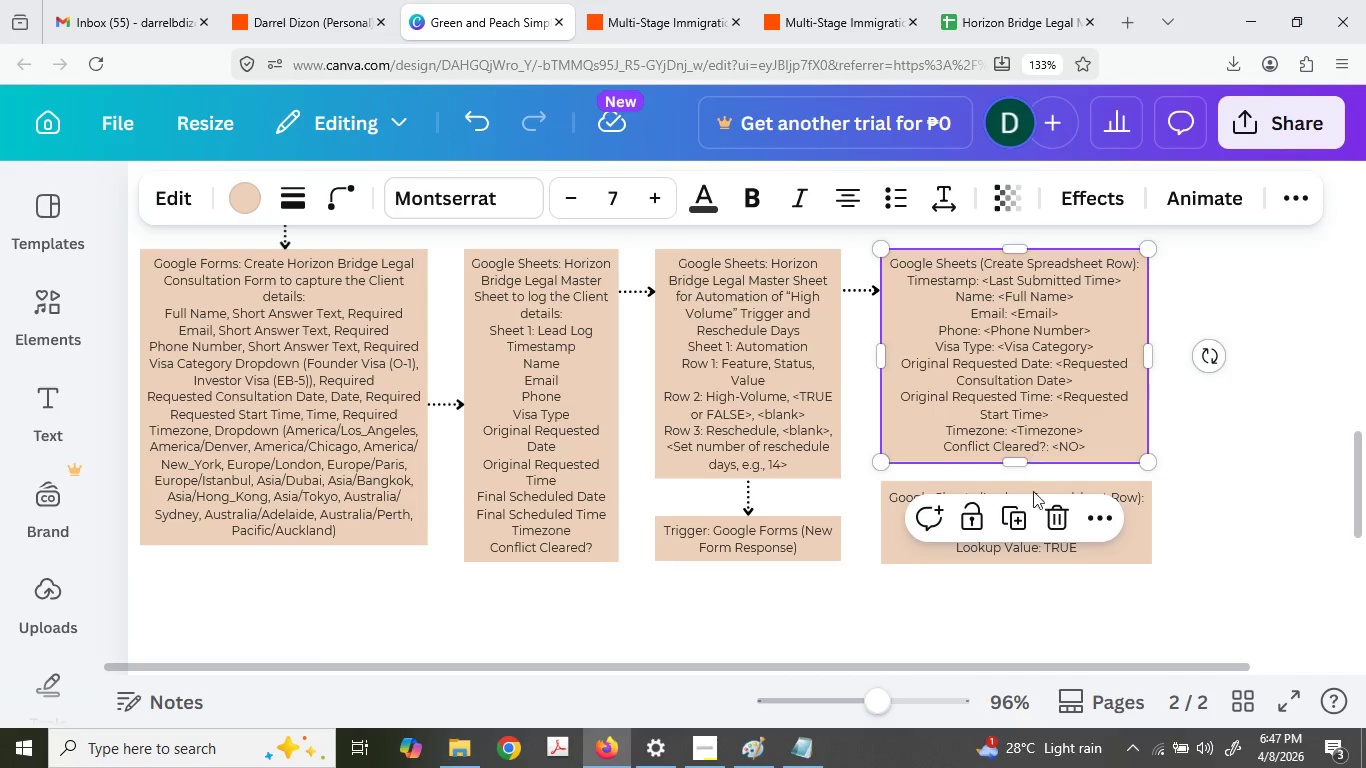 
left_click_drag(start_coordinate=[1110, 526], to_coordinate=[1128, 531])
 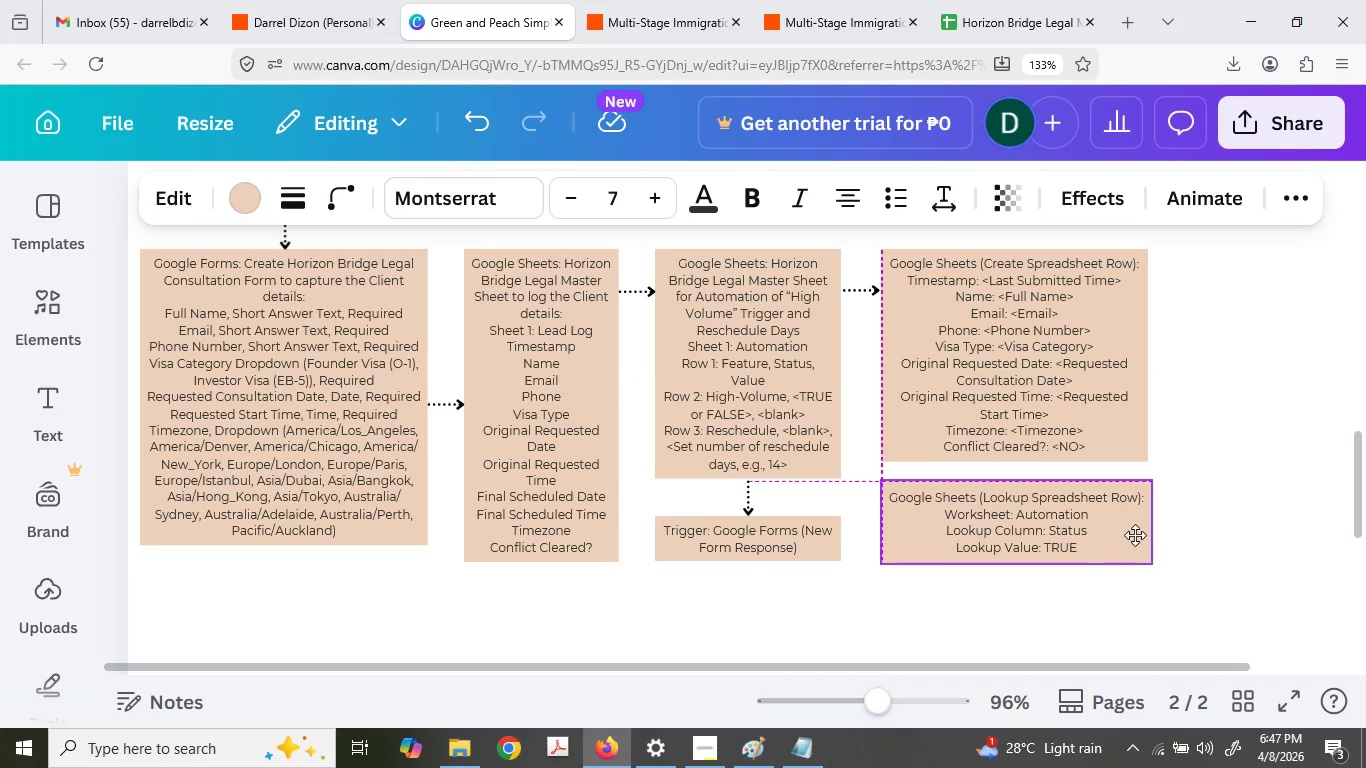 
left_click([1135, 535])
 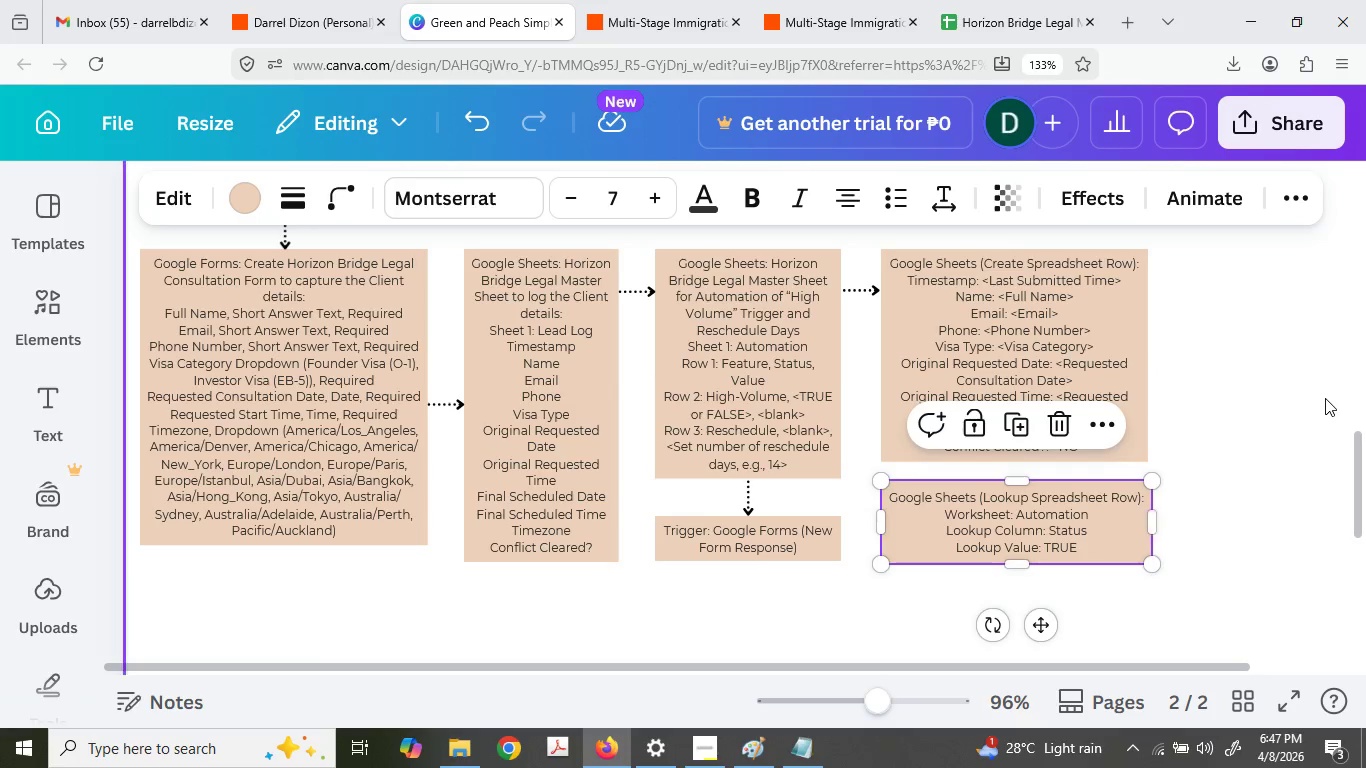 
left_click([1325, 398])
 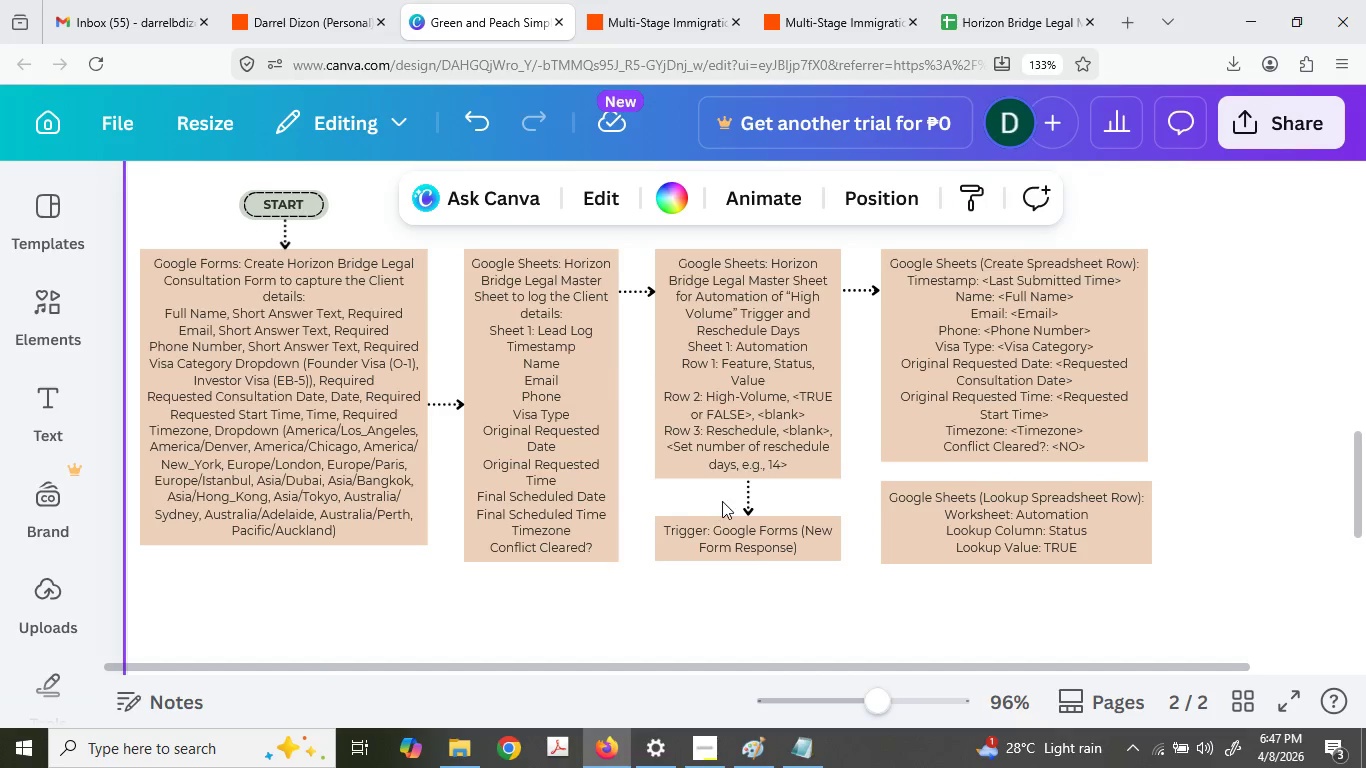 
left_click([741, 489])
 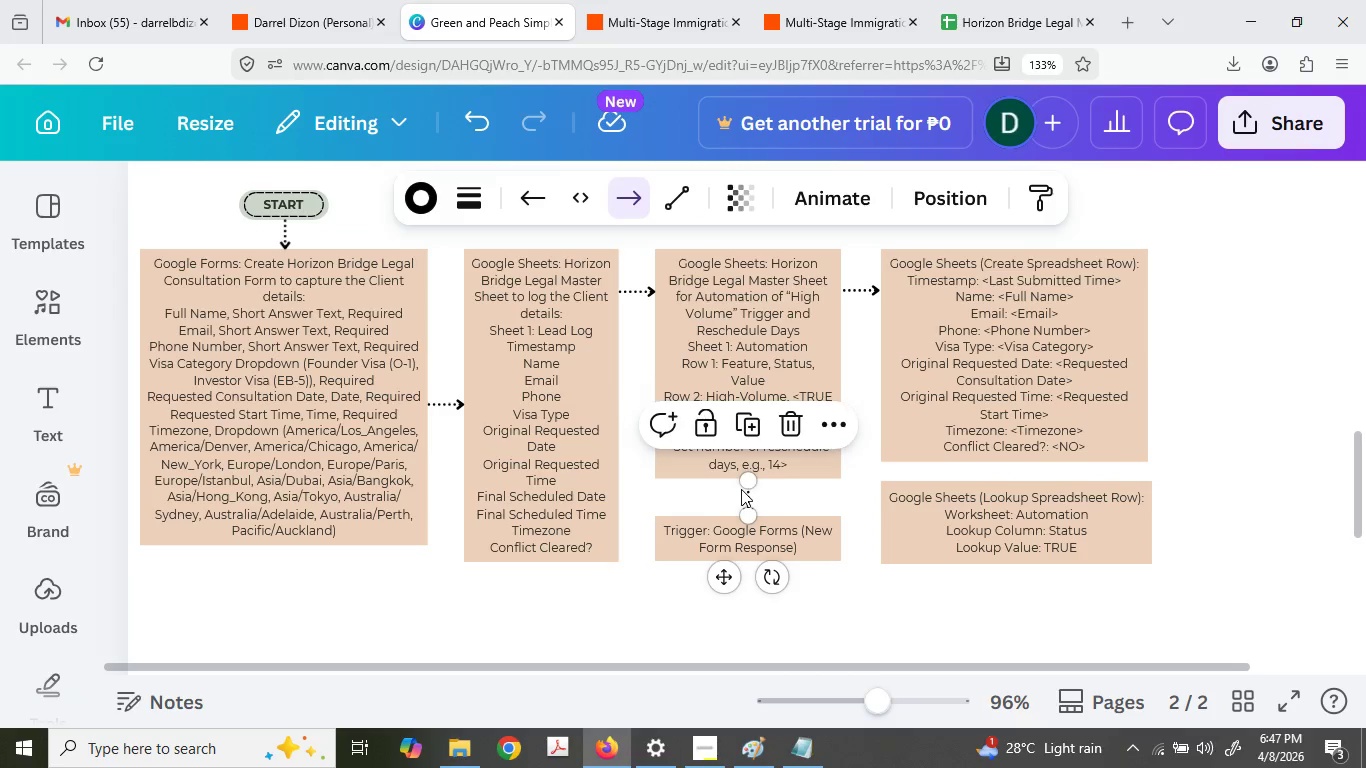 
key(Control+C)
 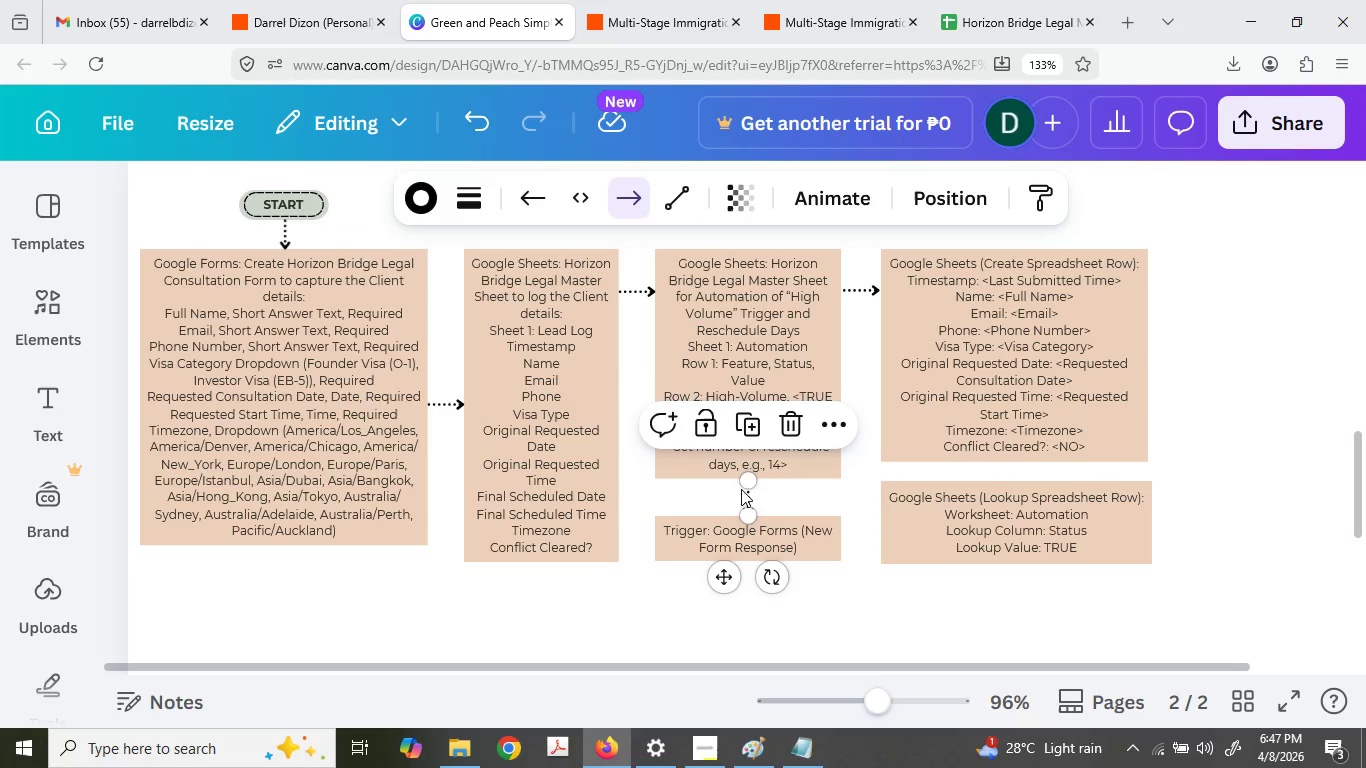 
key(Control+V)
 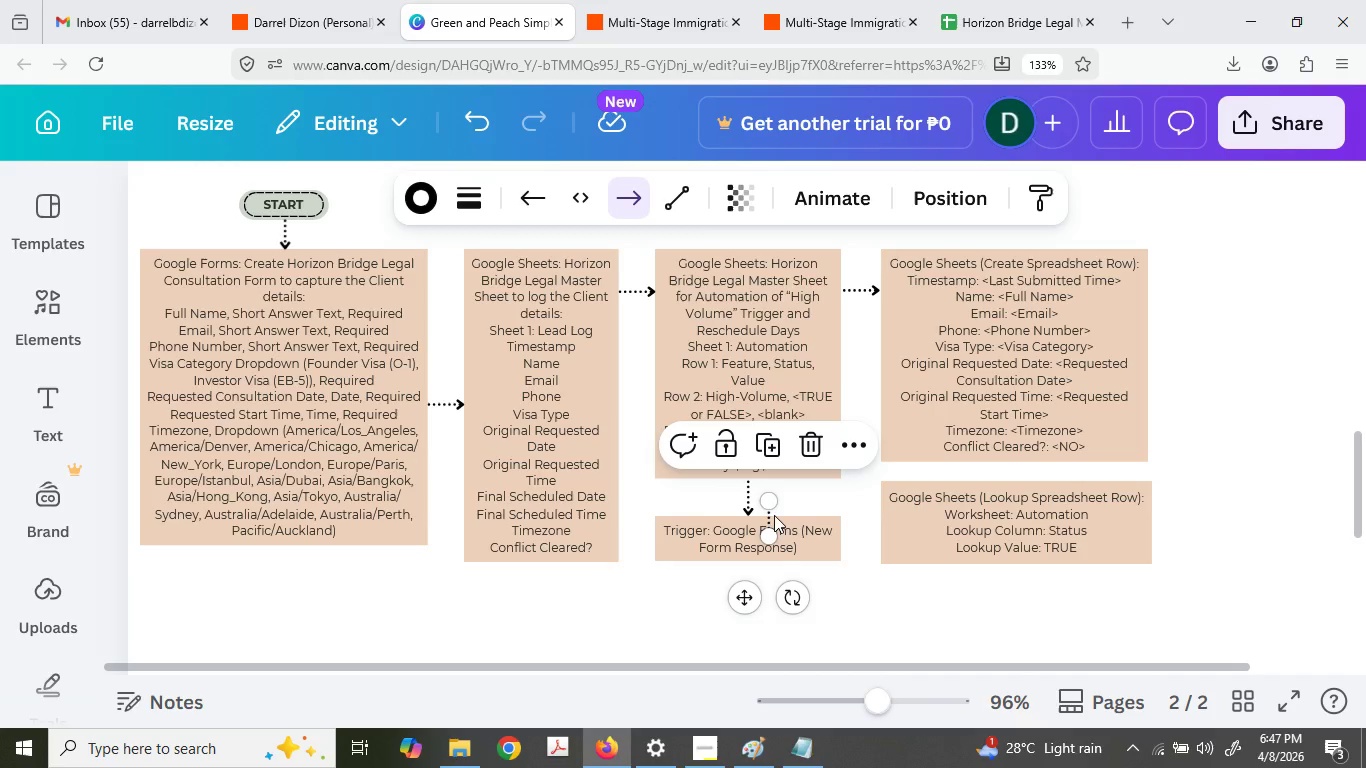 
left_click_drag(start_coordinate=[772, 516], to_coordinate=[1022, 463])
 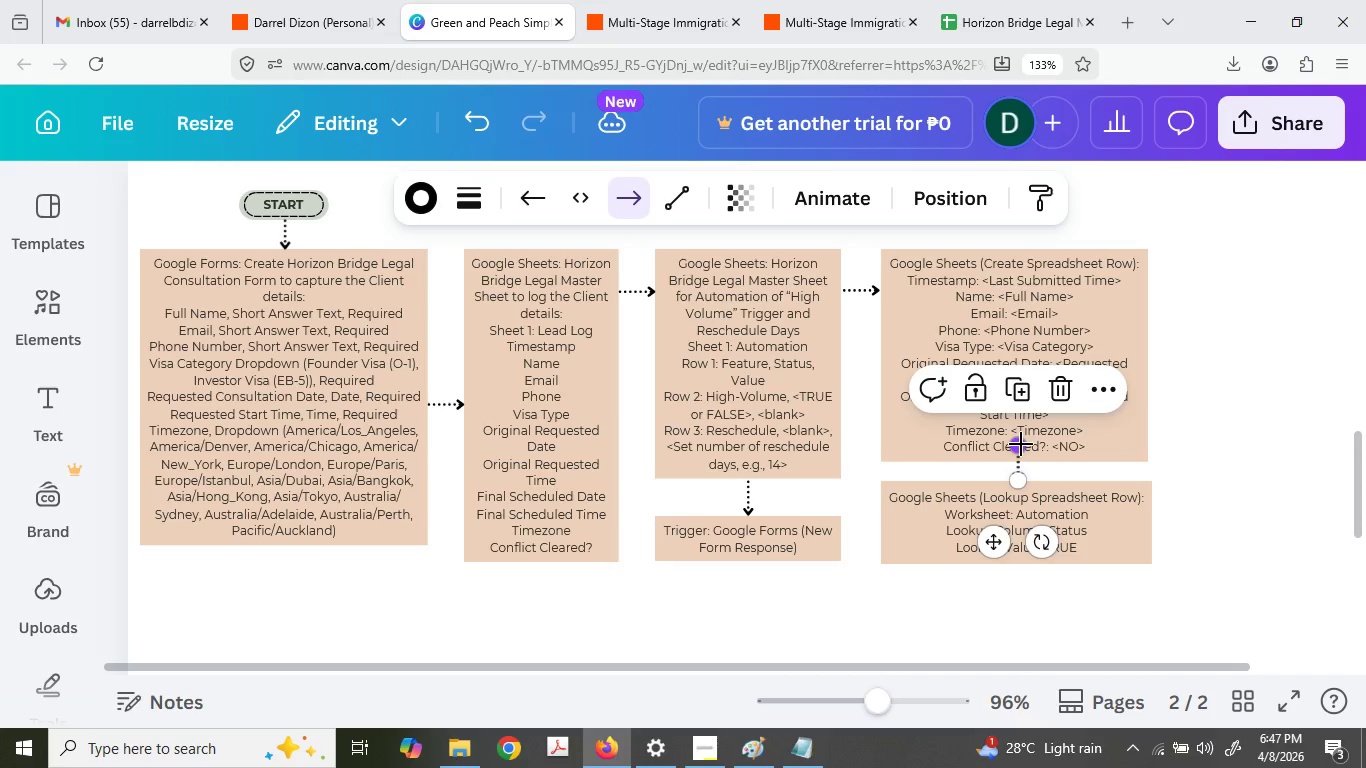 
left_click_drag(start_coordinate=[1021, 444], to_coordinate=[1022, 464])
 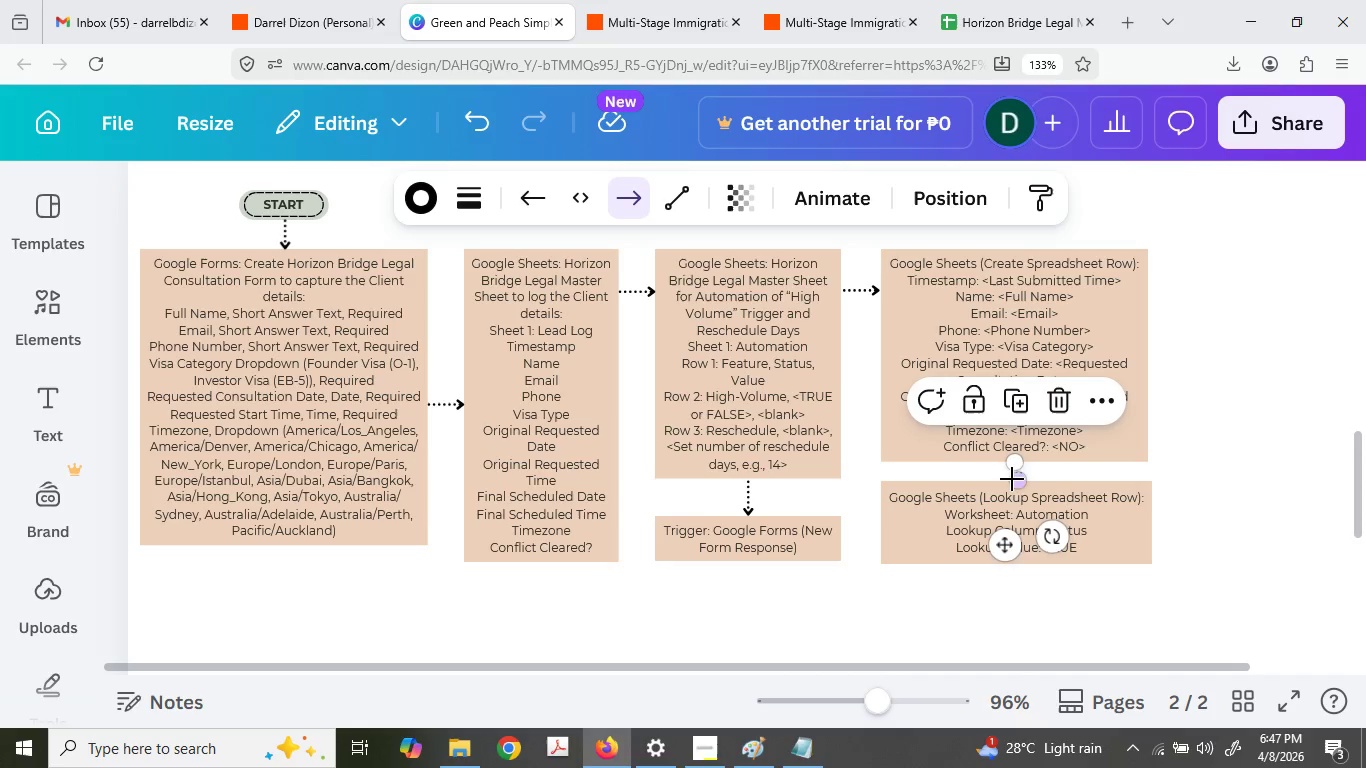 
hold_key(key=ControlLeft, duration=0.83)
 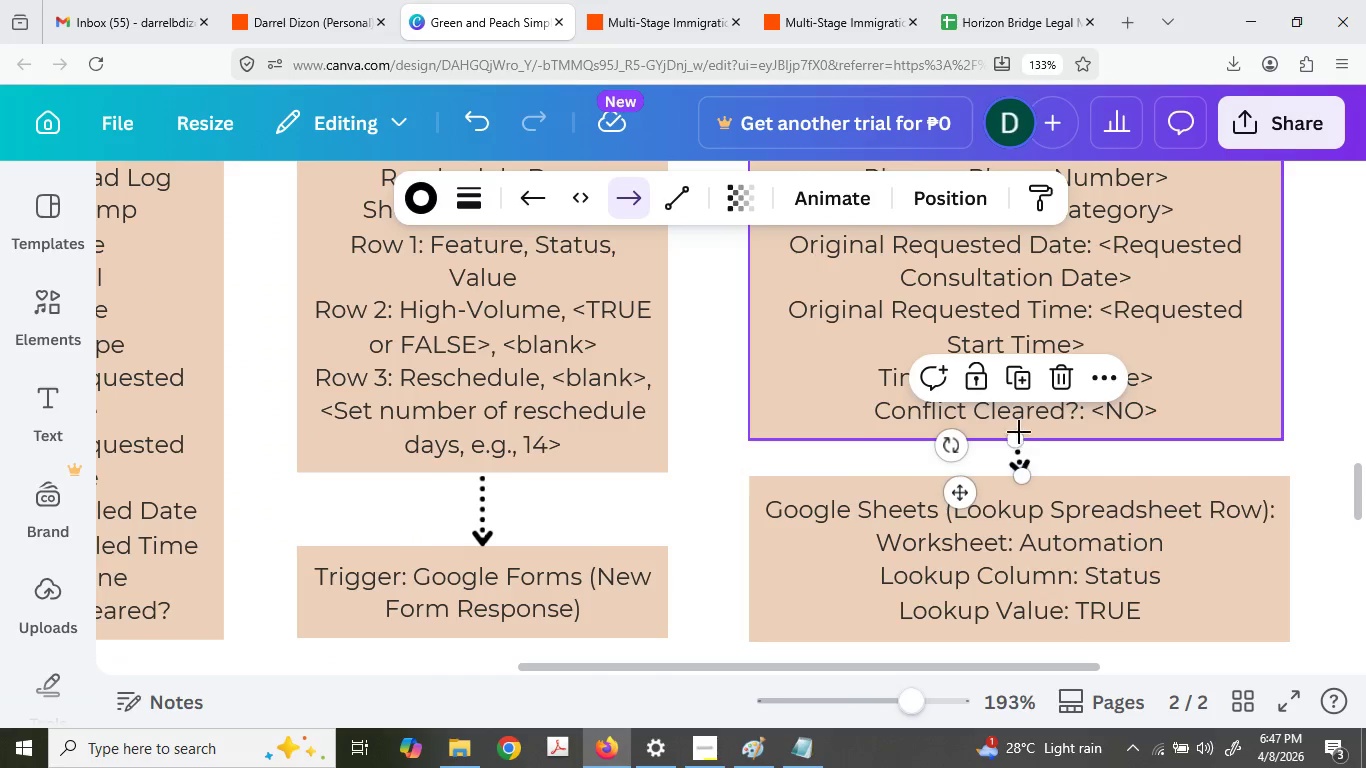 
left_click_drag(start_coordinate=[1019, 432], to_coordinate=[1029, 438])
 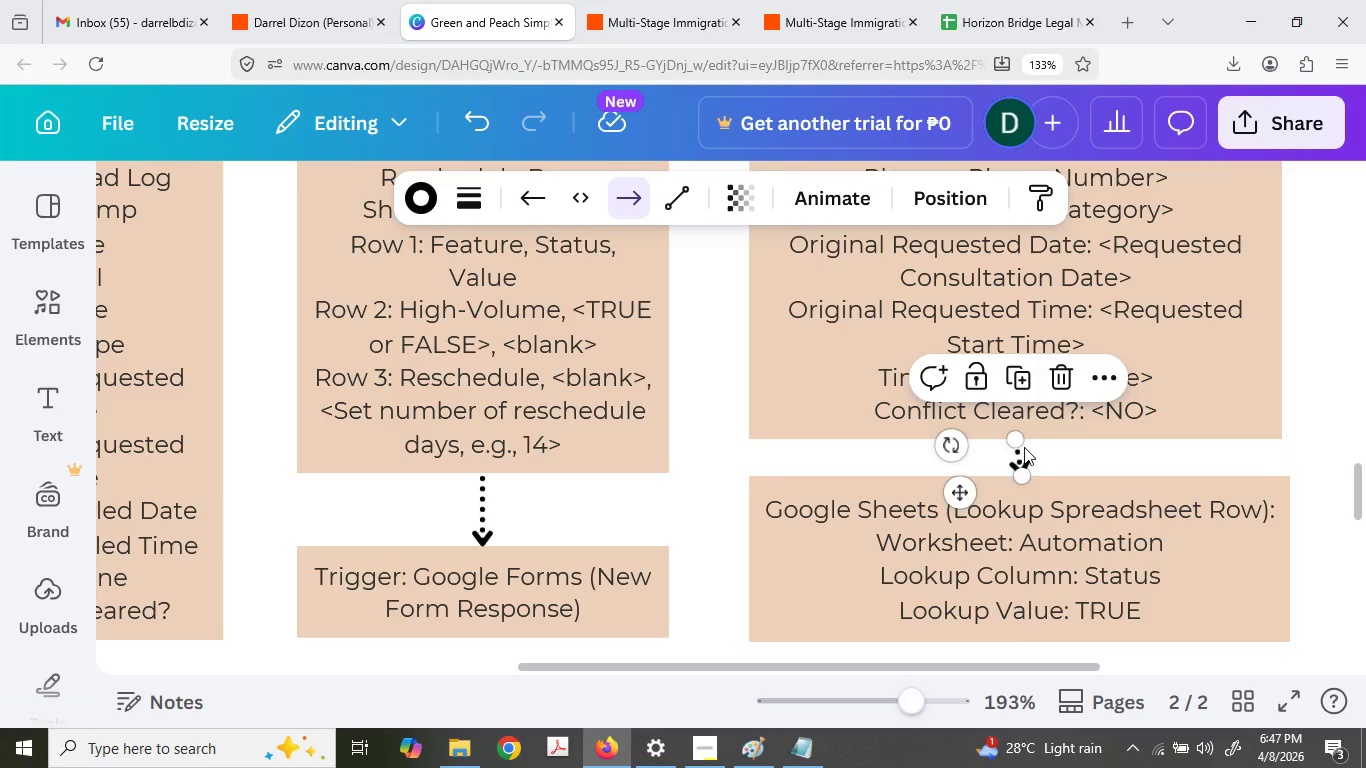 
scroll: coordinate [1016, 486], scroll_direction: up, amount: 5.0
 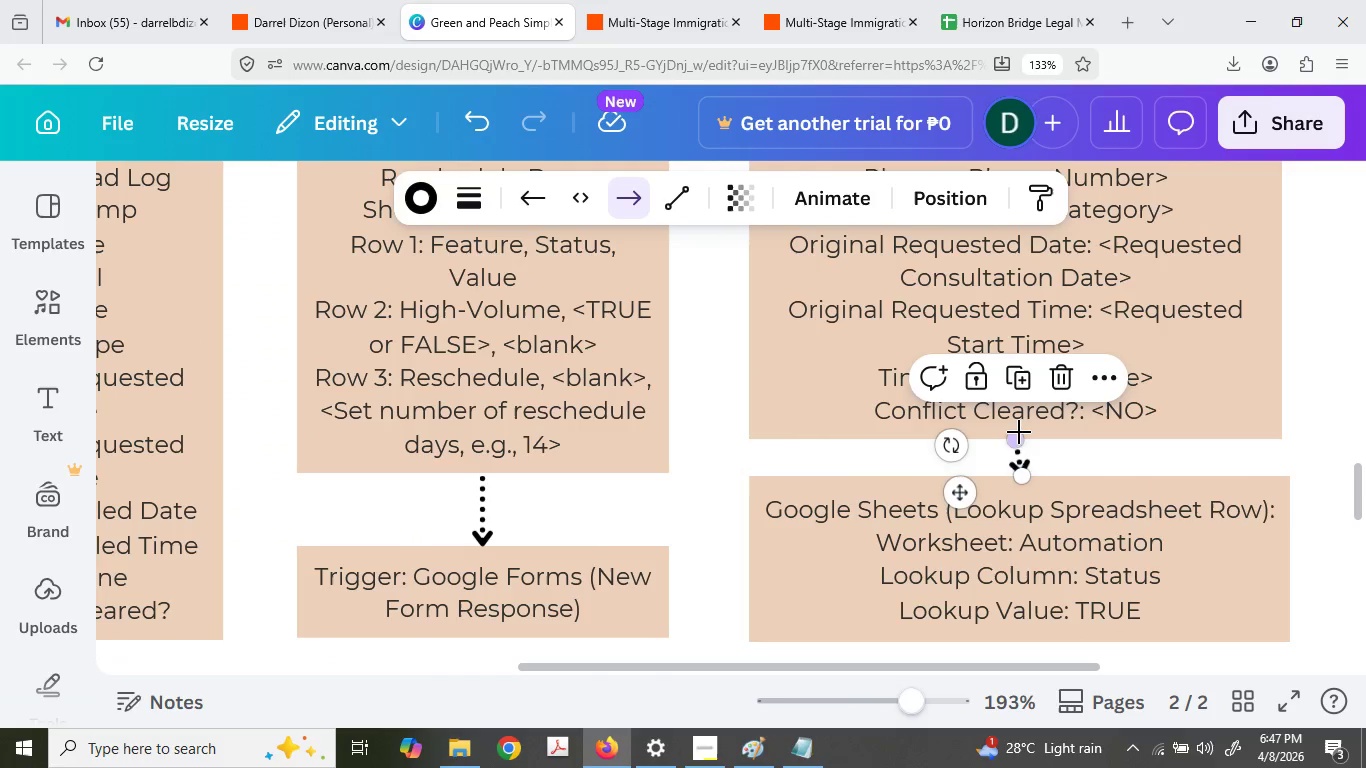 
left_click_drag(start_coordinate=[1020, 451], to_coordinate=[766, 501])
 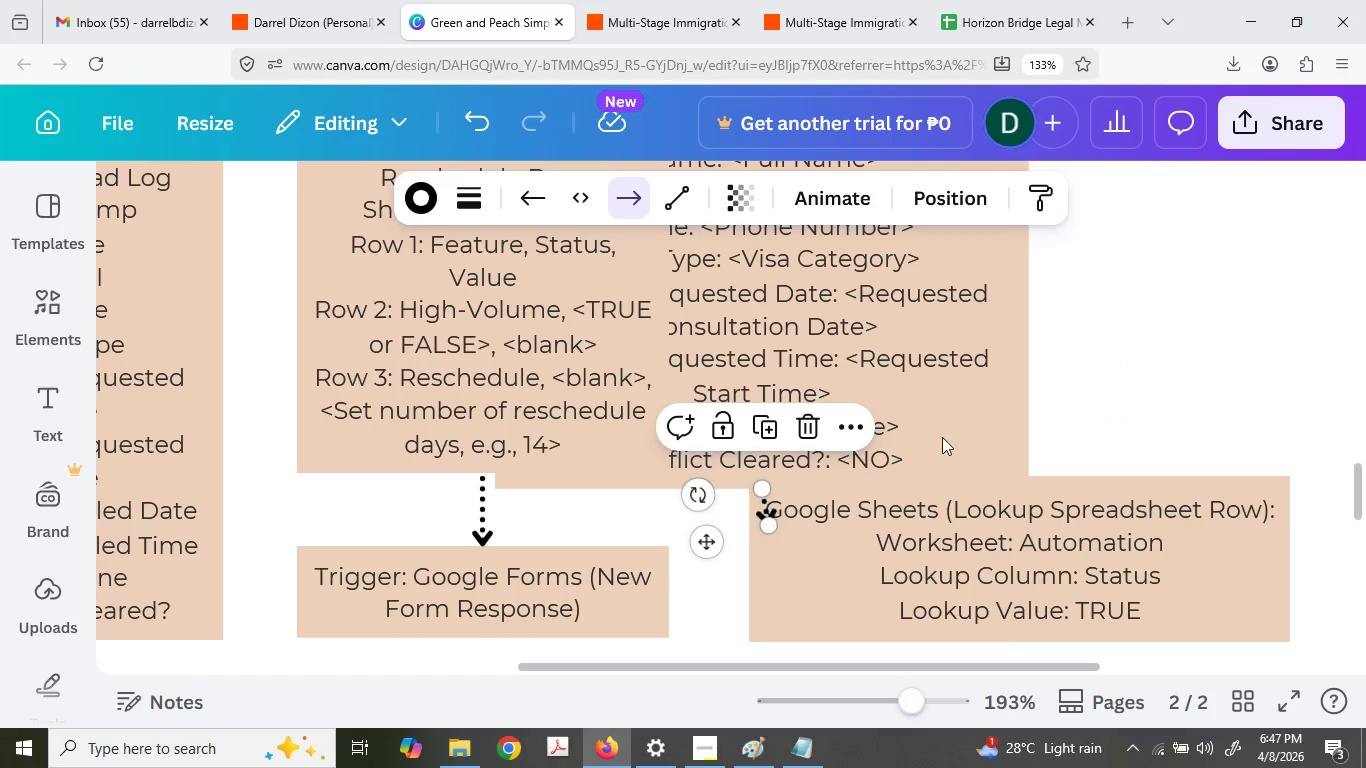 
key(Control+ControlLeft)
 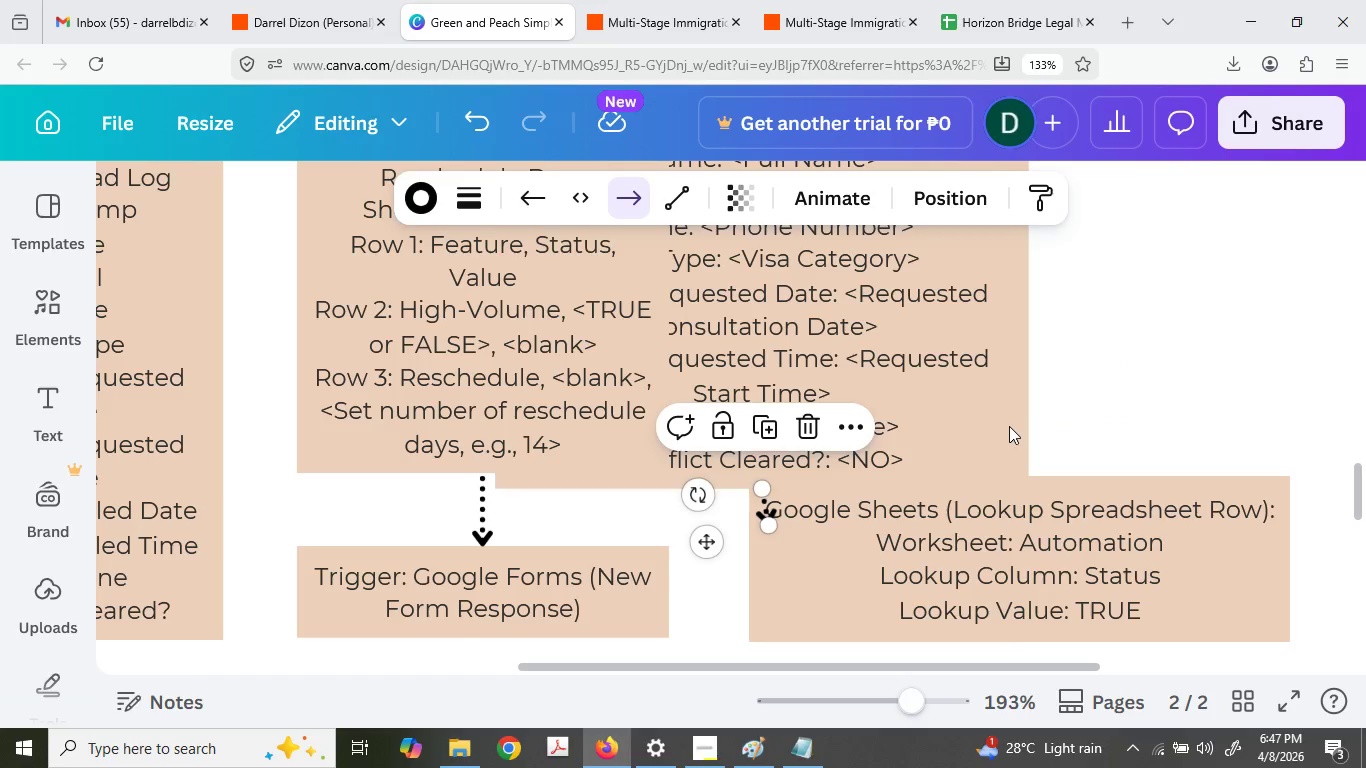 
key(Control+Z)
 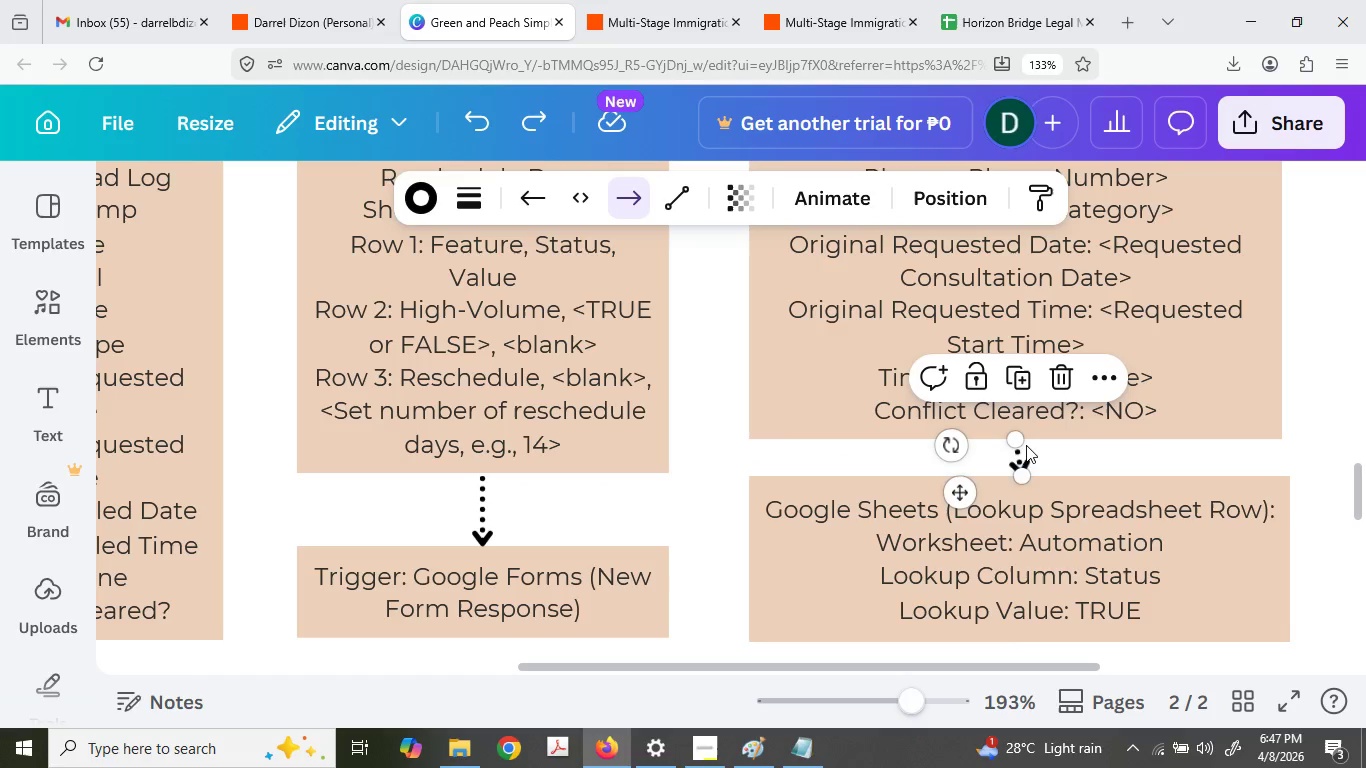 
key(Control+ControlLeft)
 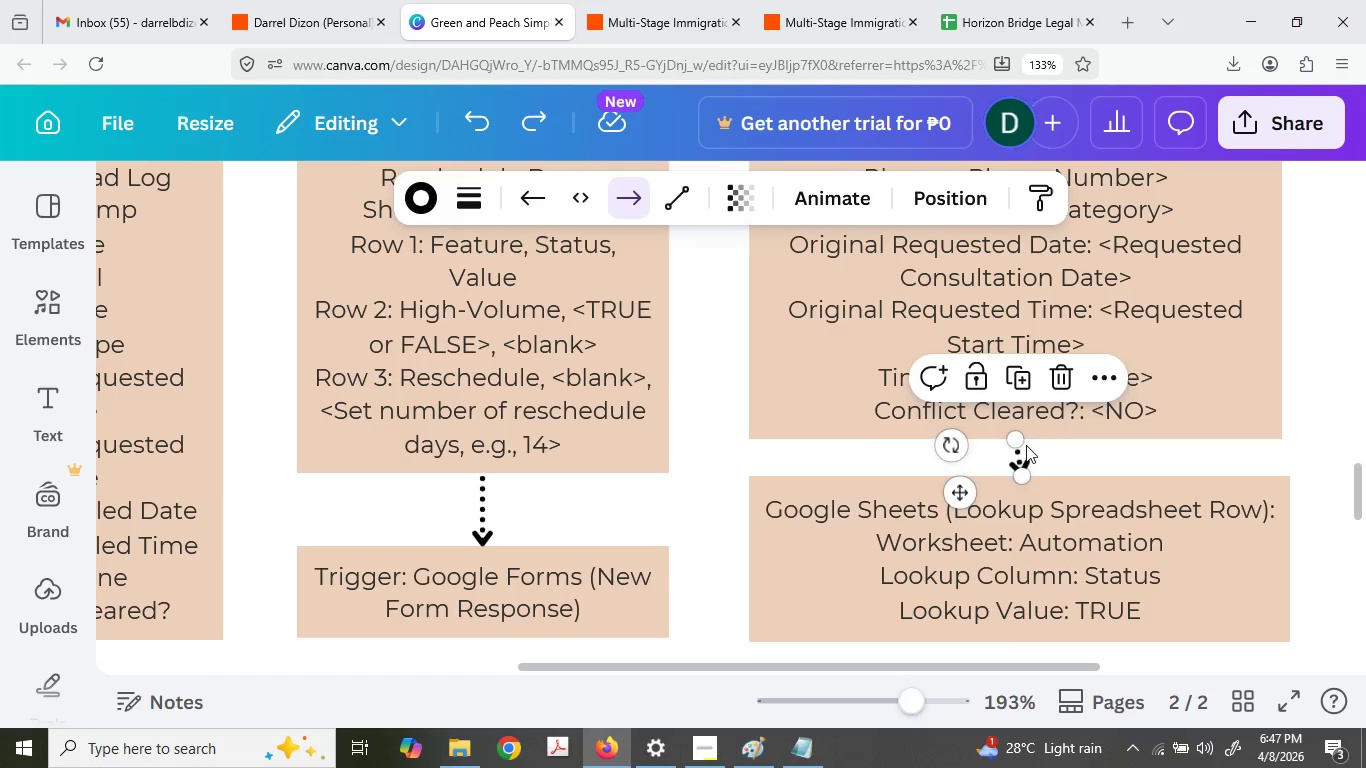 
key(Control+X)
 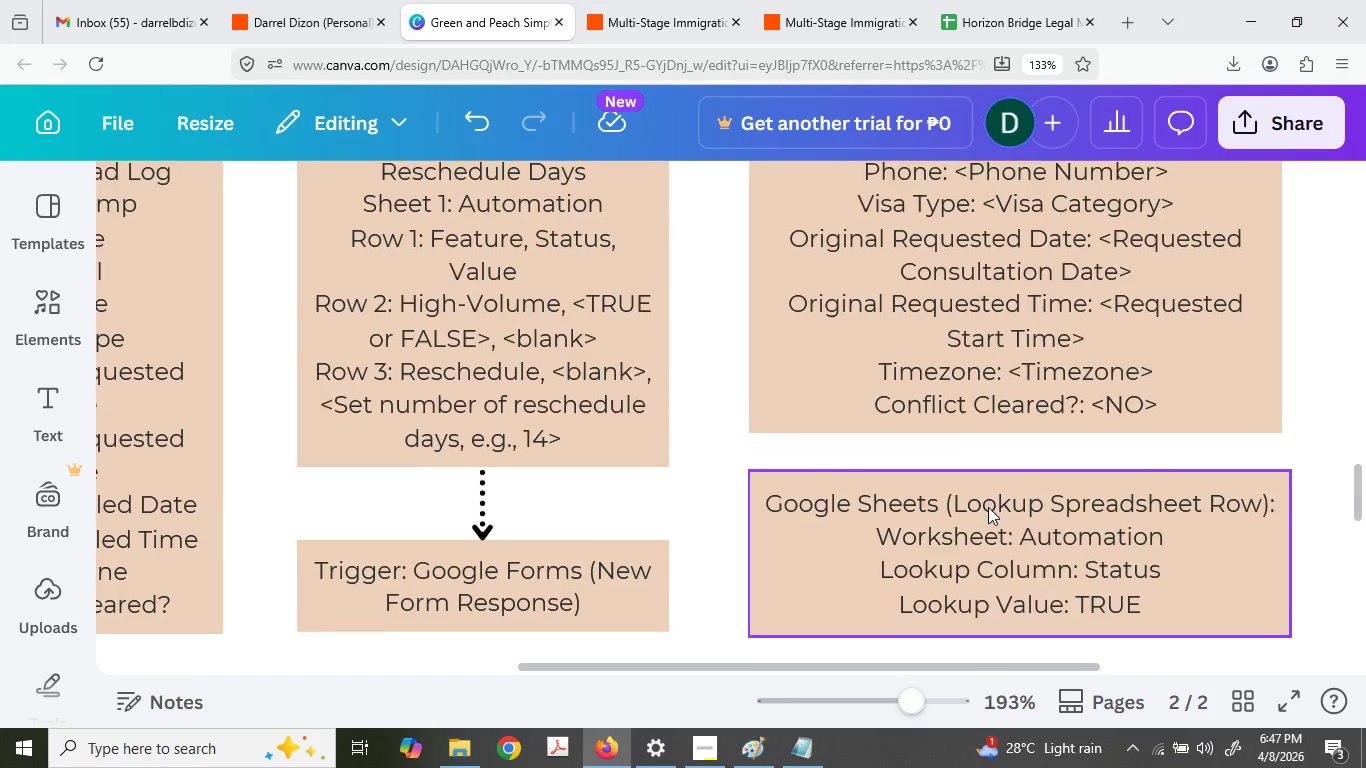 
key(Control+ControlLeft)
 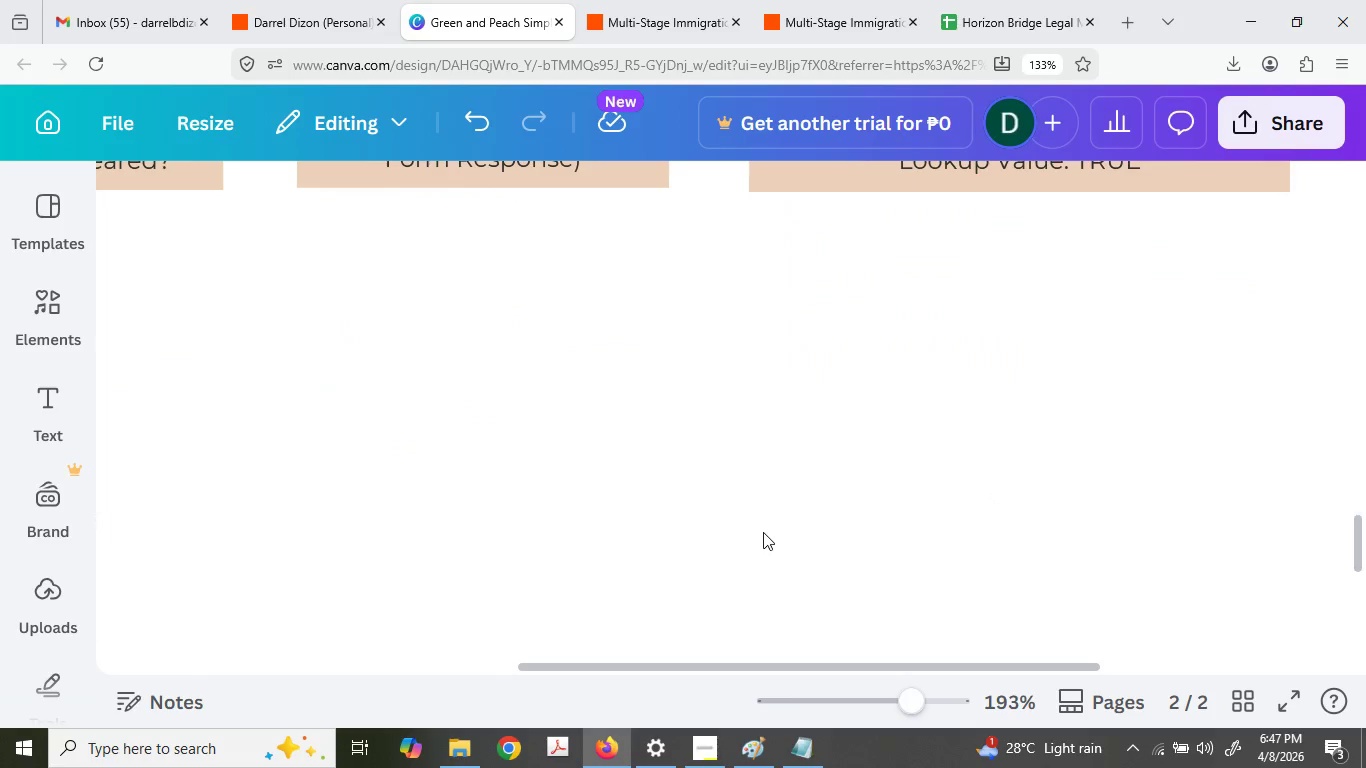 
key(Control+V)
 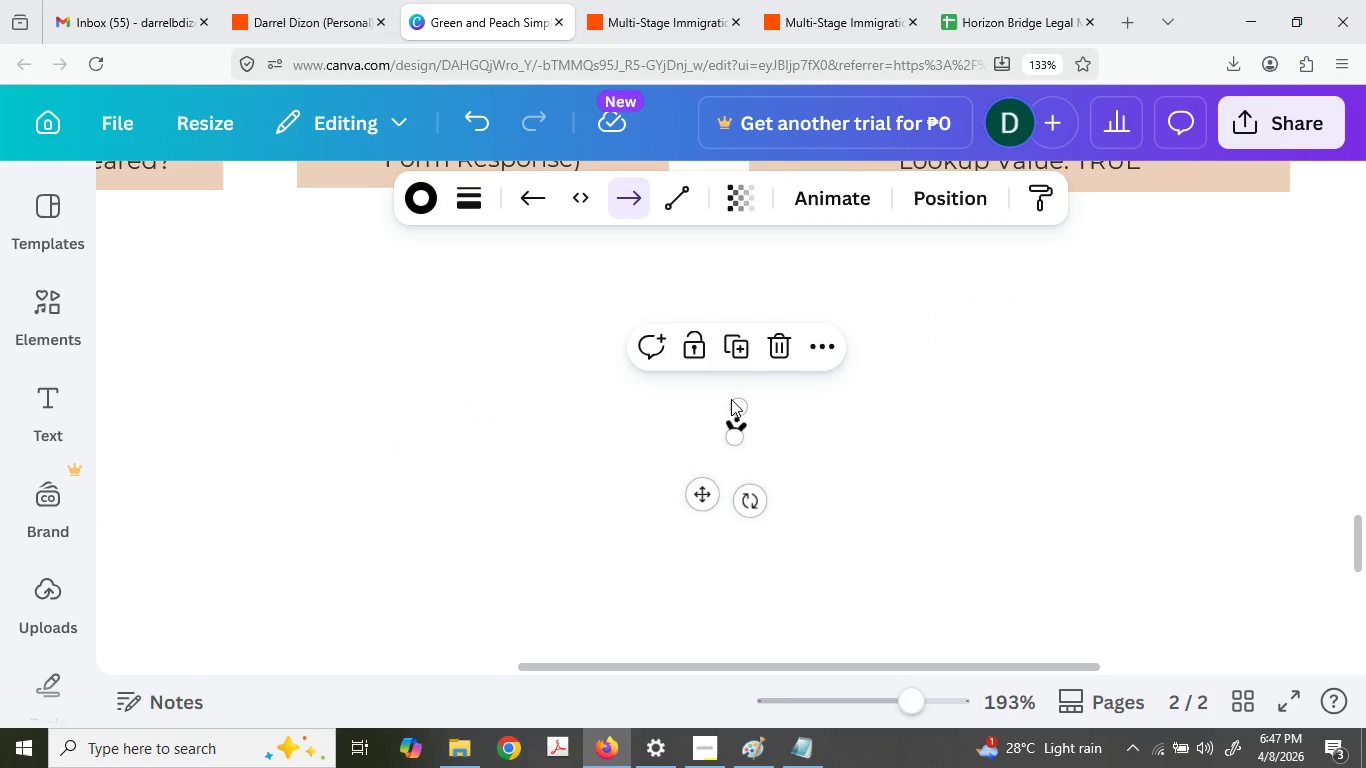 
scroll: coordinate [943, 512], scroll_direction: down, amount: 5.0
 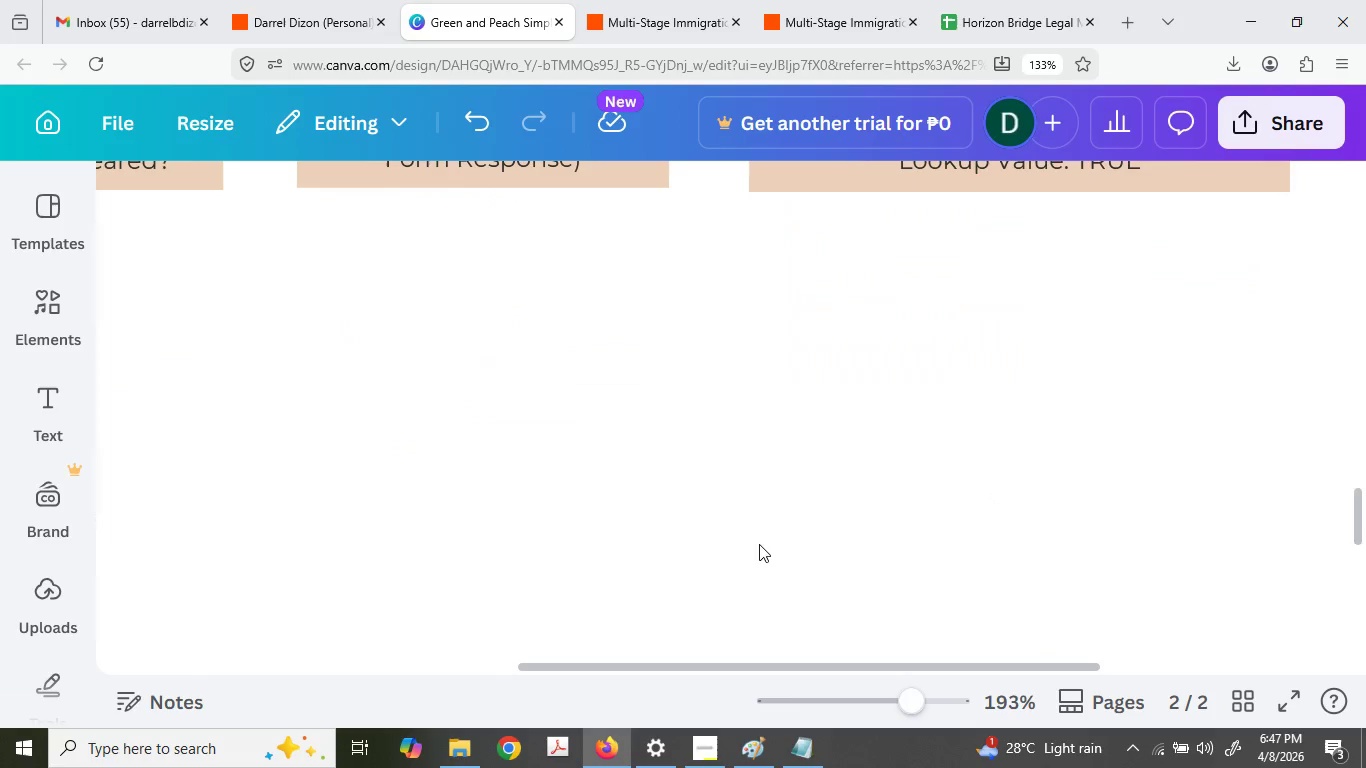 
left_click_drag(start_coordinate=[738, 402], to_coordinate=[732, 400])
 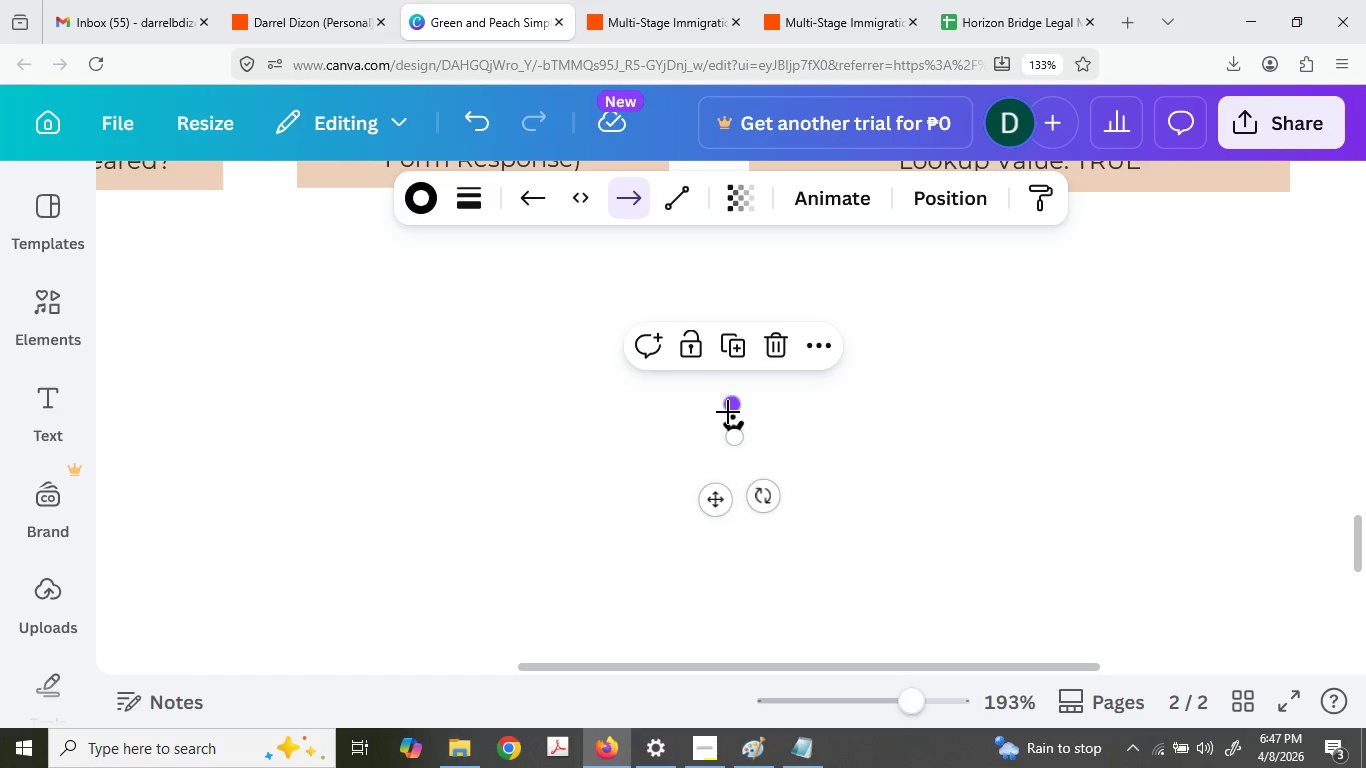 
left_click_drag(start_coordinate=[728, 412], to_coordinate=[723, 412])
 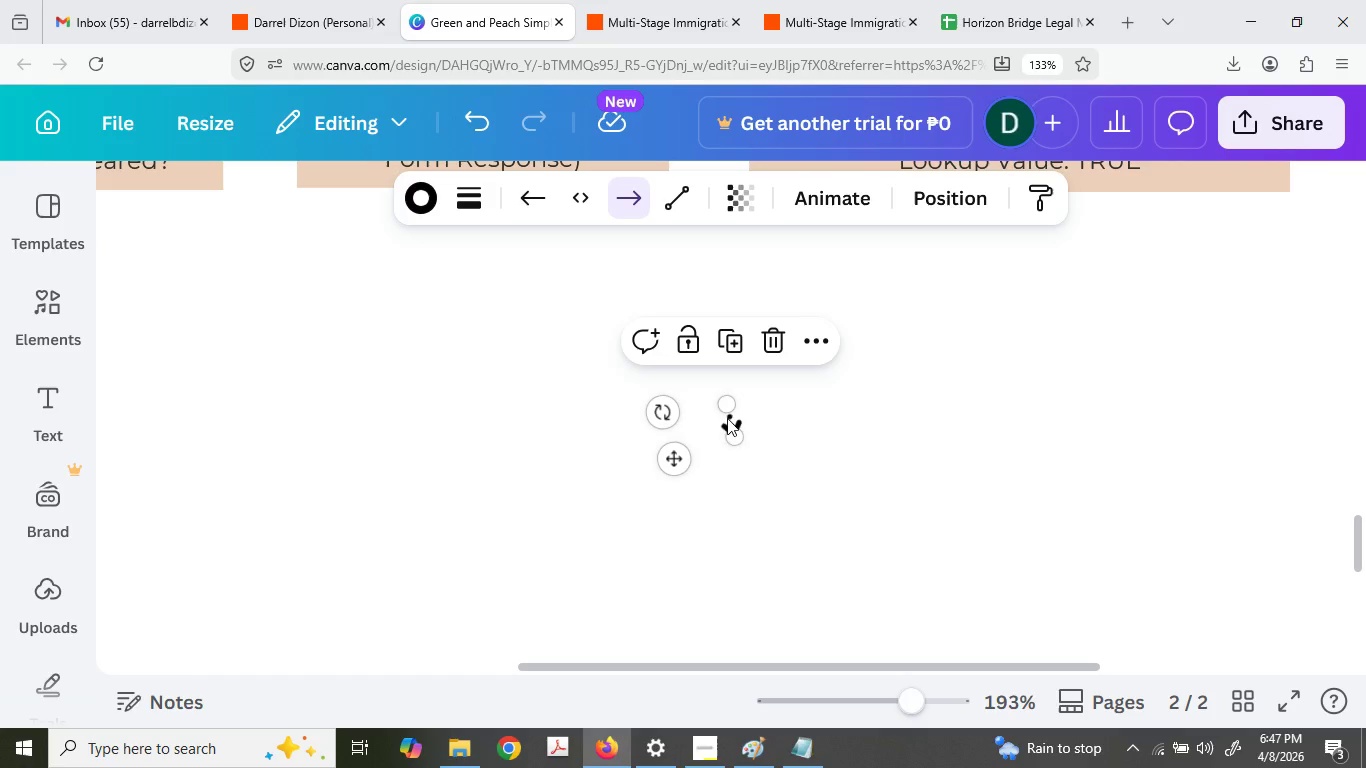 
left_click_drag(start_coordinate=[727, 418], to_coordinate=[482, 481])
 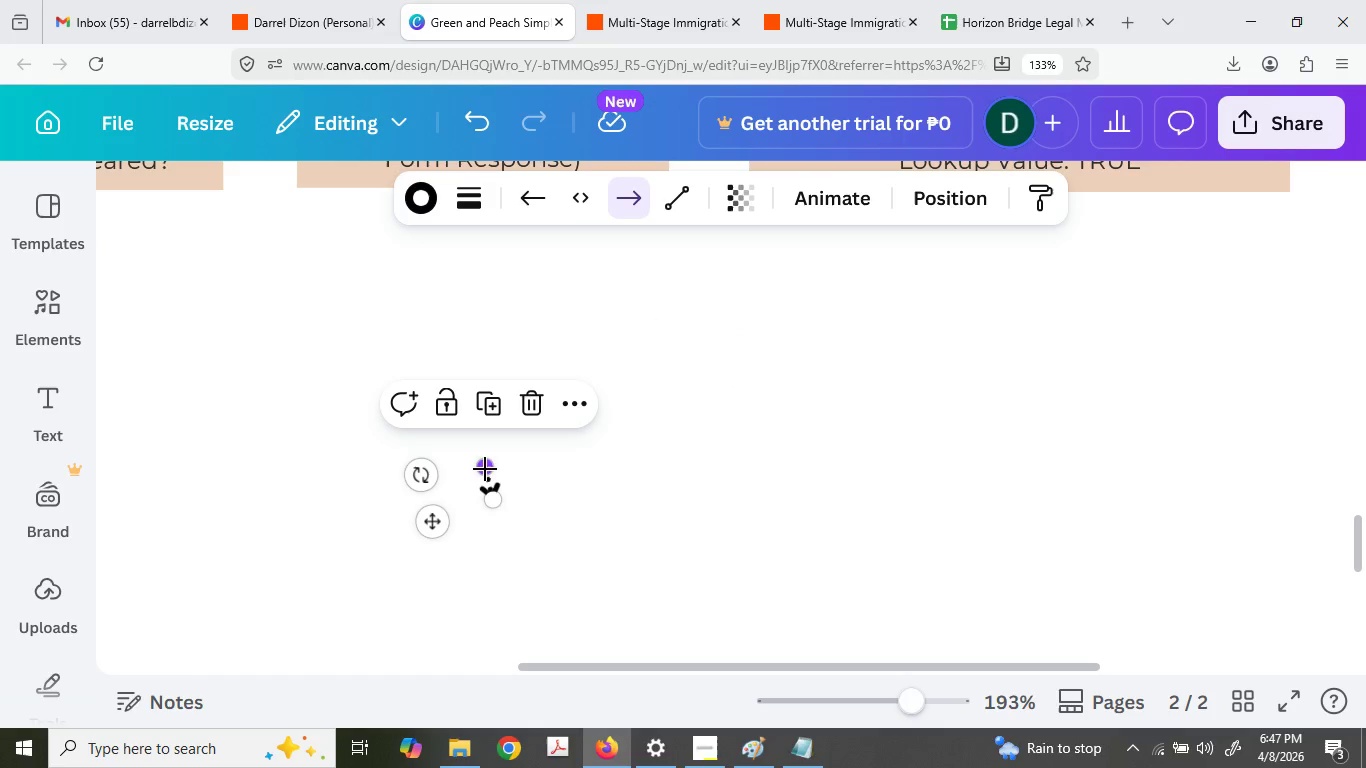 
left_click_drag(start_coordinate=[485, 469], to_coordinate=[492, 468])
 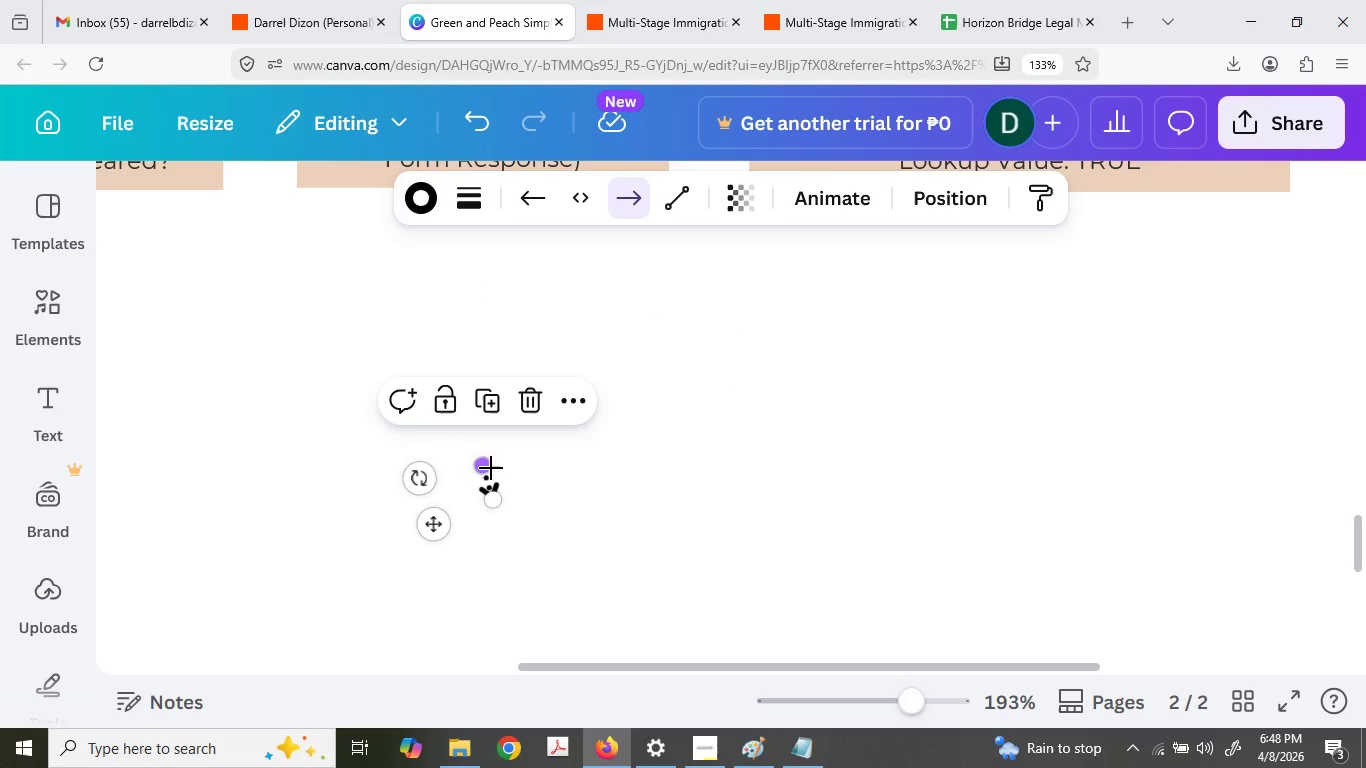 
left_click_drag(start_coordinate=[490, 467], to_coordinate=[503, 451])
 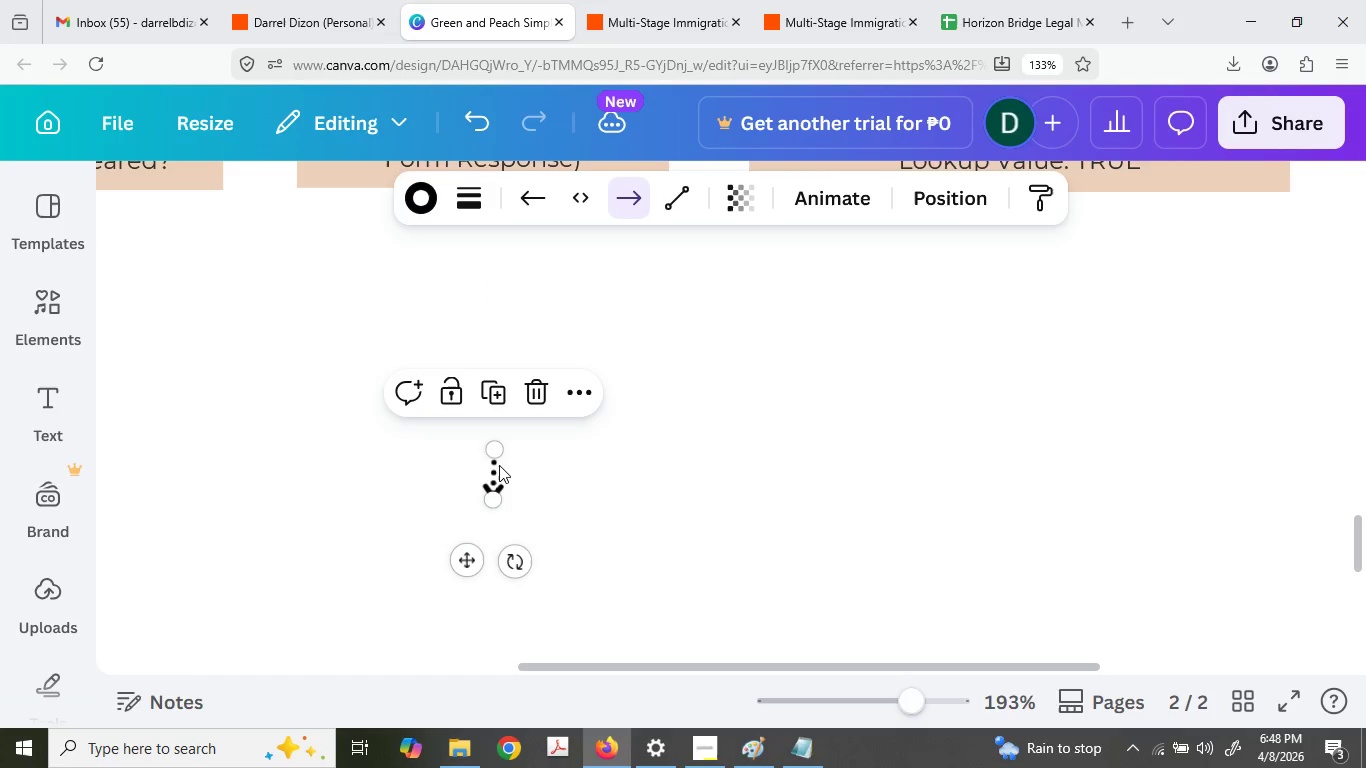 
left_click_drag(start_coordinate=[499, 465], to_coordinate=[671, 474])
 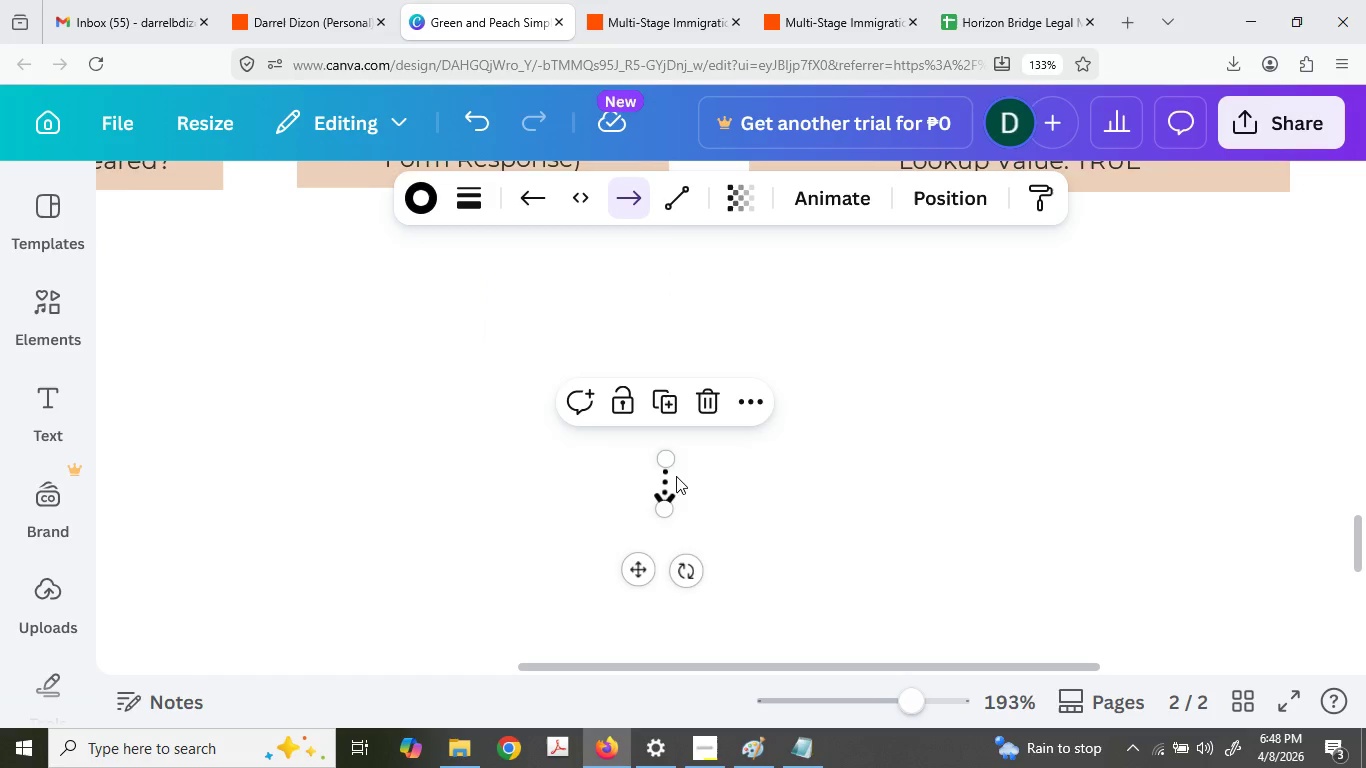 
key(Control+X)
 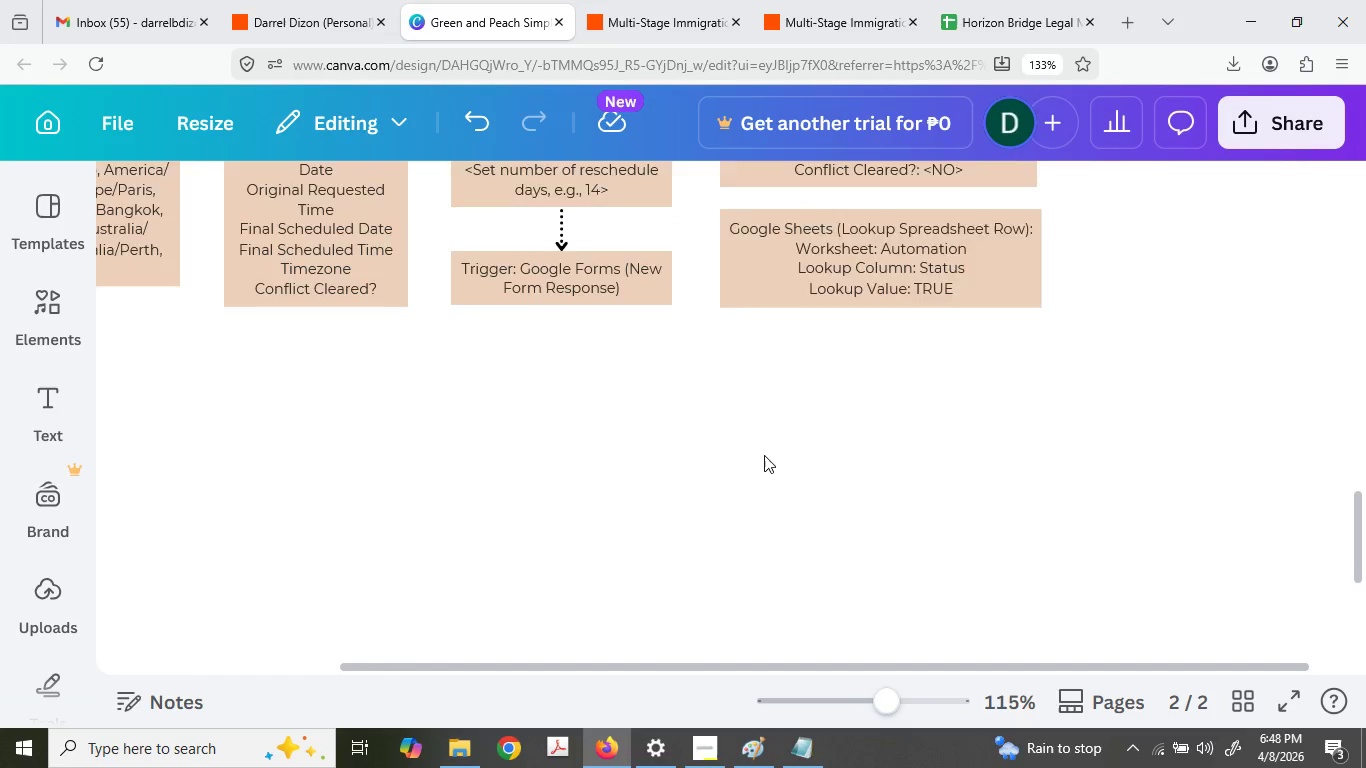 
scroll: coordinate [679, 478], scroll_direction: down, amount: 4.0
 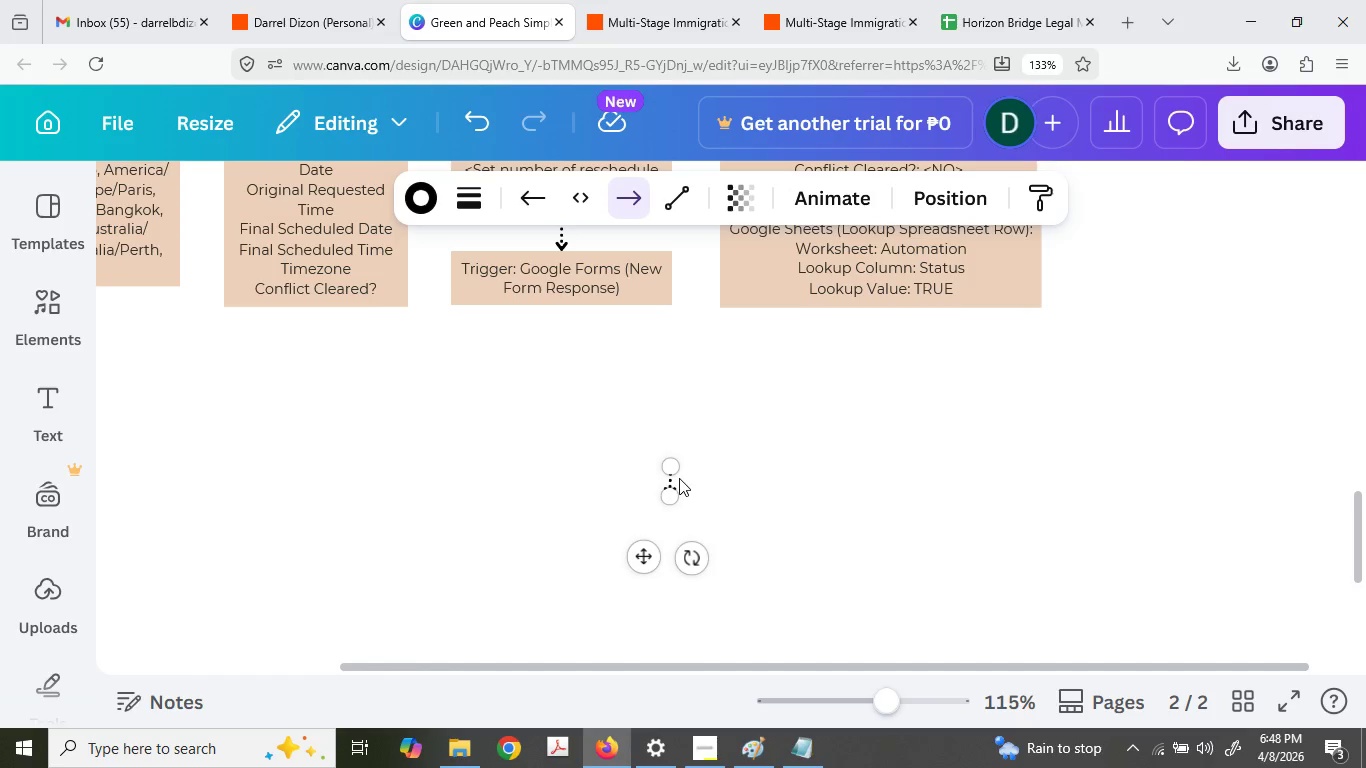 
key(Control+ControlLeft)
 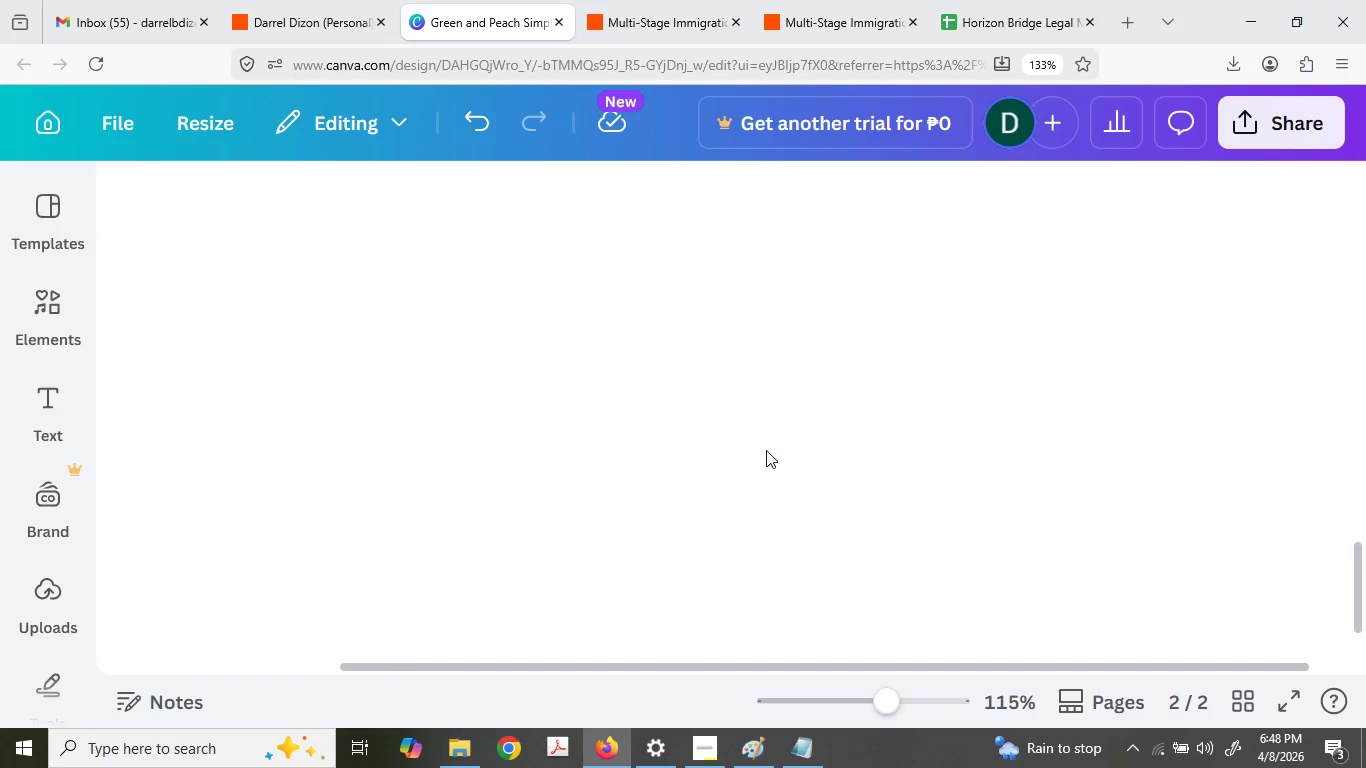 
key(Control+V)
 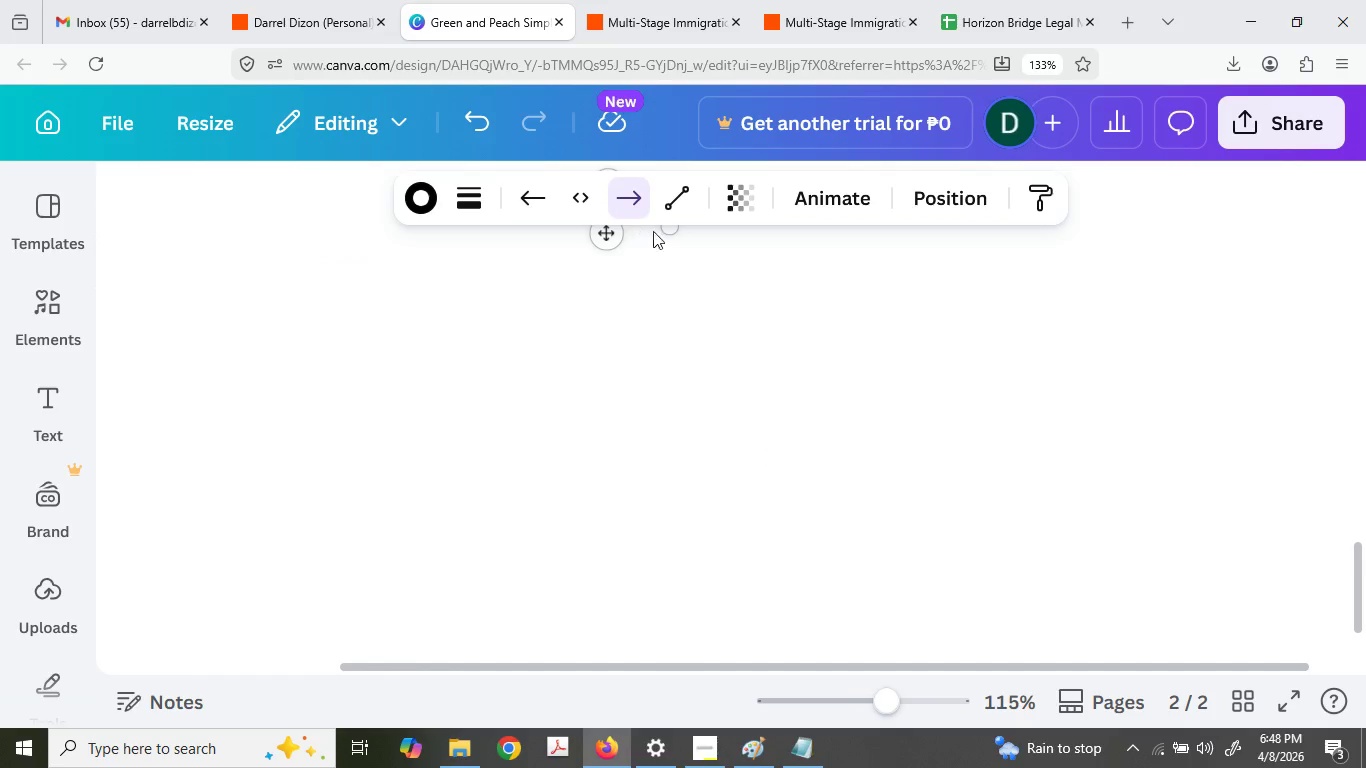 
scroll: coordinate [764, 455], scroll_direction: down, amount: 3.0
 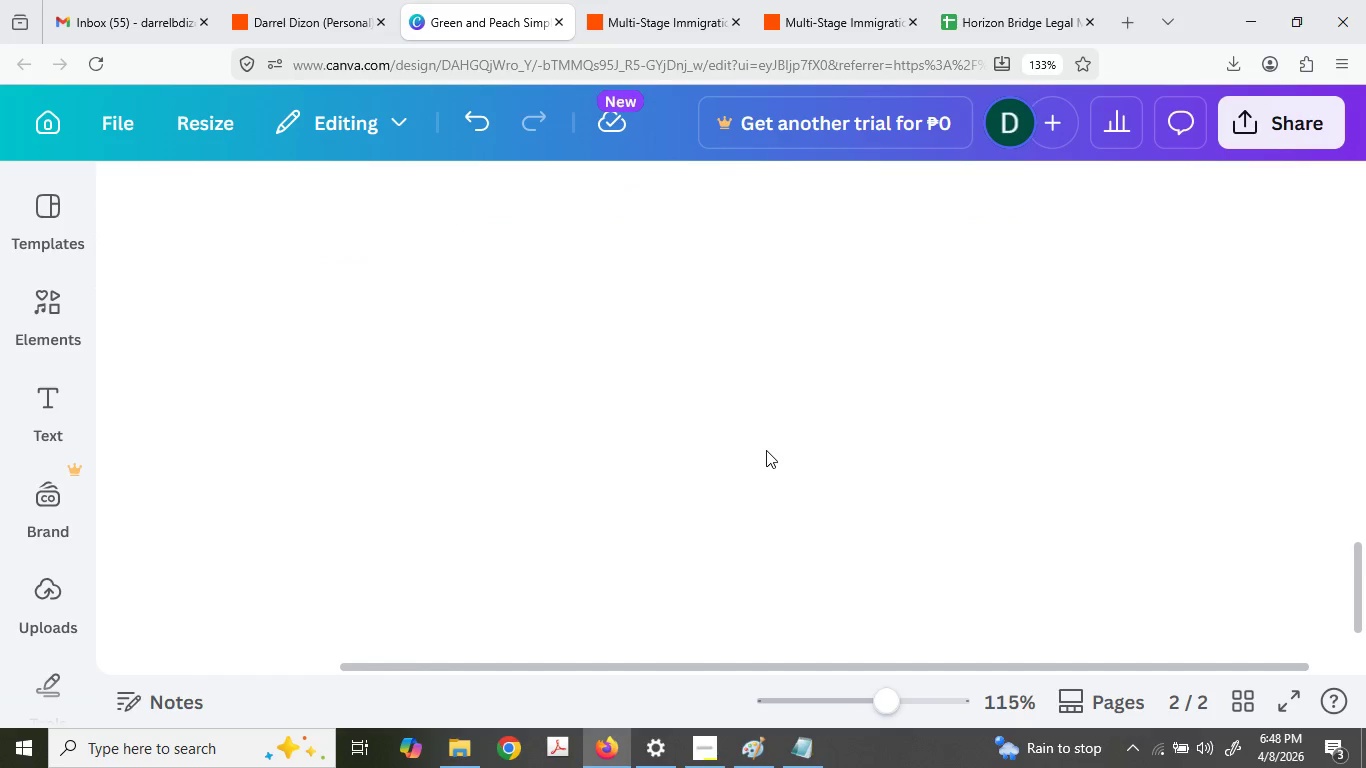 
left_click_drag(start_coordinate=[670, 303], to_coordinate=[801, 567])
 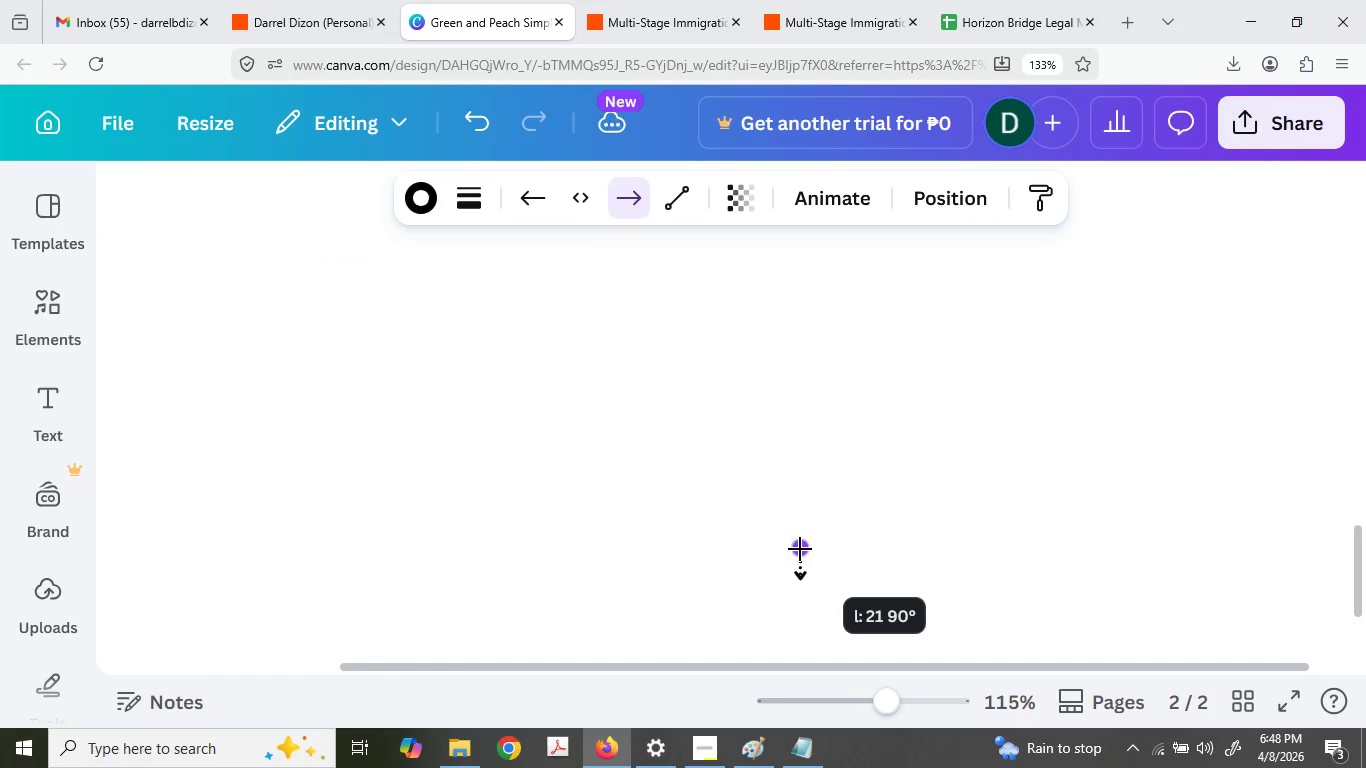 
scroll: coordinate [700, 310], scroll_direction: up, amount: 1.0
 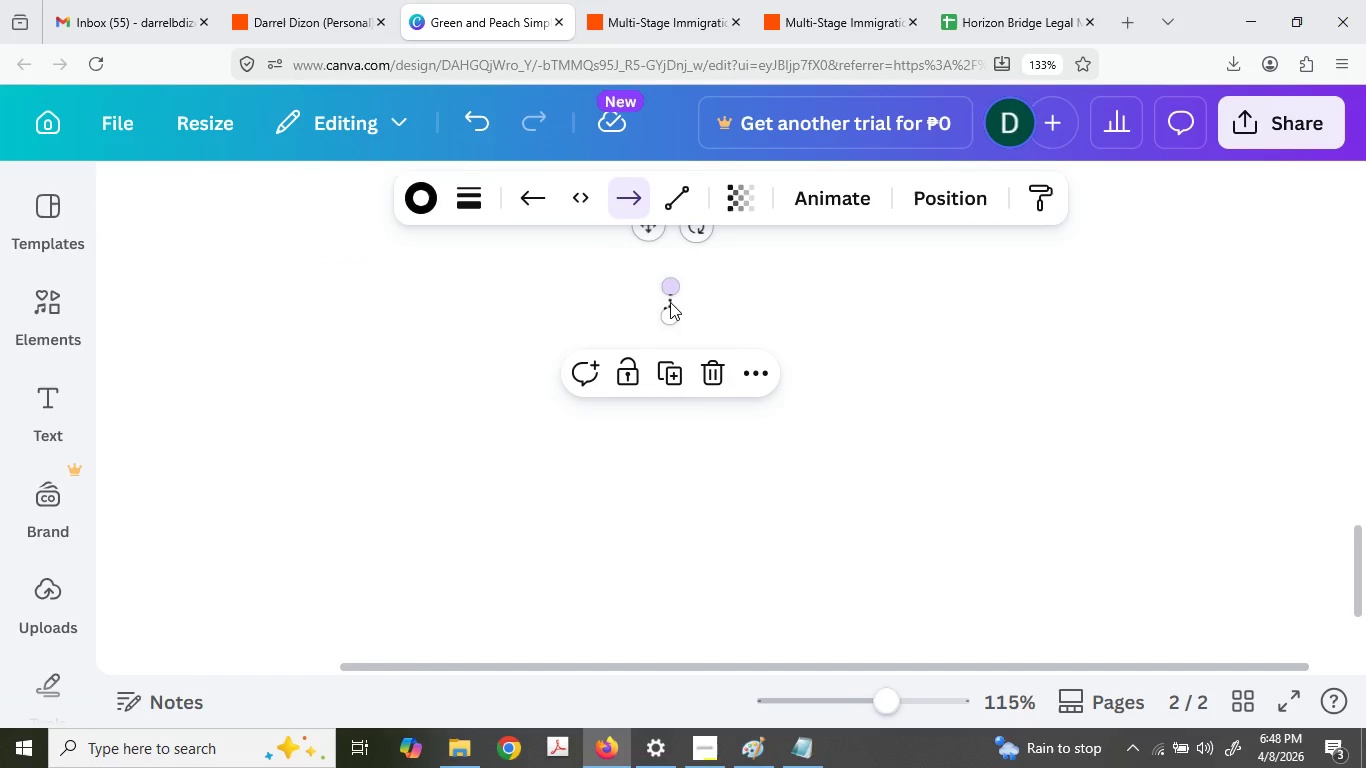 
key(Control+X)
 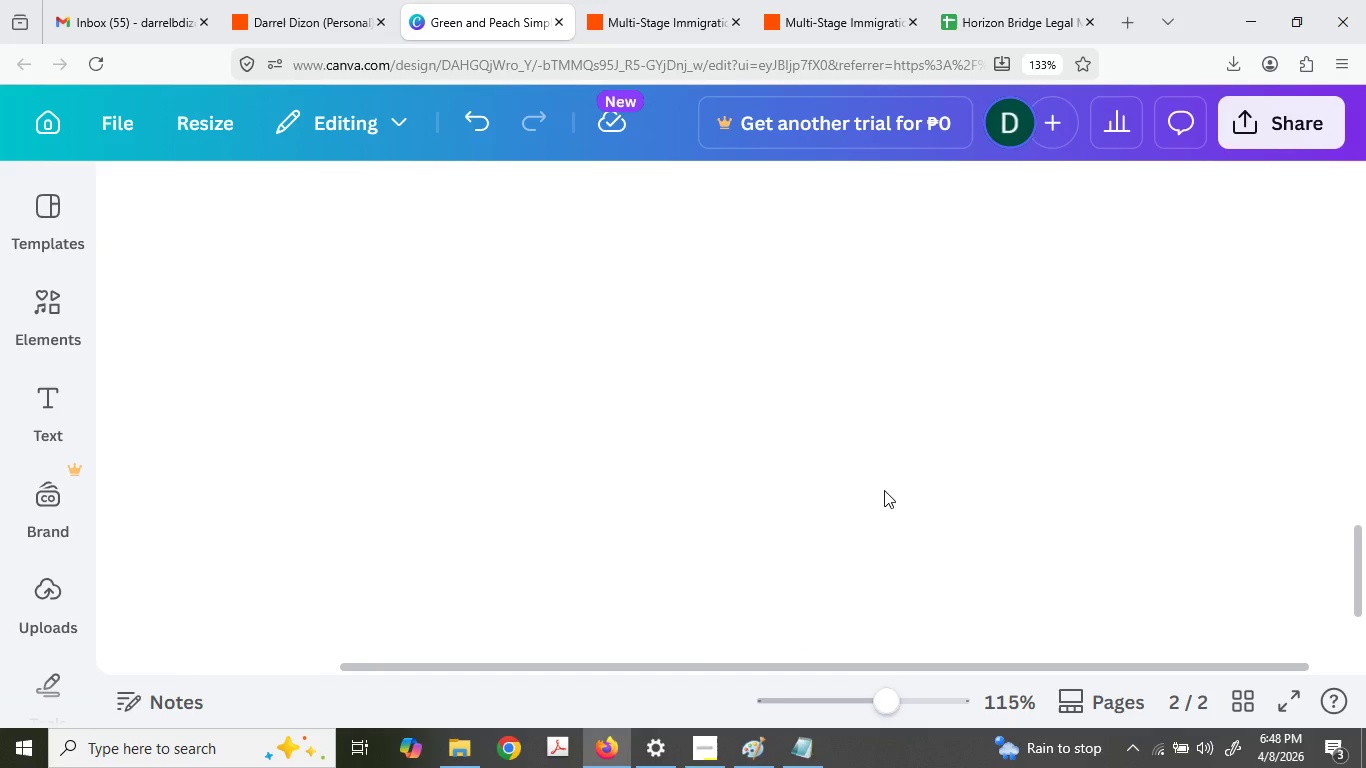 
key(Control+ControlLeft)
 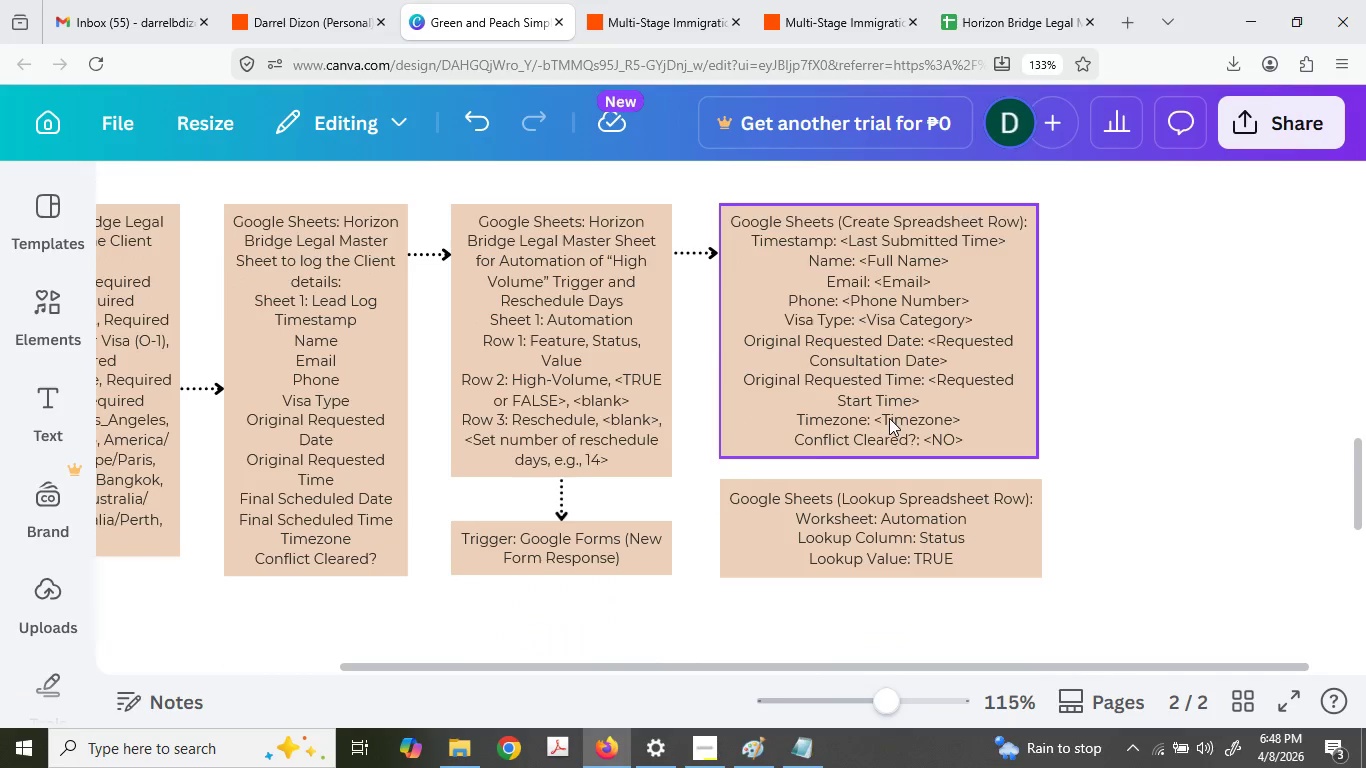 
key(Control+V)
 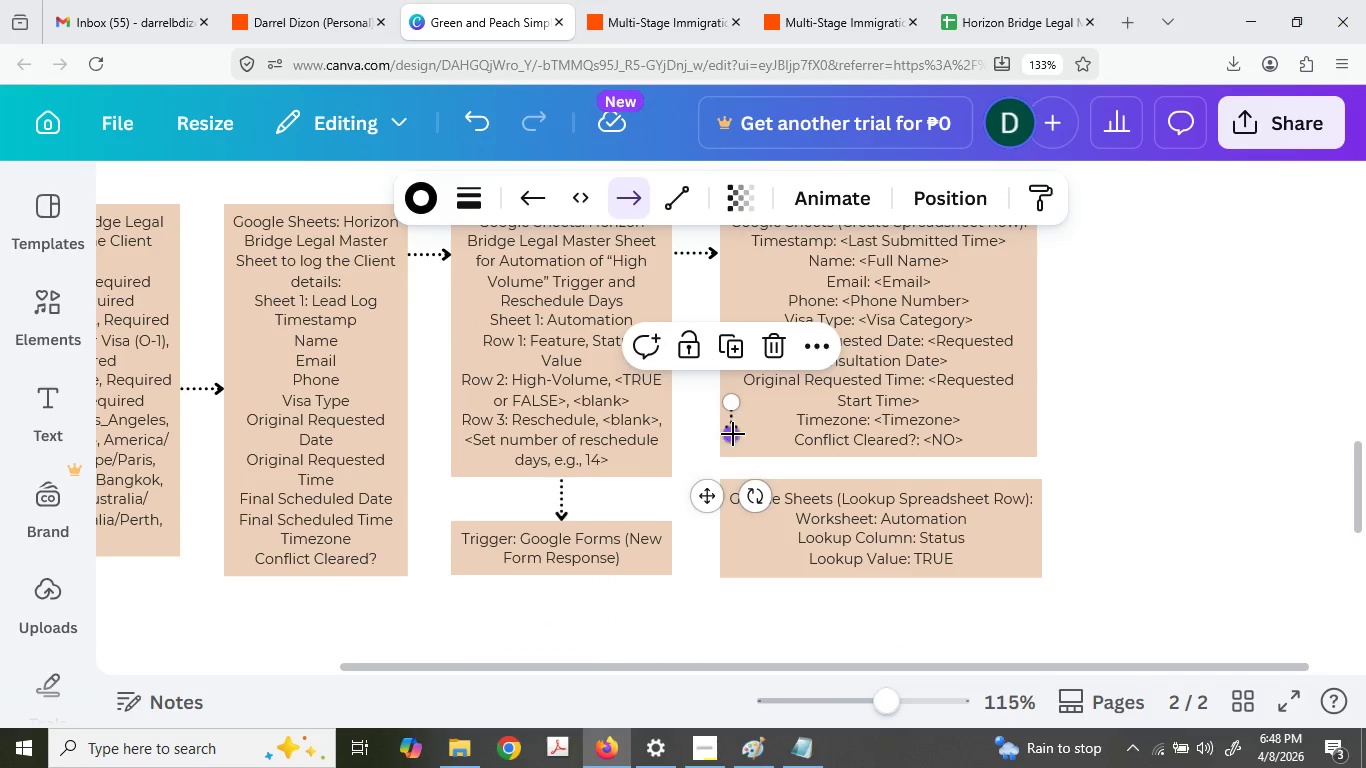 
scroll: coordinate [887, 421], scroll_direction: up, amount: 5.0
 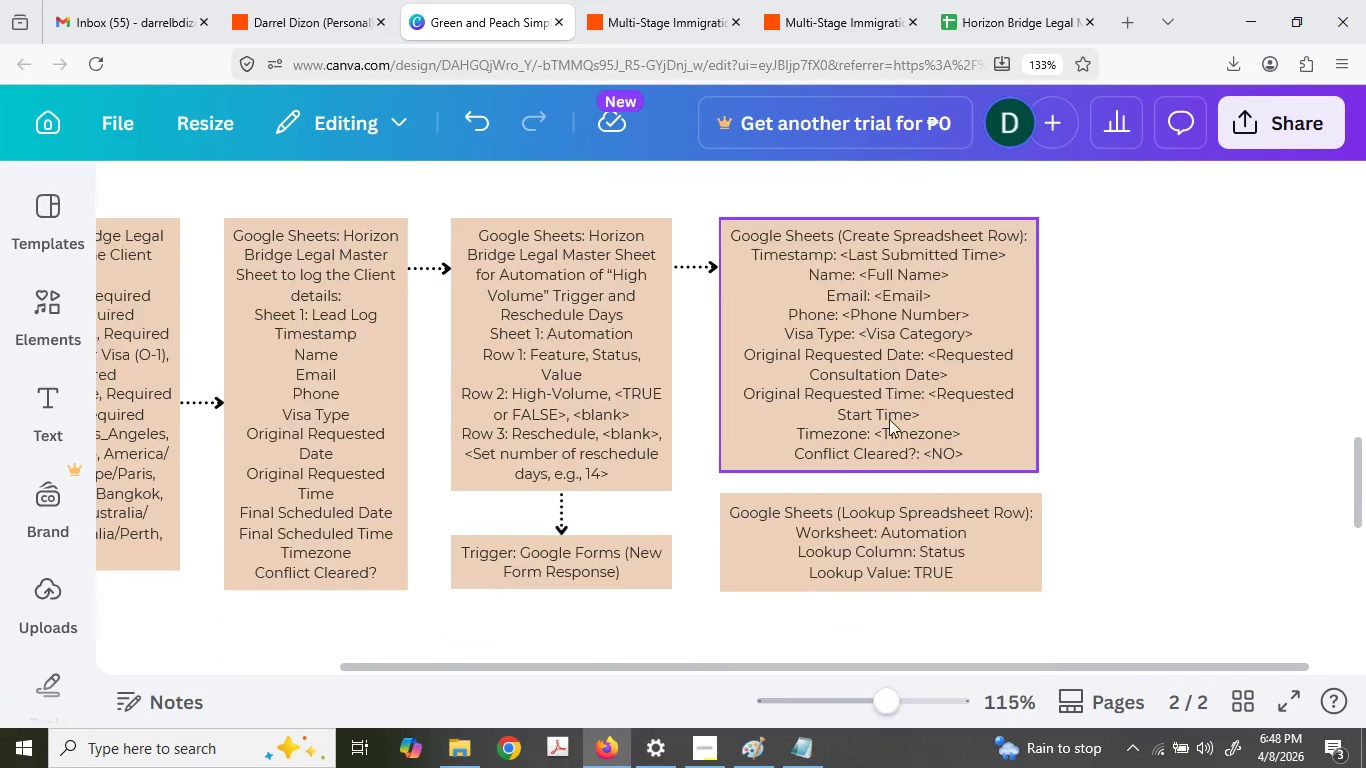 
left_click_drag(start_coordinate=[733, 424], to_coordinate=[876, 473])
 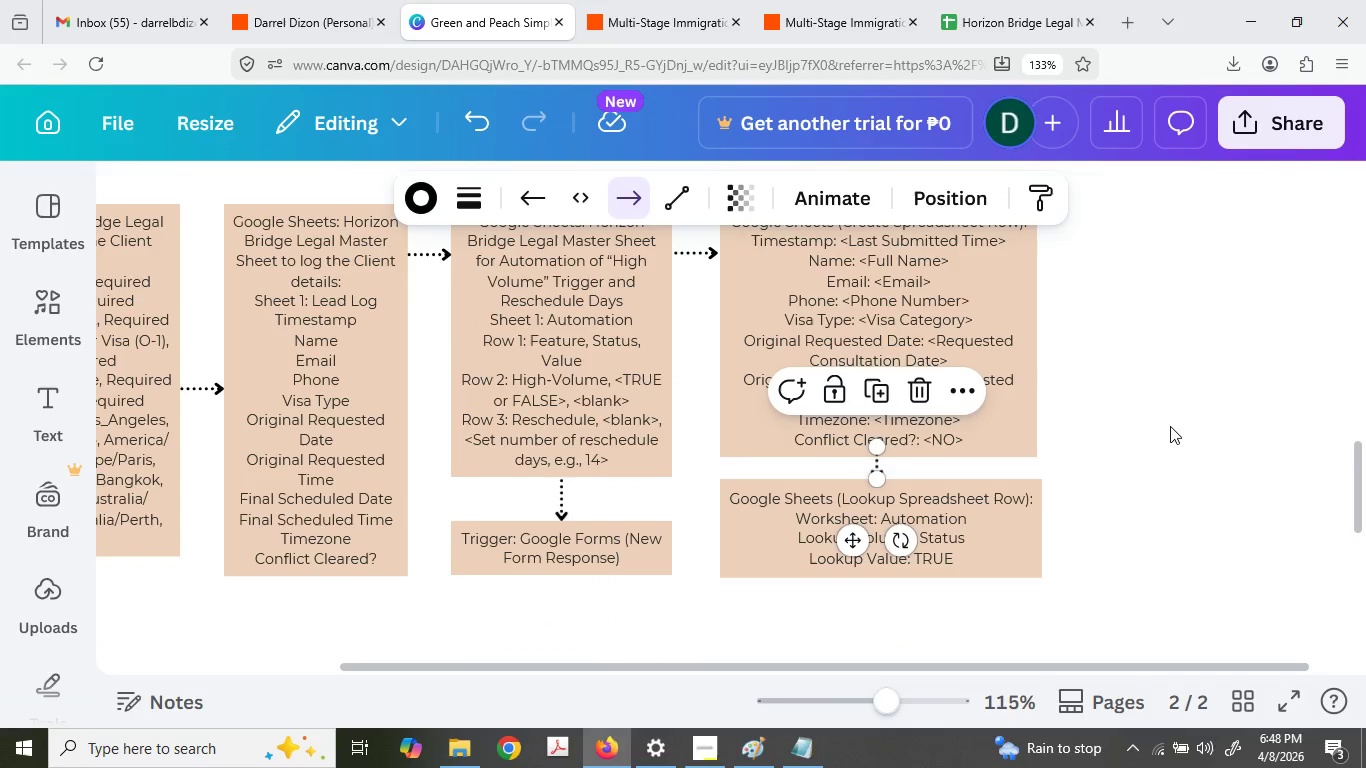 
left_click([1170, 426])
 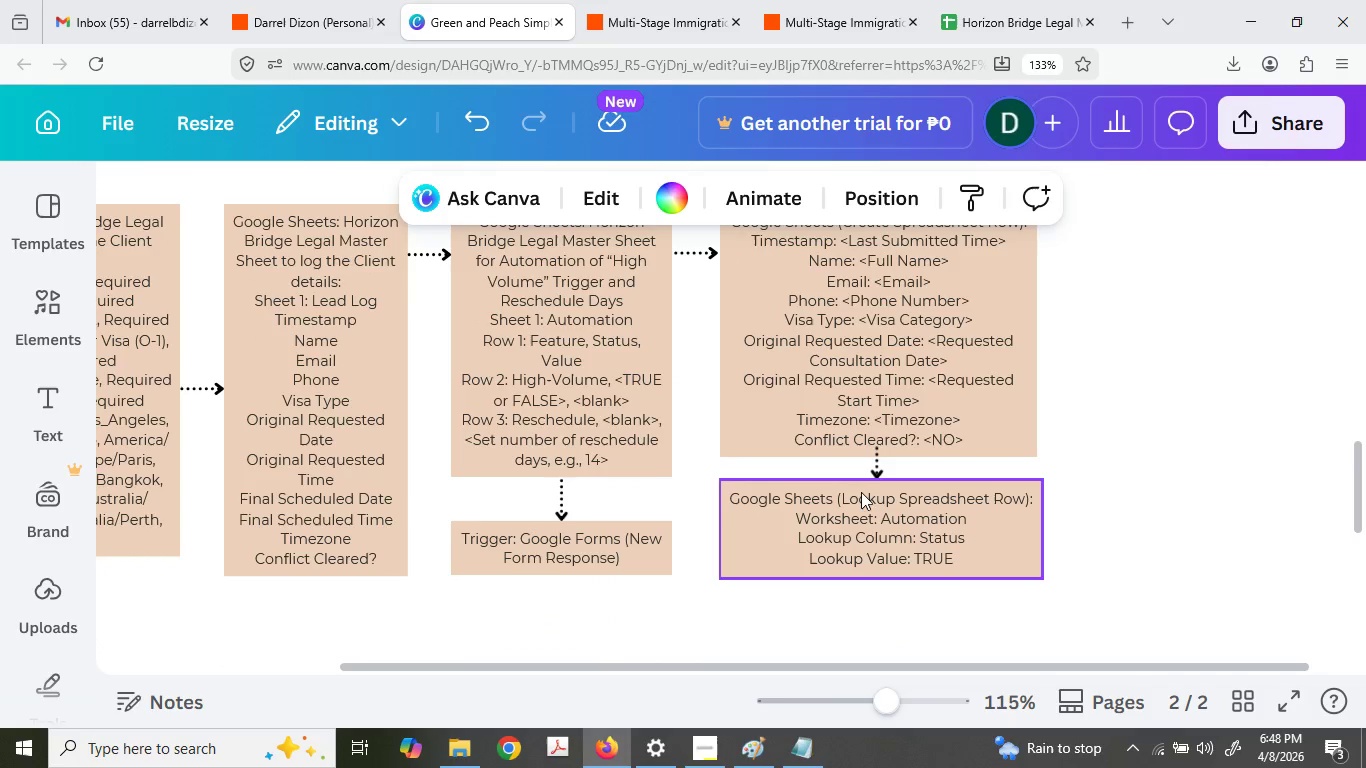 
hold_key(key=ControlLeft, duration=0.75)
 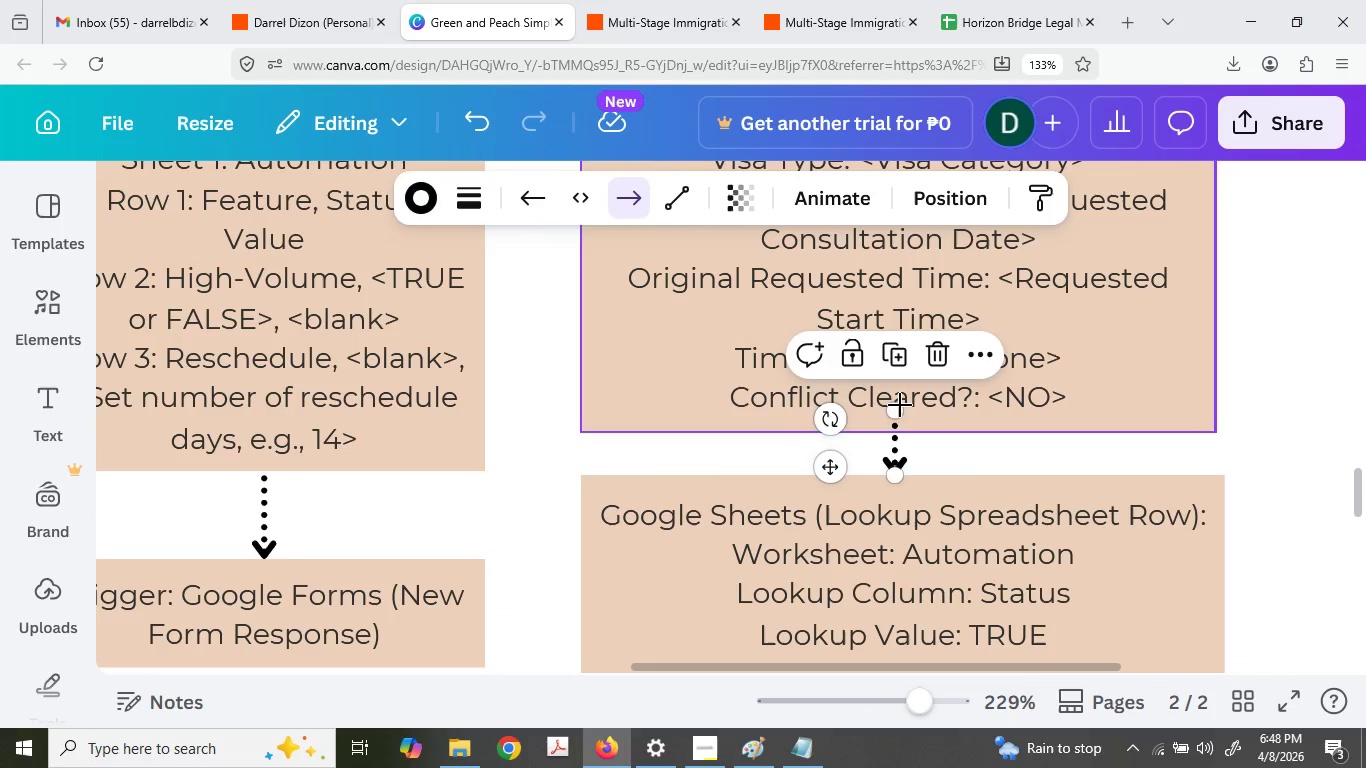 
left_click([899, 438])
 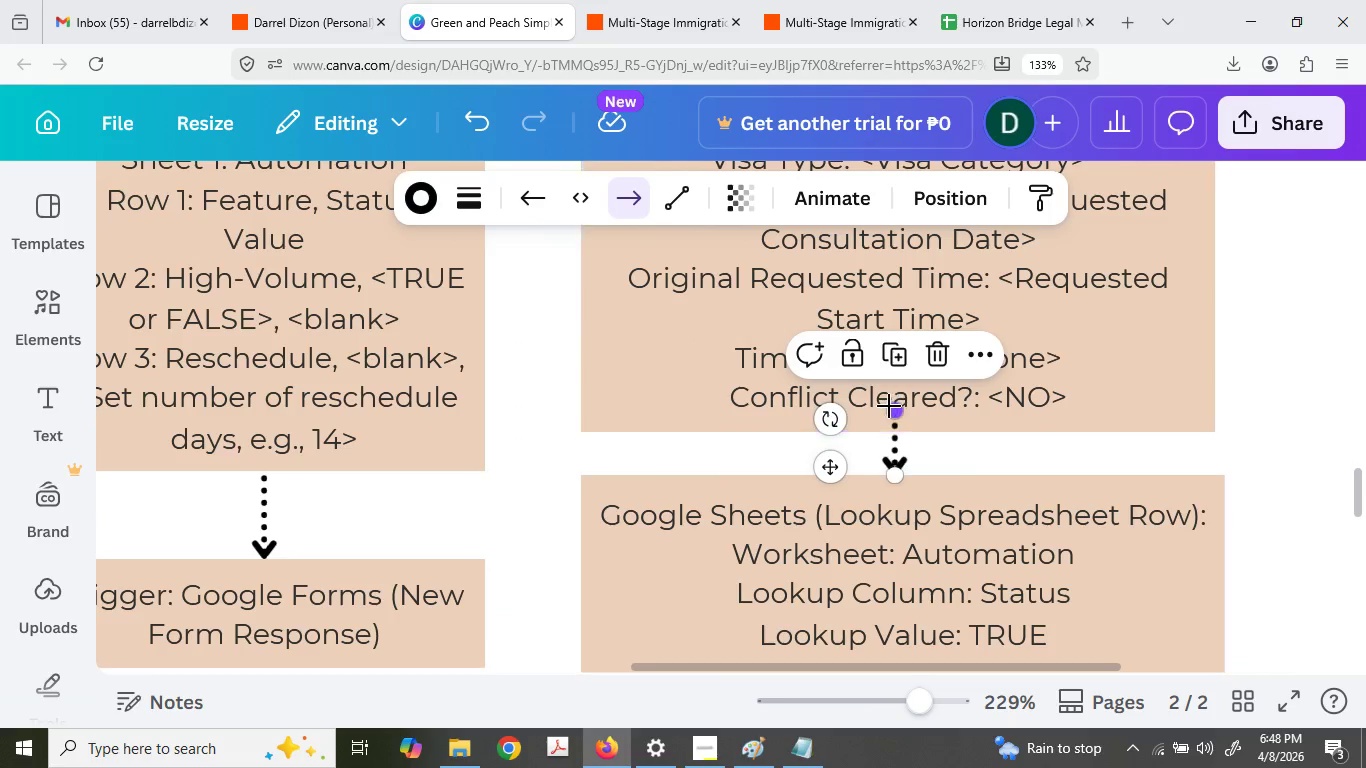 
scroll: coordinate [864, 475], scroll_direction: up, amount: 5.0
 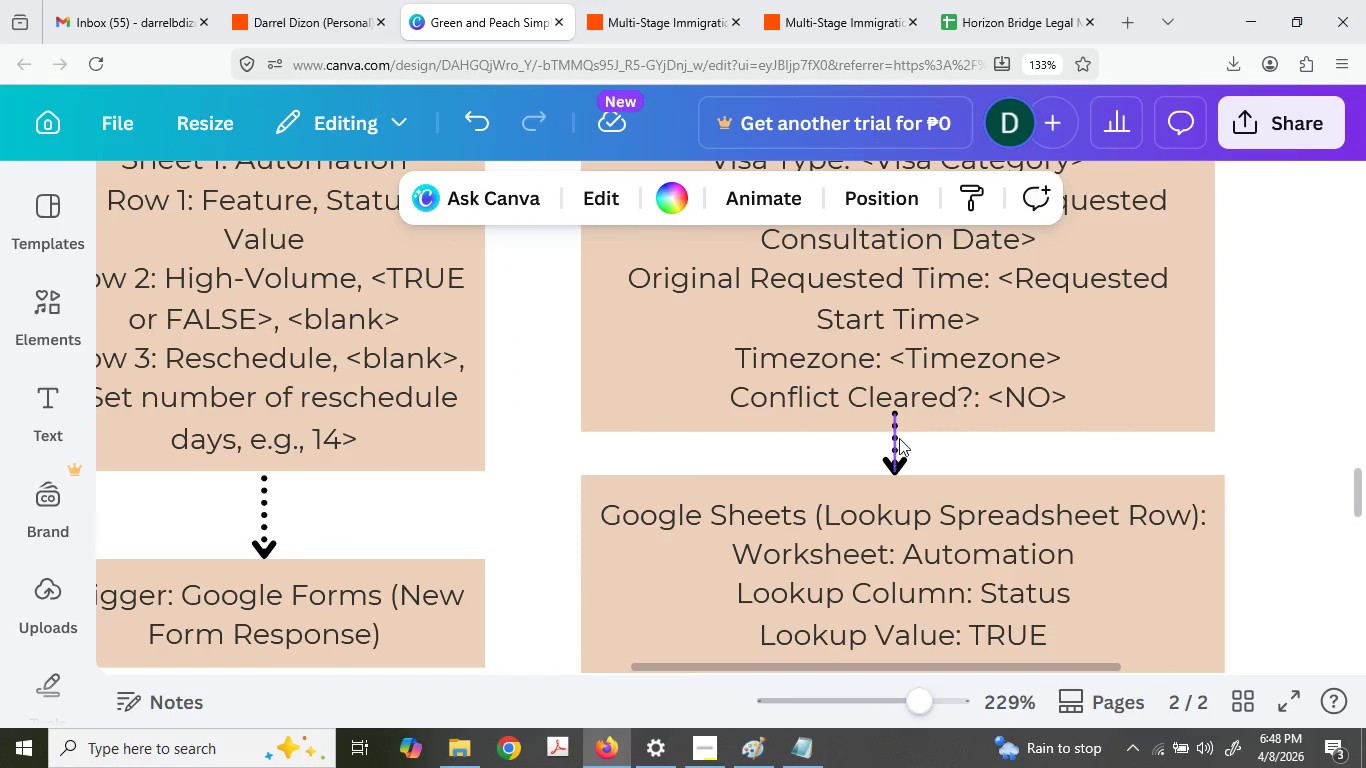 
left_click_drag(start_coordinate=[889, 406], to_coordinate=[898, 428])
 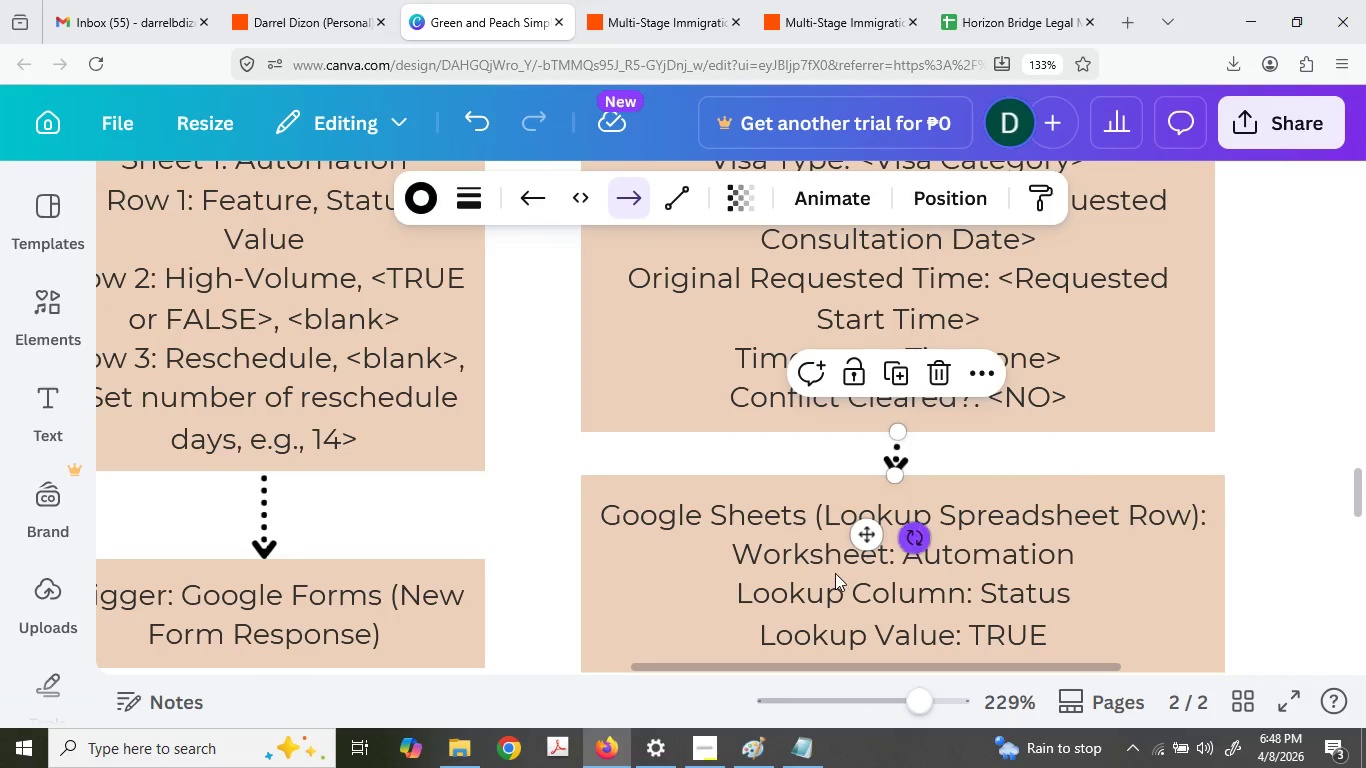 
left_click_drag(start_coordinate=[835, 573], to_coordinate=[846, 577])
 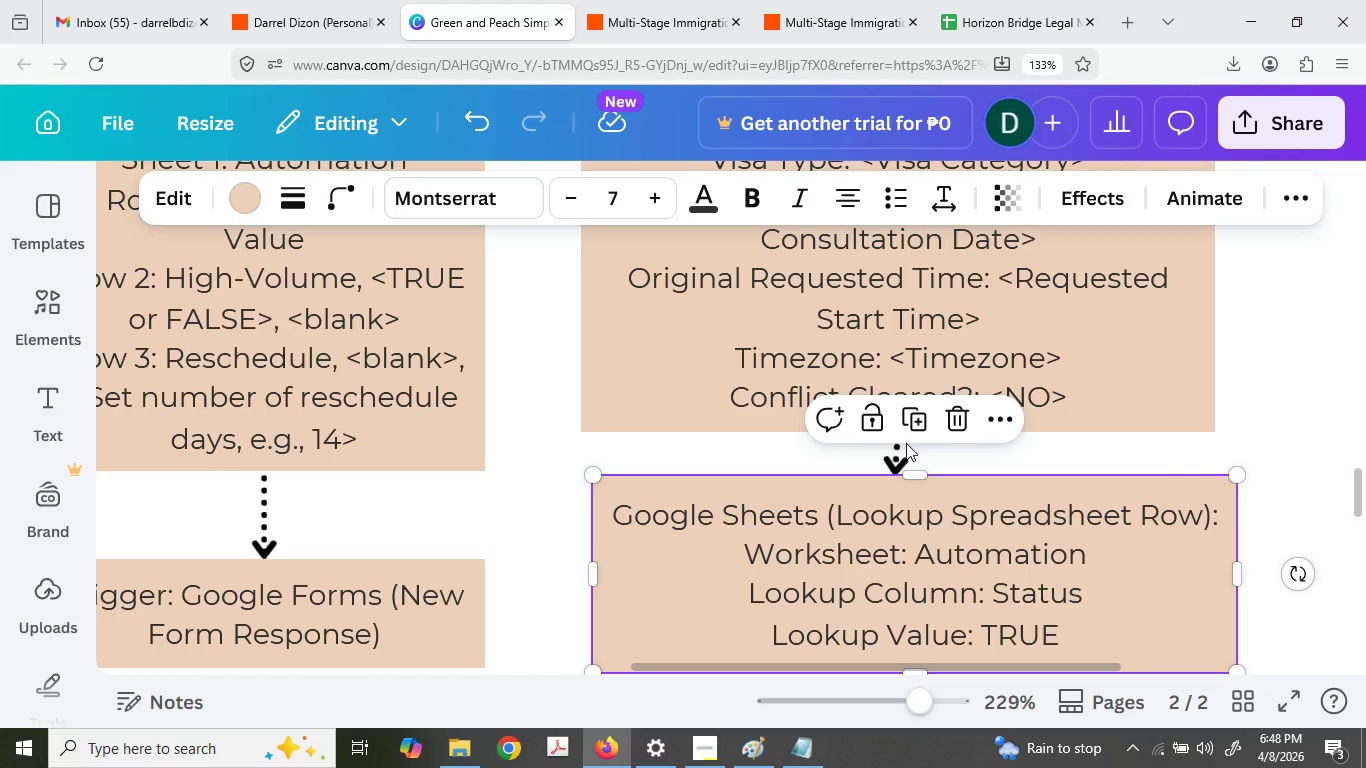 
left_click([899, 452])
 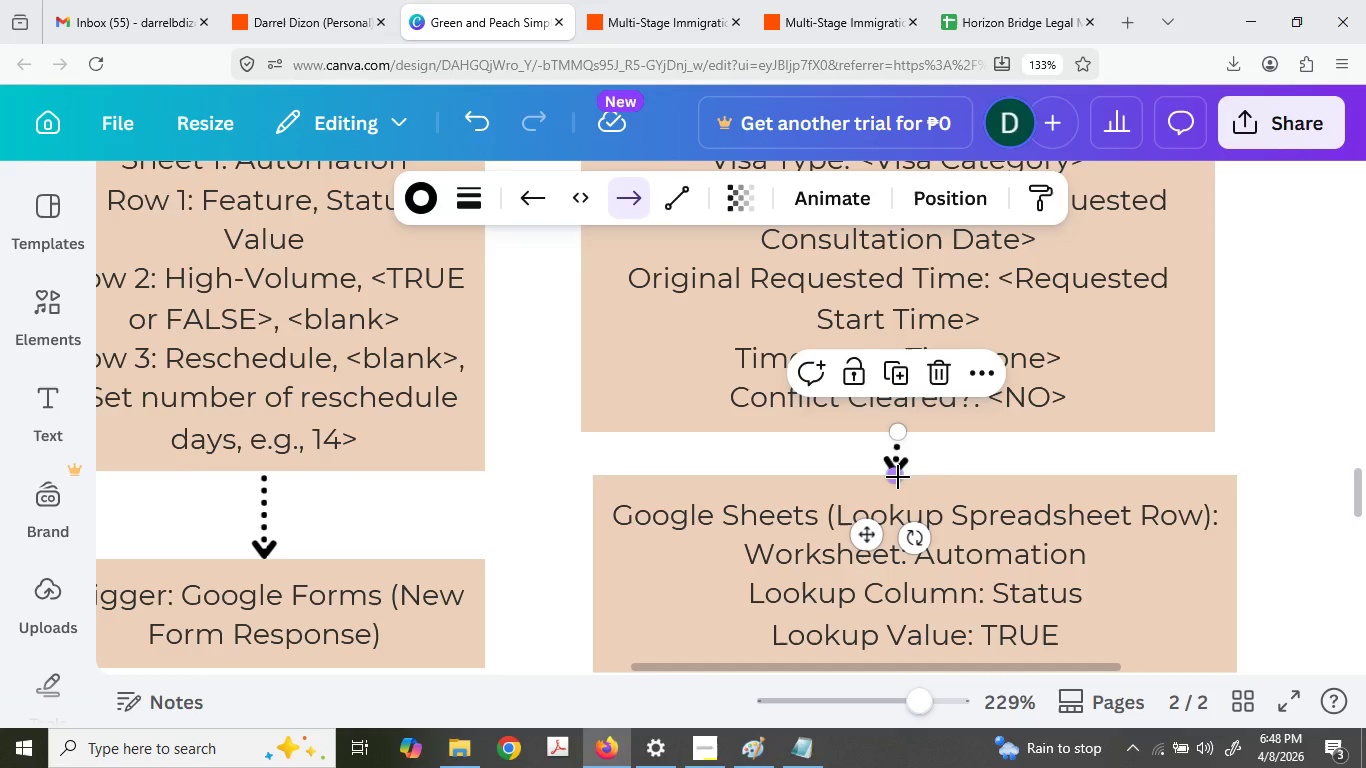 
left_click_drag(start_coordinate=[898, 477], to_coordinate=[905, 481])
 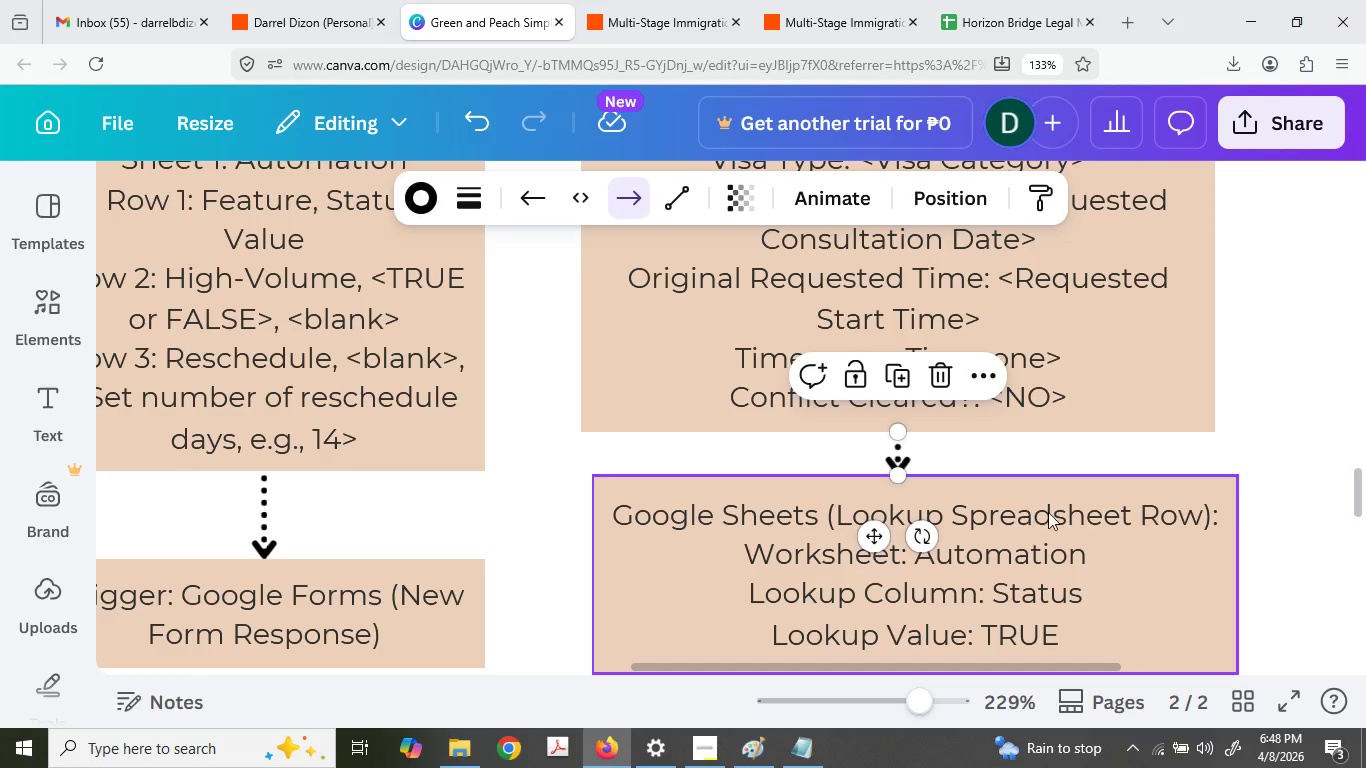 
left_click([1100, 519])
 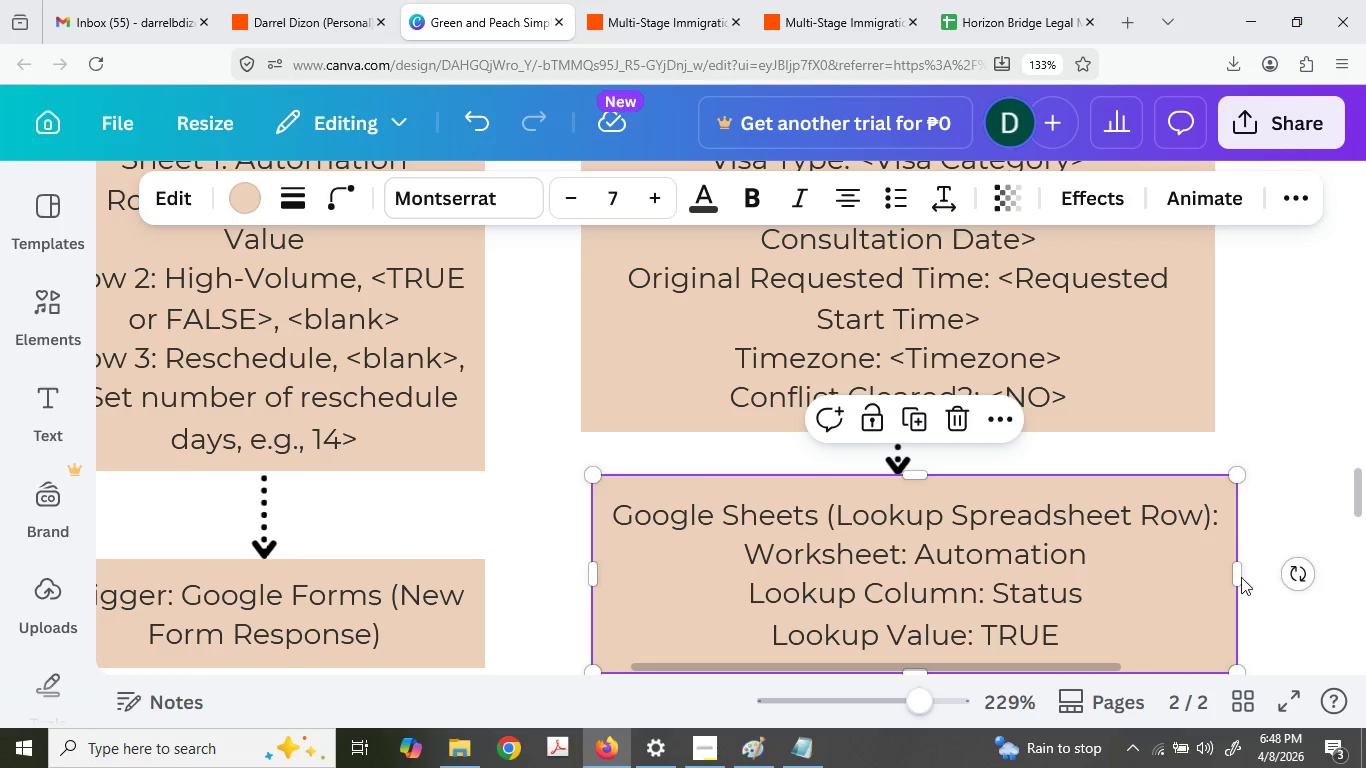 
left_click_drag(start_coordinate=[1231, 578], to_coordinate=[1218, 578])
 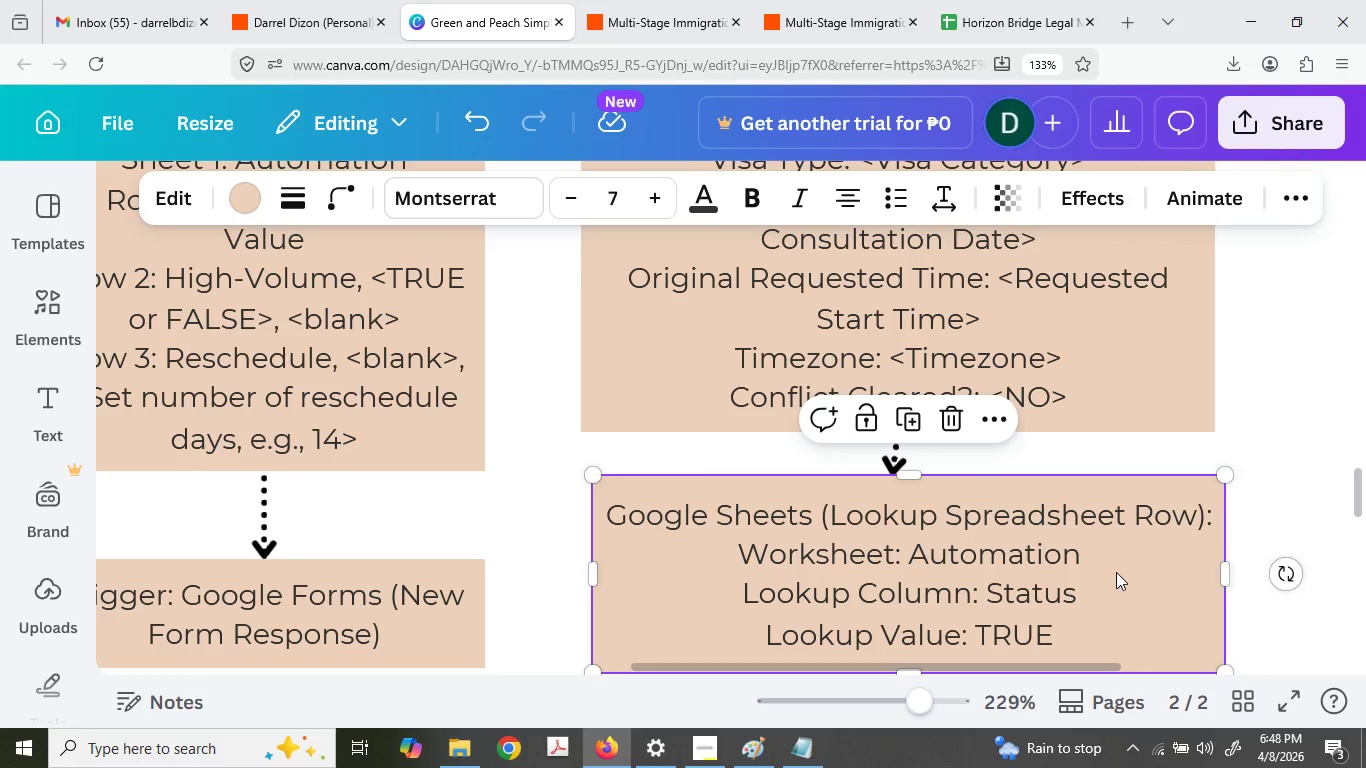 
left_click_drag(start_coordinate=[1116, 572], to_coordinate=[1103, 569])
 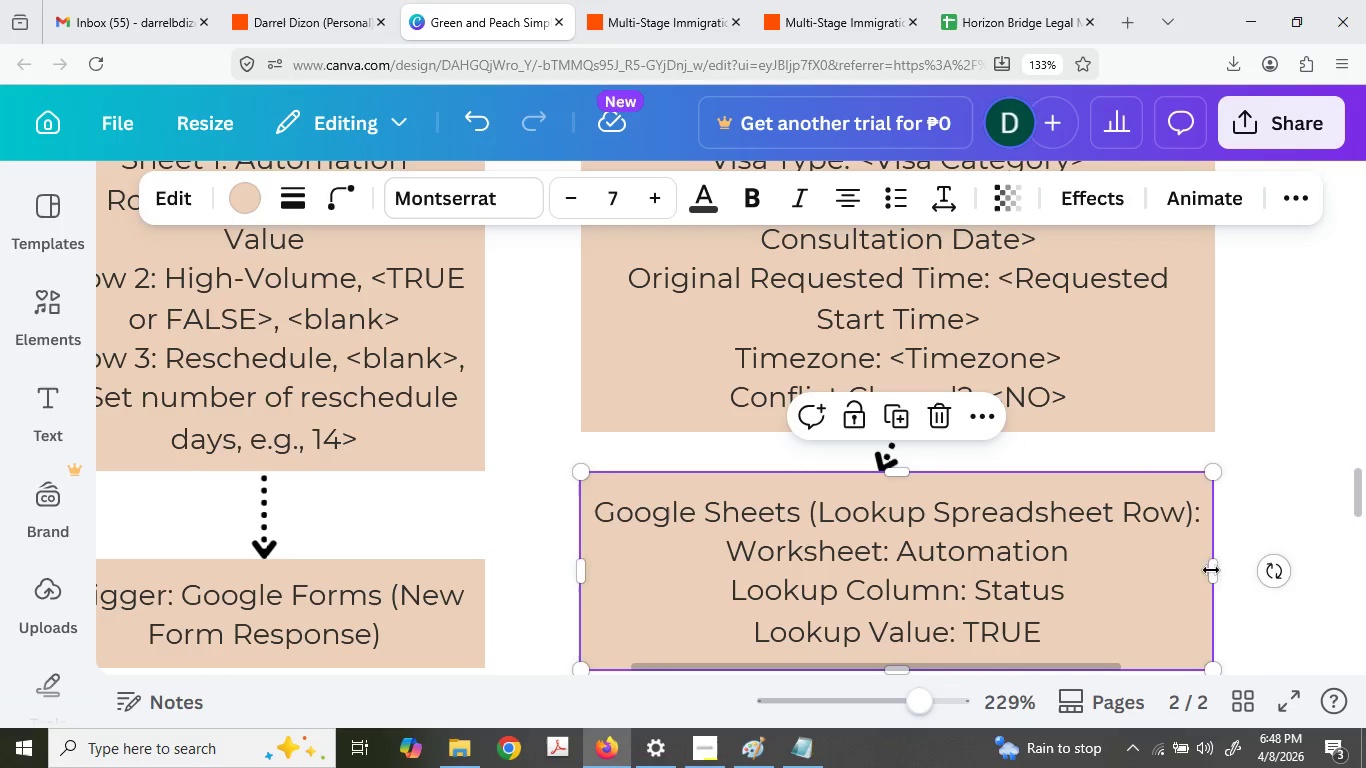 
left_click_drag(start_coordinate=[1210, 572], to_coordinate=[1217, 574])
 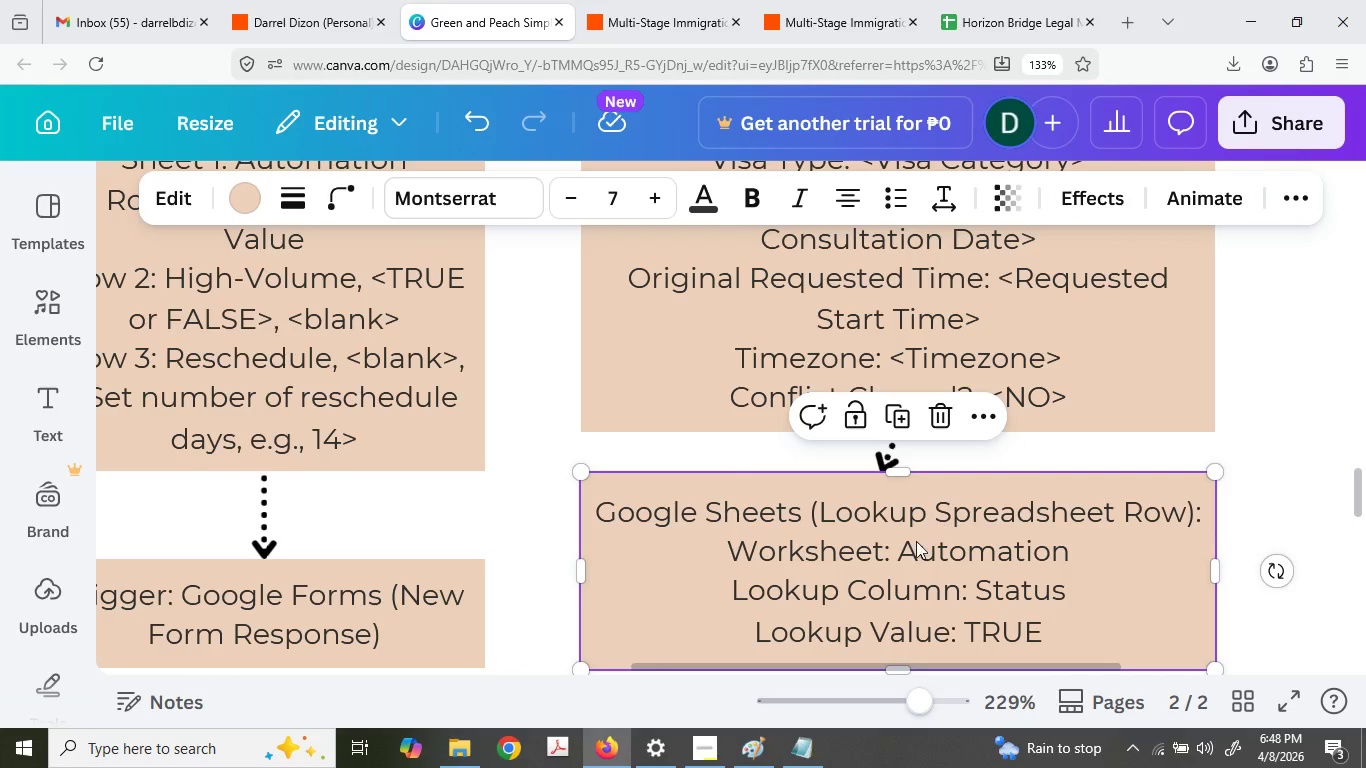 
left_click_drag(start_coordinate=[913, 547], to_coordinate=[911, 556])
 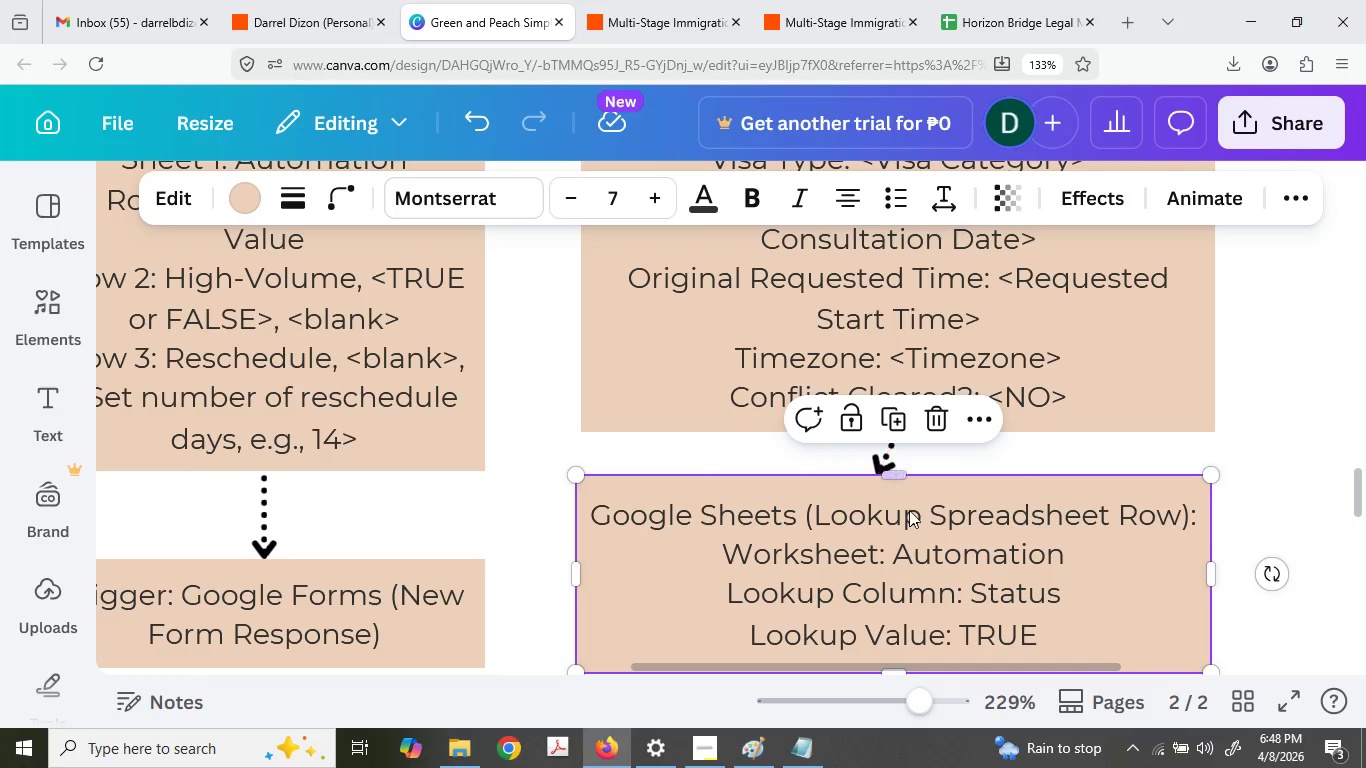 
left_click_drag(start_coordinate=[905, 521], to_coordinate=[915, 526])
 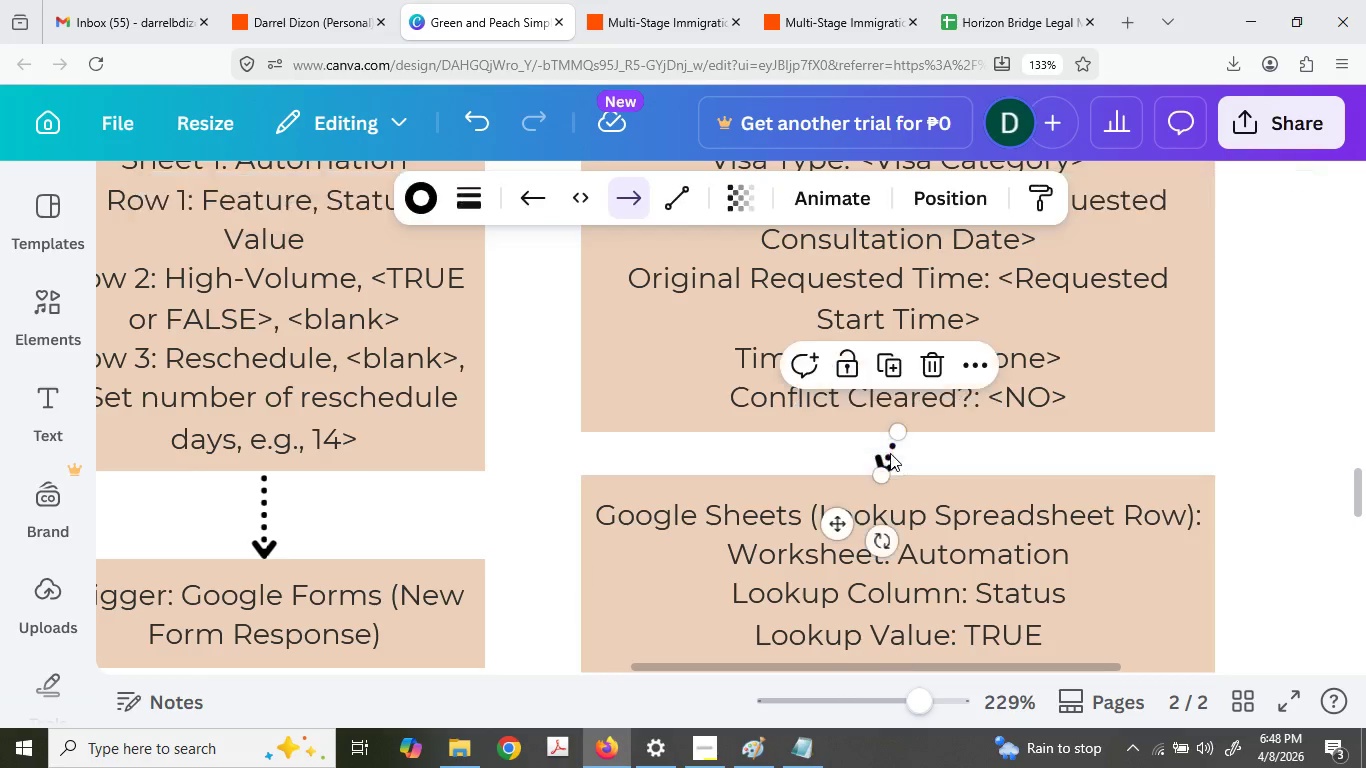 
left_click([890, 453])
 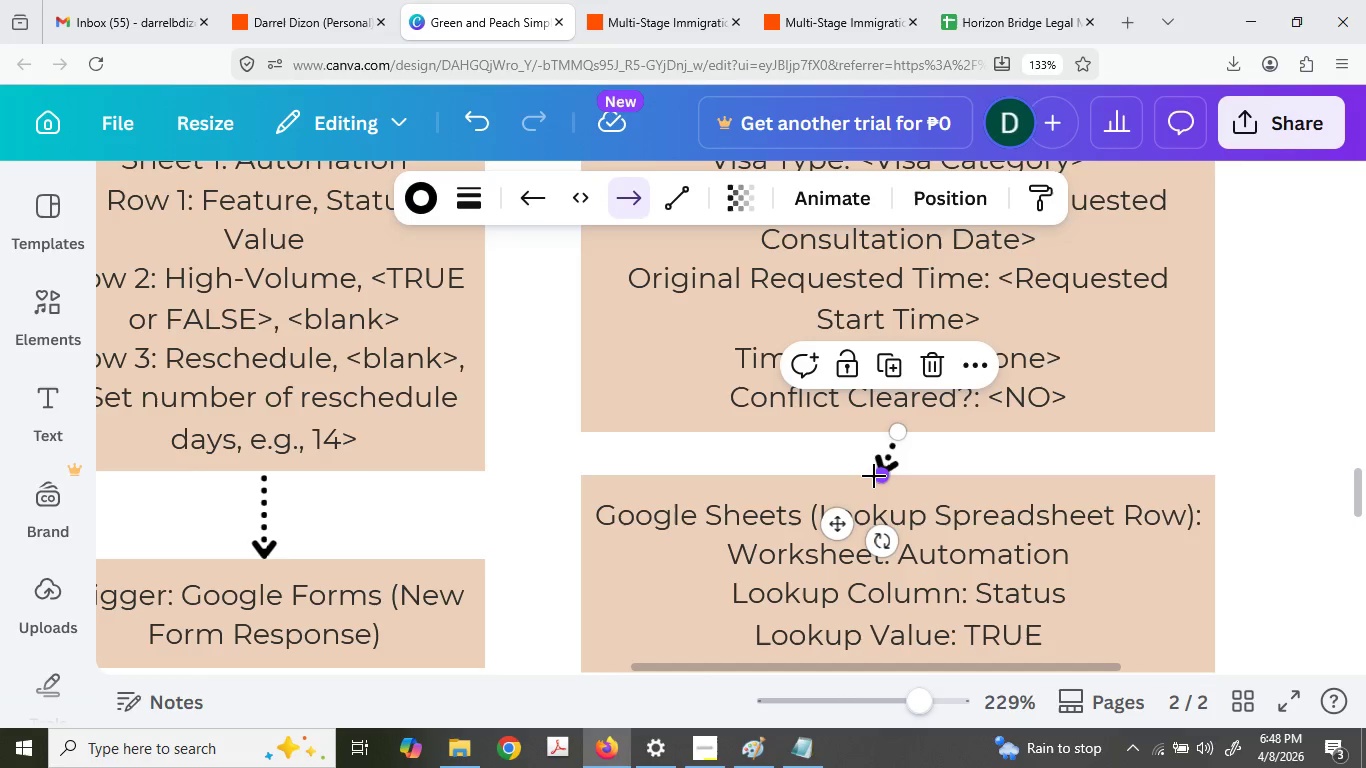 
left_click_drag(start_coordinate=[874, 476], to_coordinate=[895, 485])
 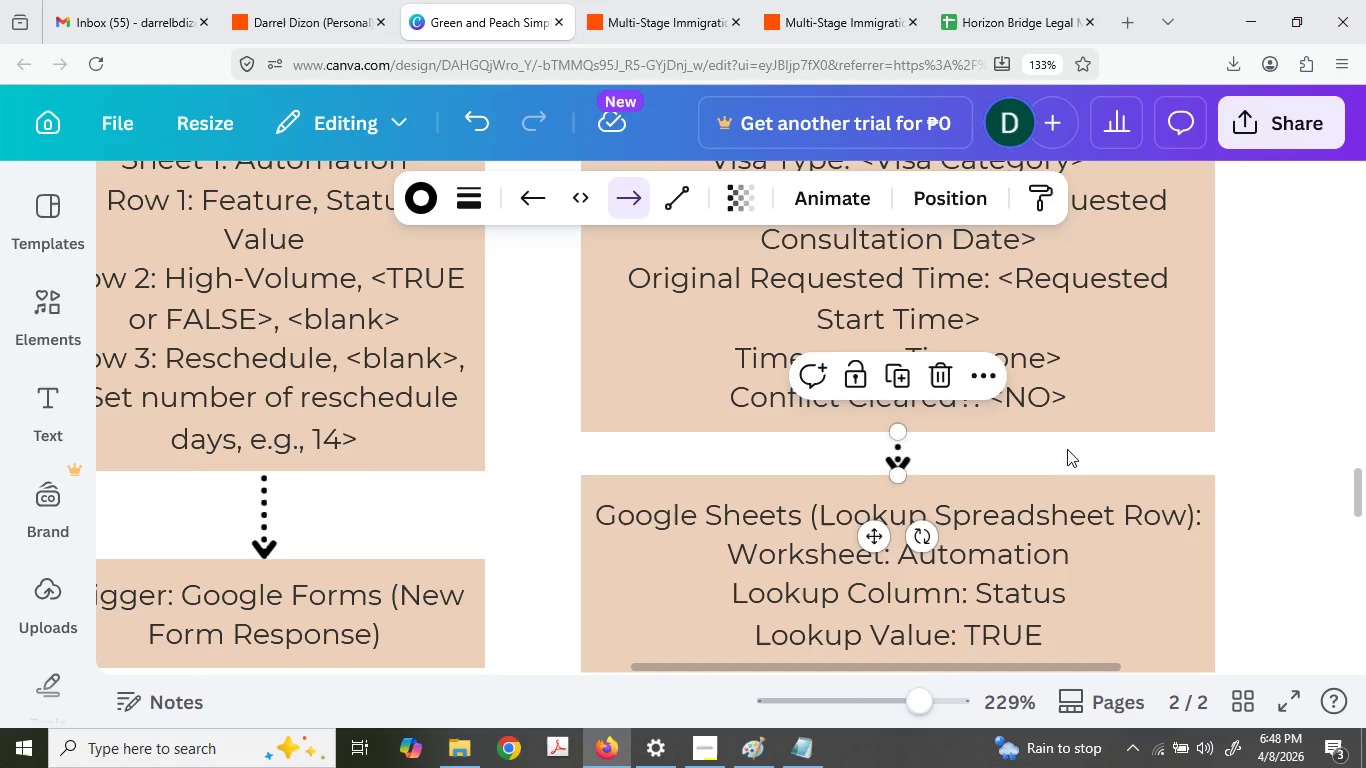 
hold_key(key=ControlLeft, duration=0.67)
scroll: coordinate [992, 525], scroll_direction: down, amount: 6.0
 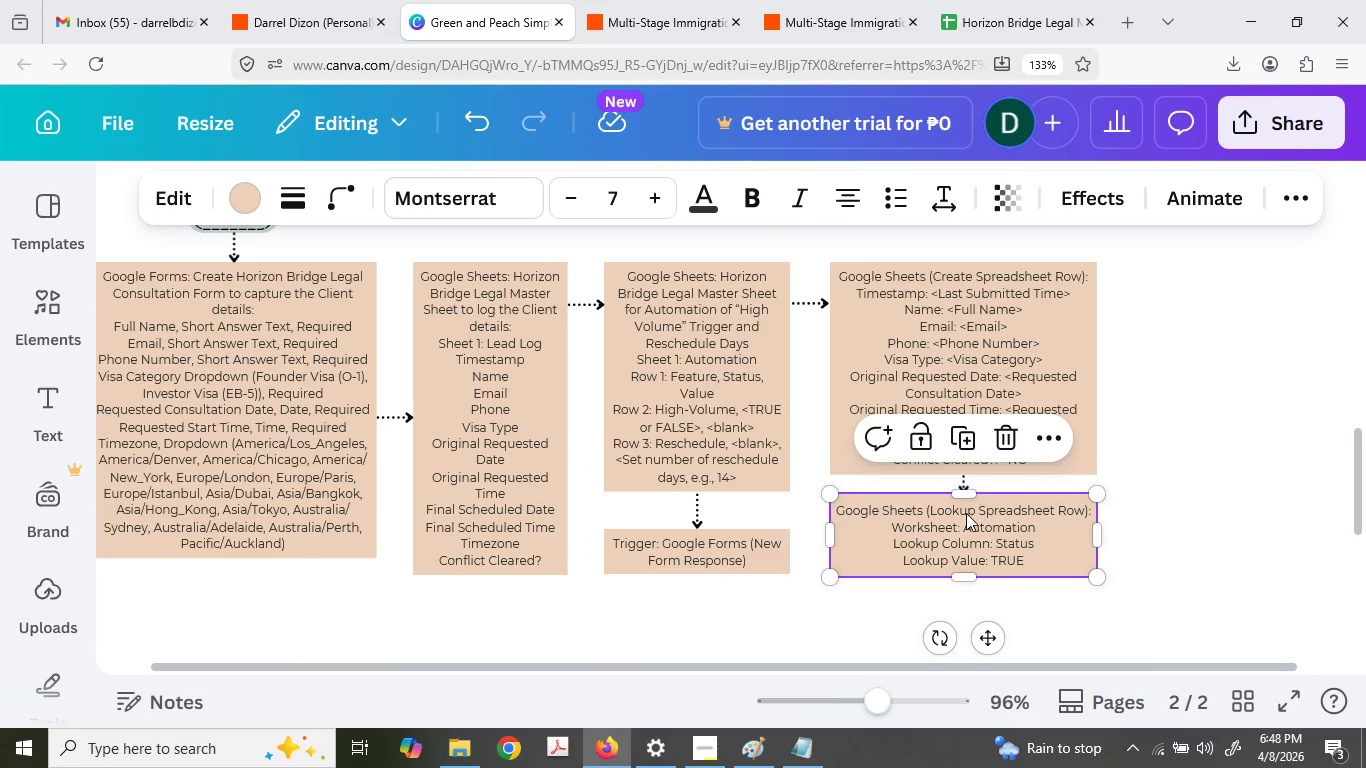 
mouse_move([935, 516])
 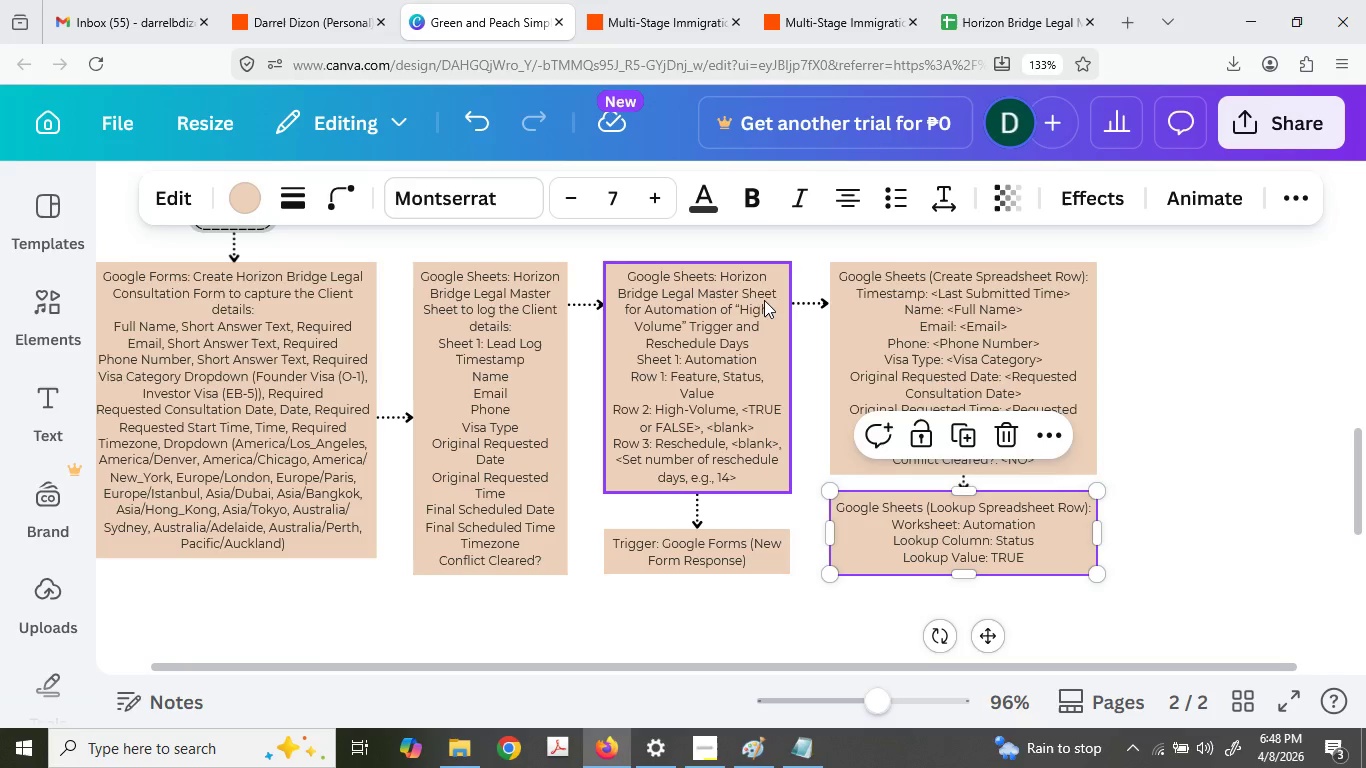 
left_click([810, 300])
 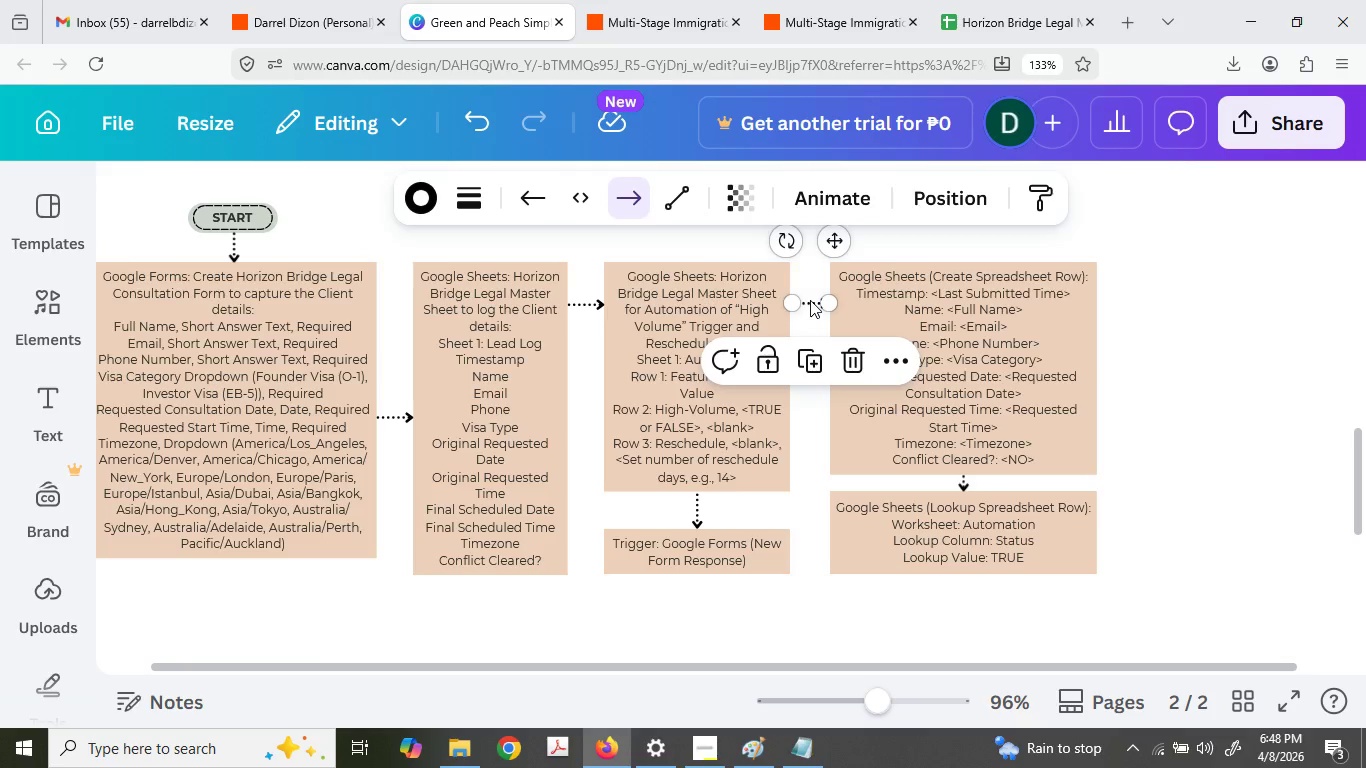 
key(Control+C)
 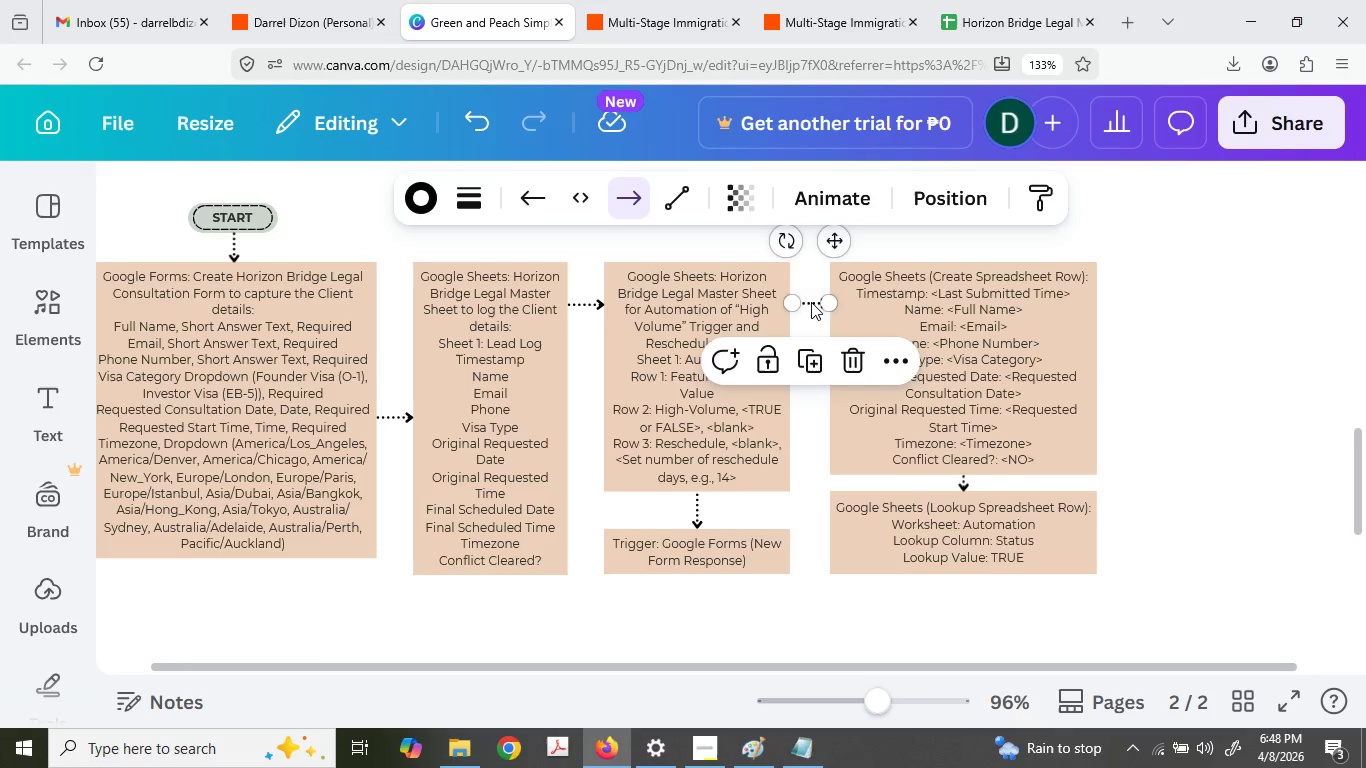 
key(Control+V)
 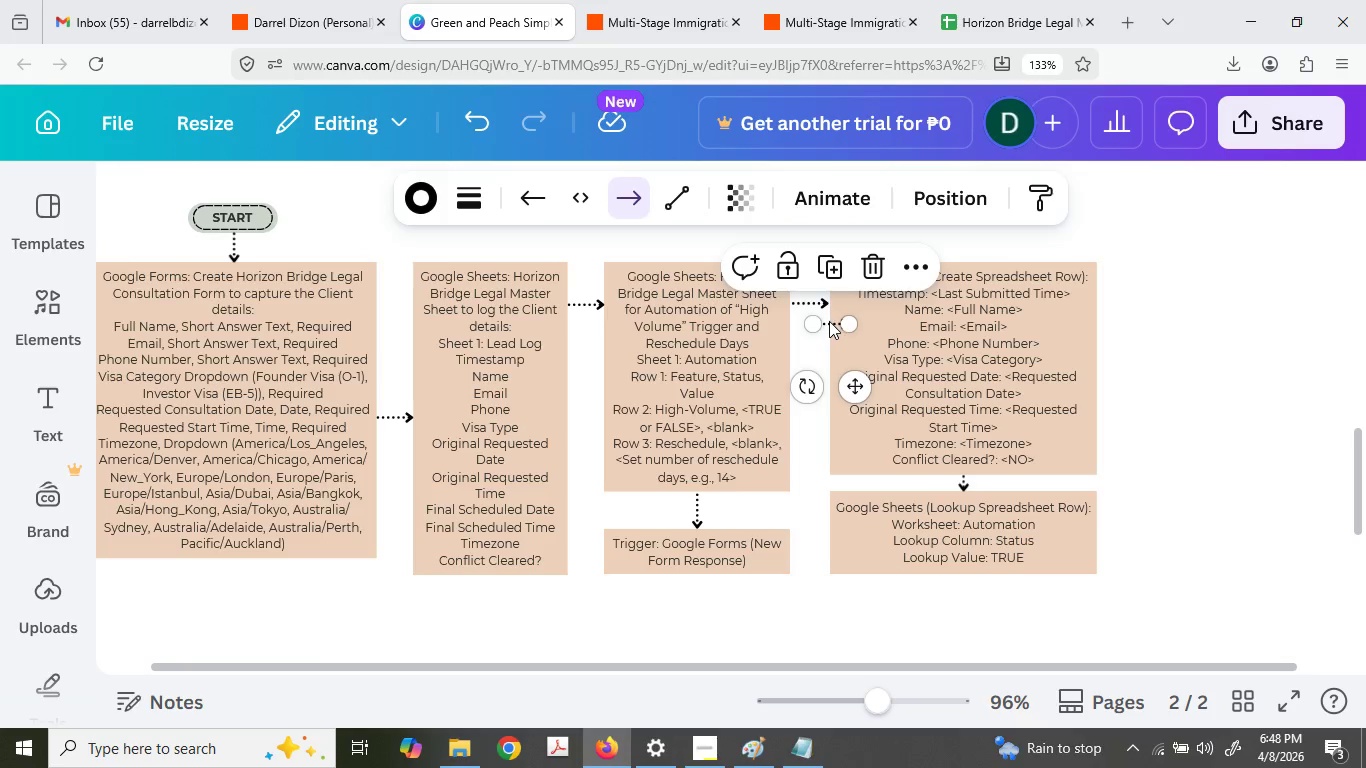 
left_click_drag(start_coordinate=[829, 321], to_coordinate=[1118, 536])
 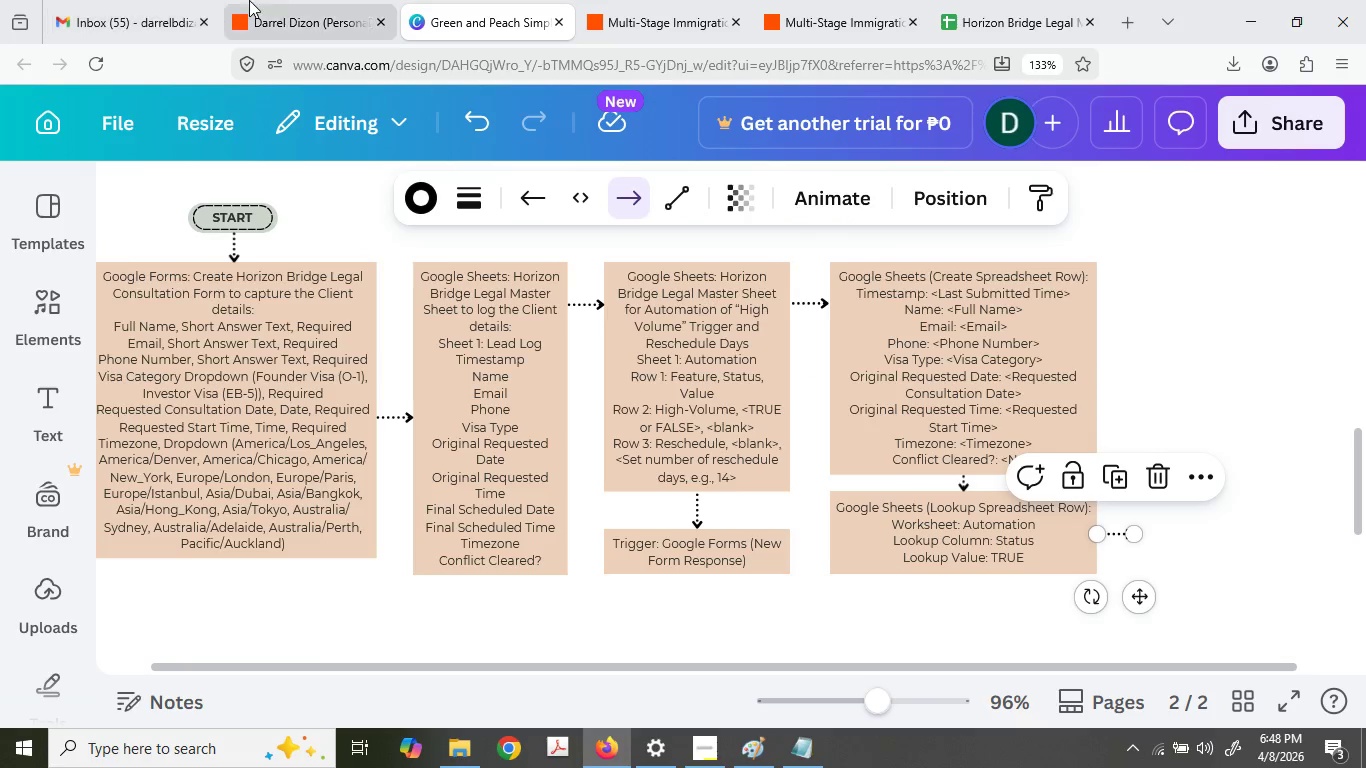 
left_click([280, 0])
 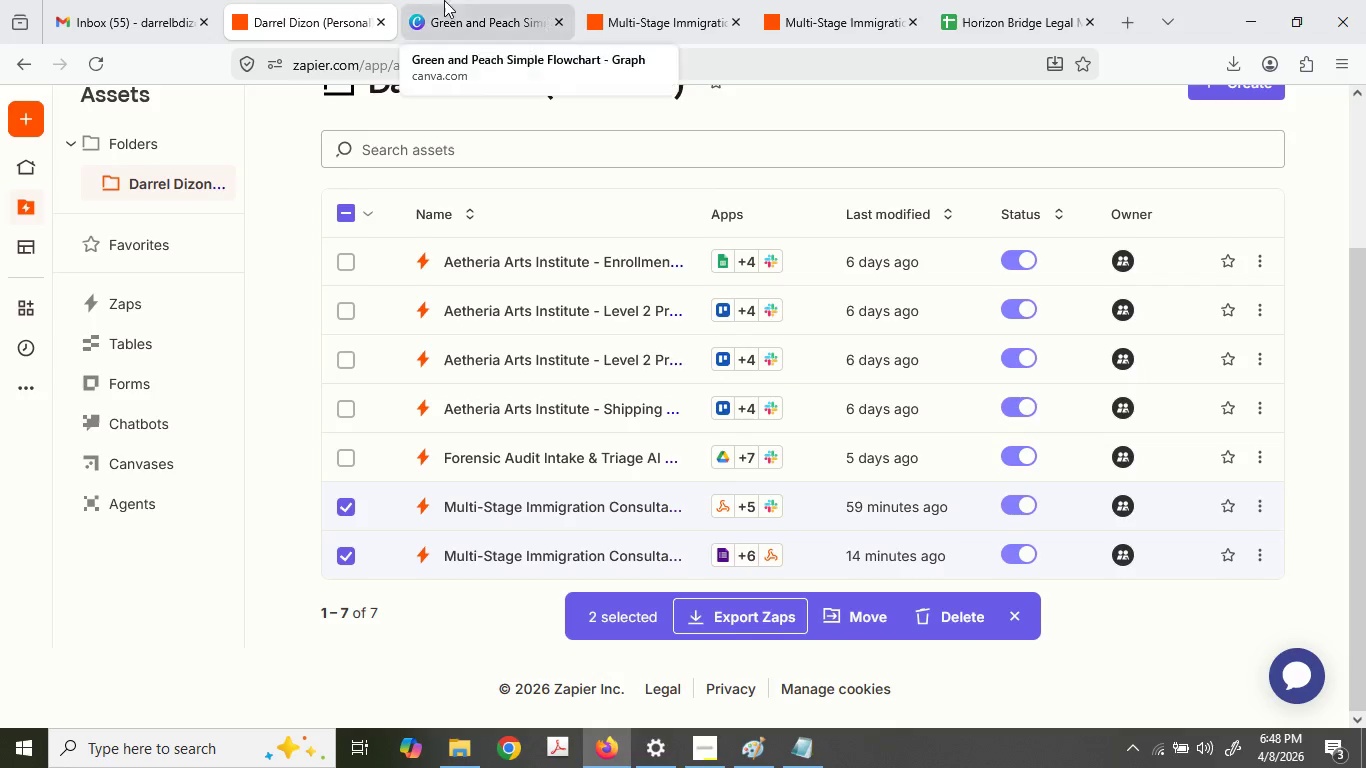 
left_click([482, 0])
 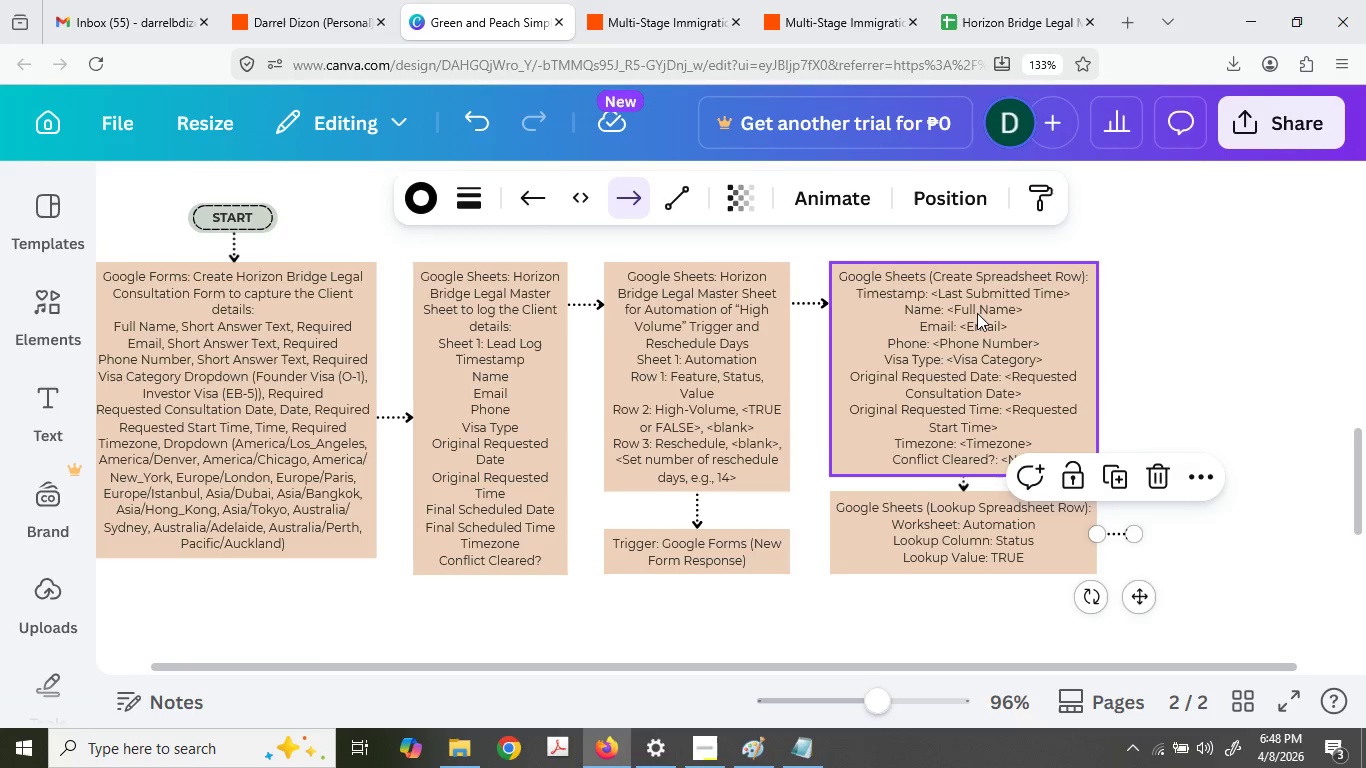 
hold_key(key=ControlLeft, duration=0.47)
scroll: coordinate [633, 404], scroll_direction: down, amount: 2.0
 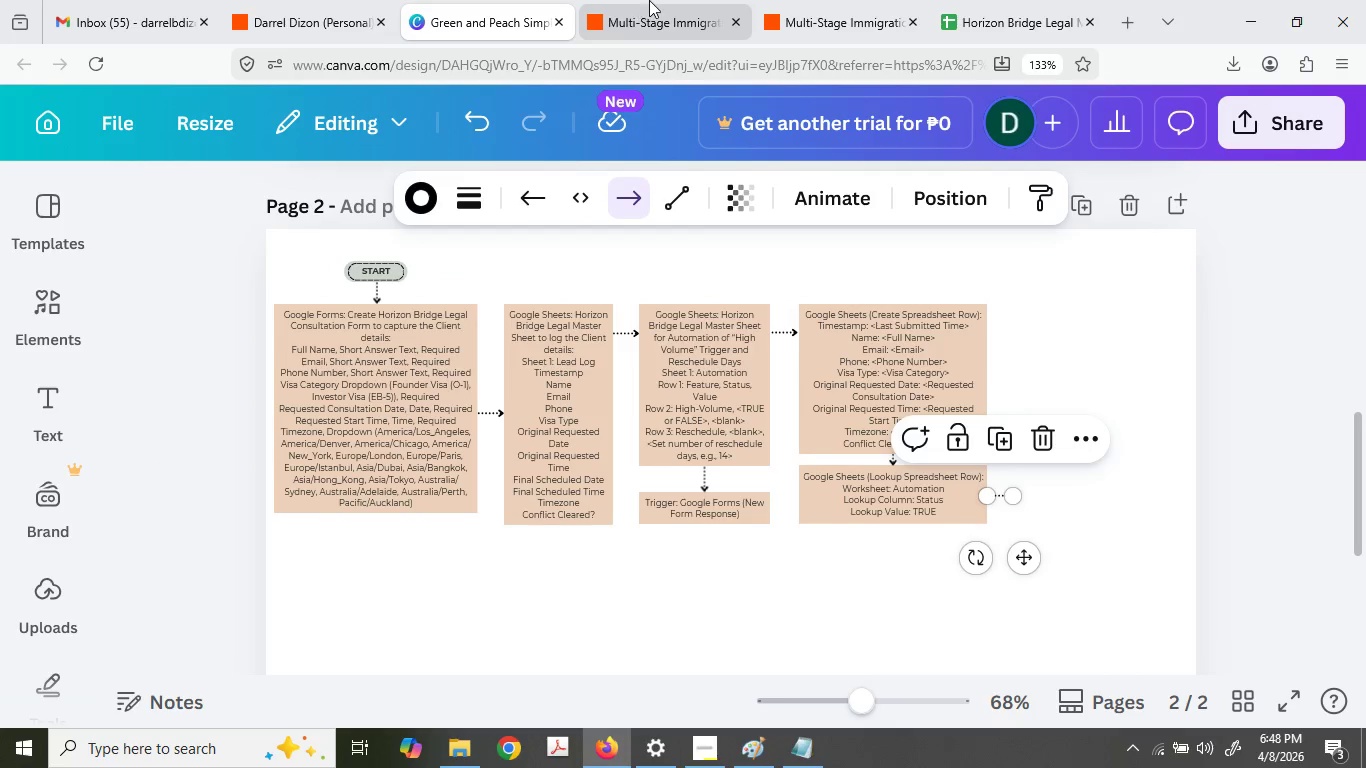 
left_click([649, 0])
 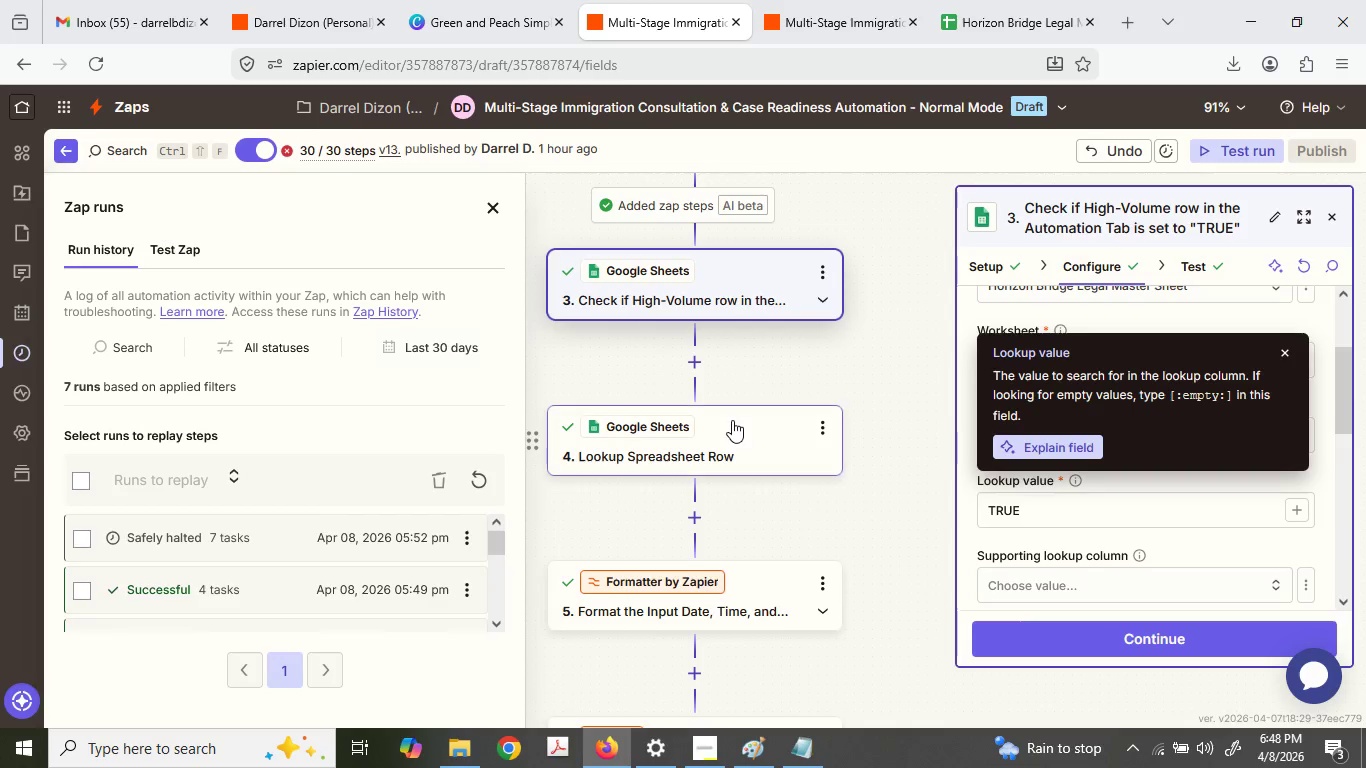 
left_click([732, 419])
 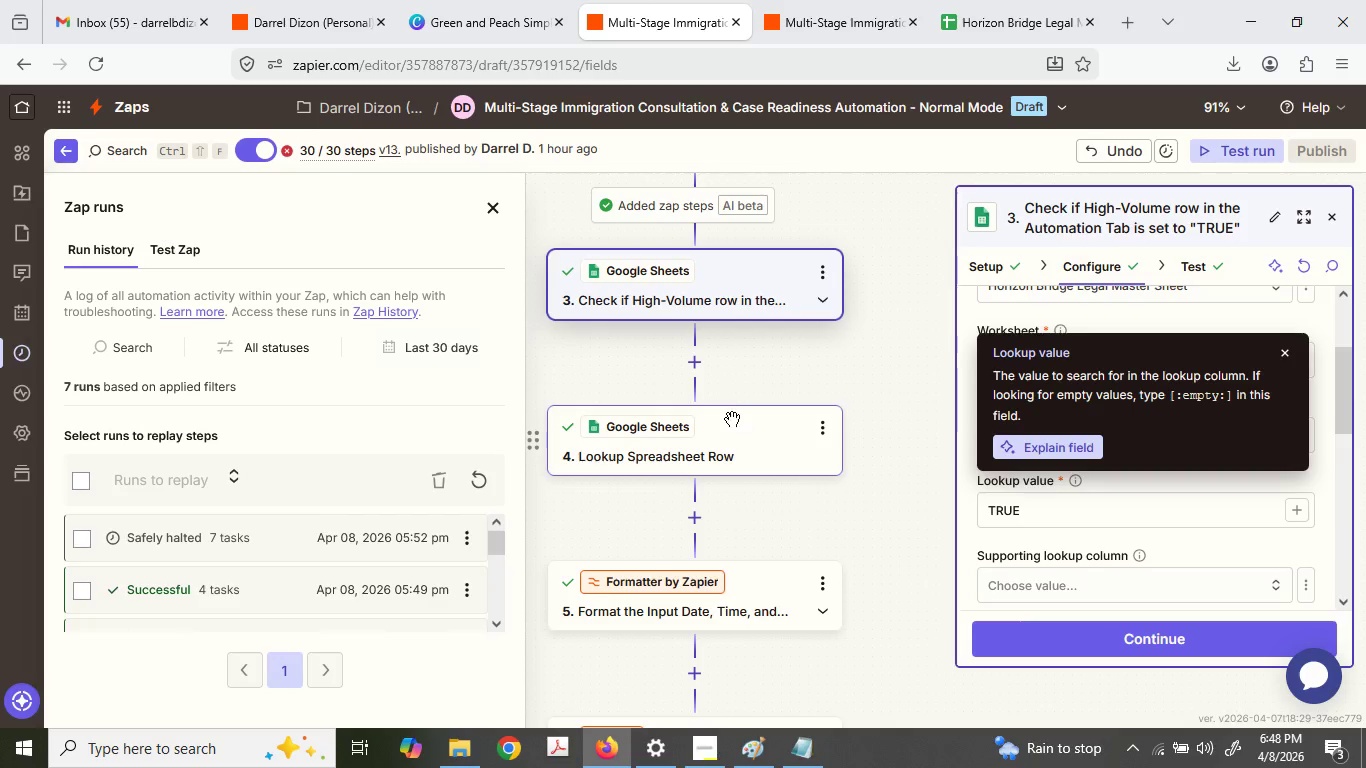 
left_click([758, 337])
 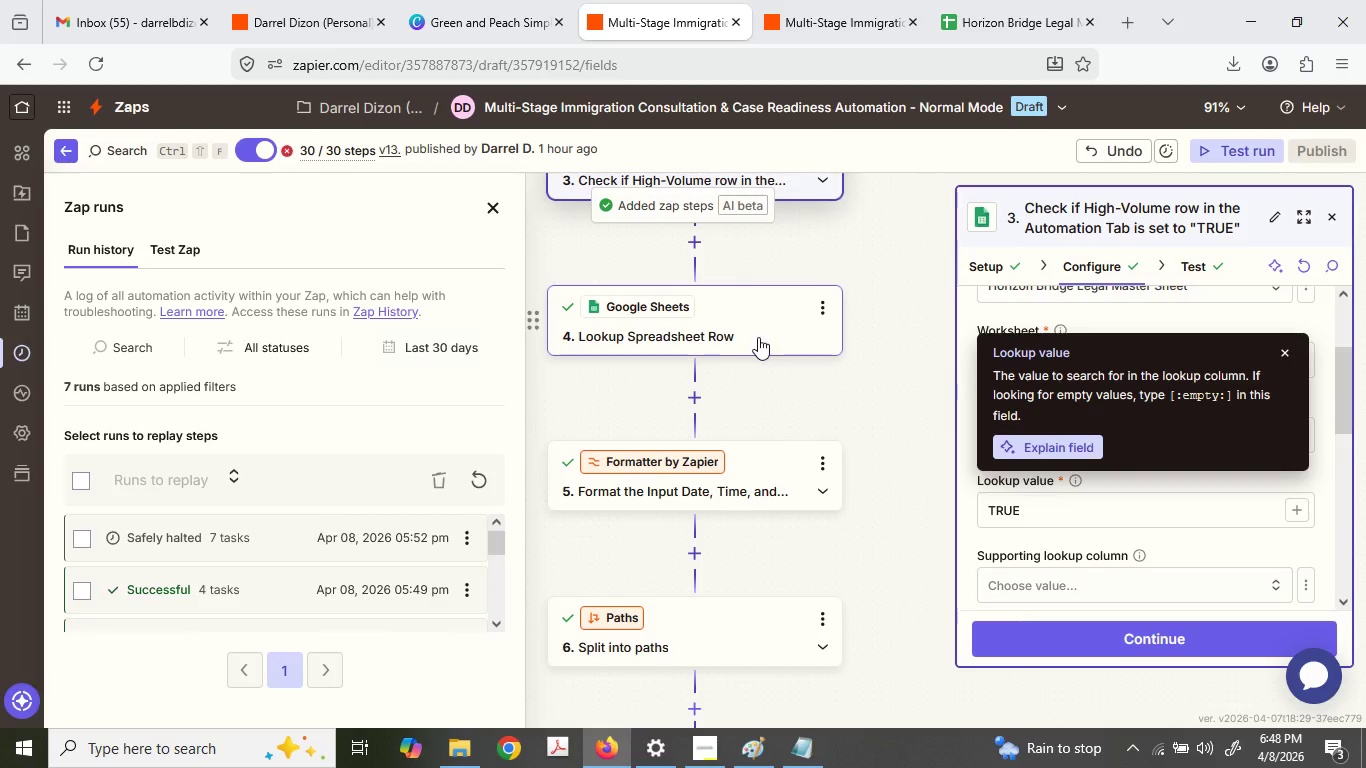 
scroll: coordinate [732, 419], scroll_direction: down, amount: 2.0
 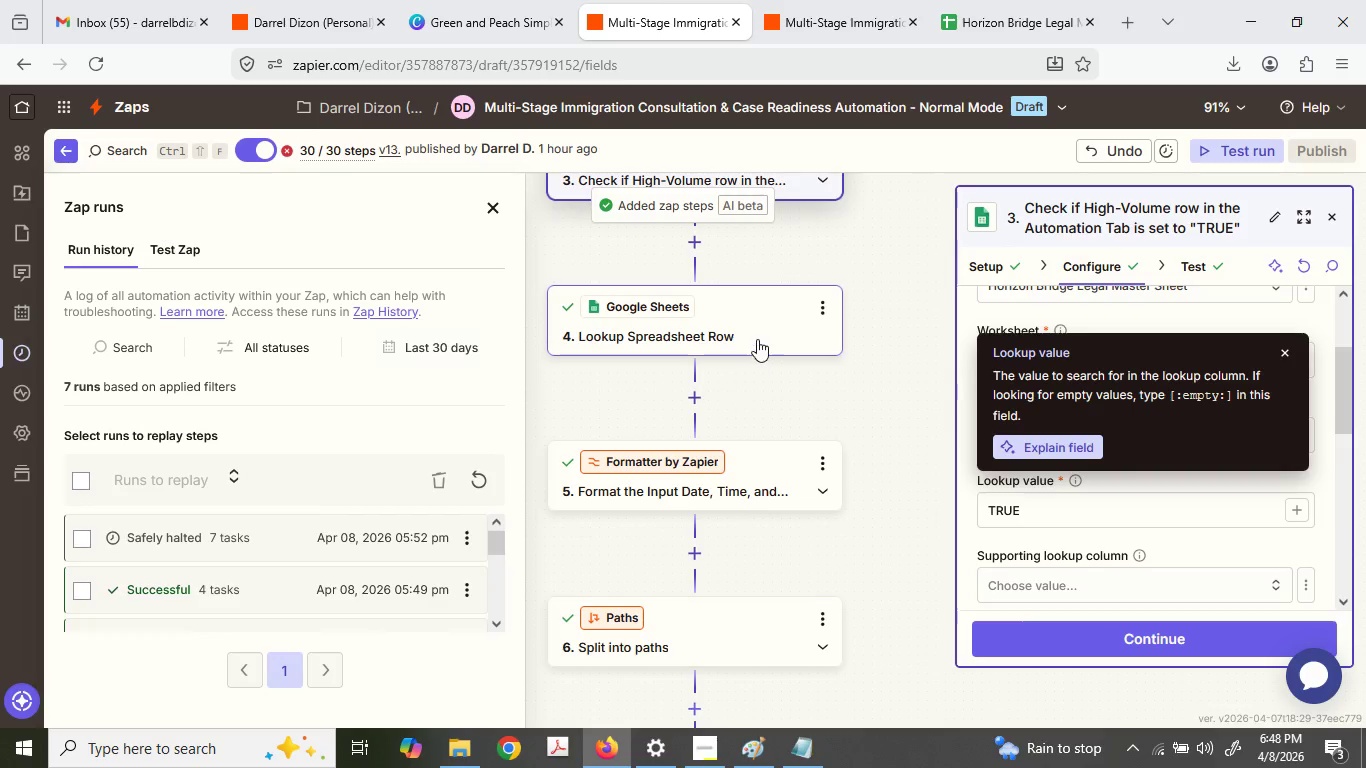 
left_click([758, 337])
 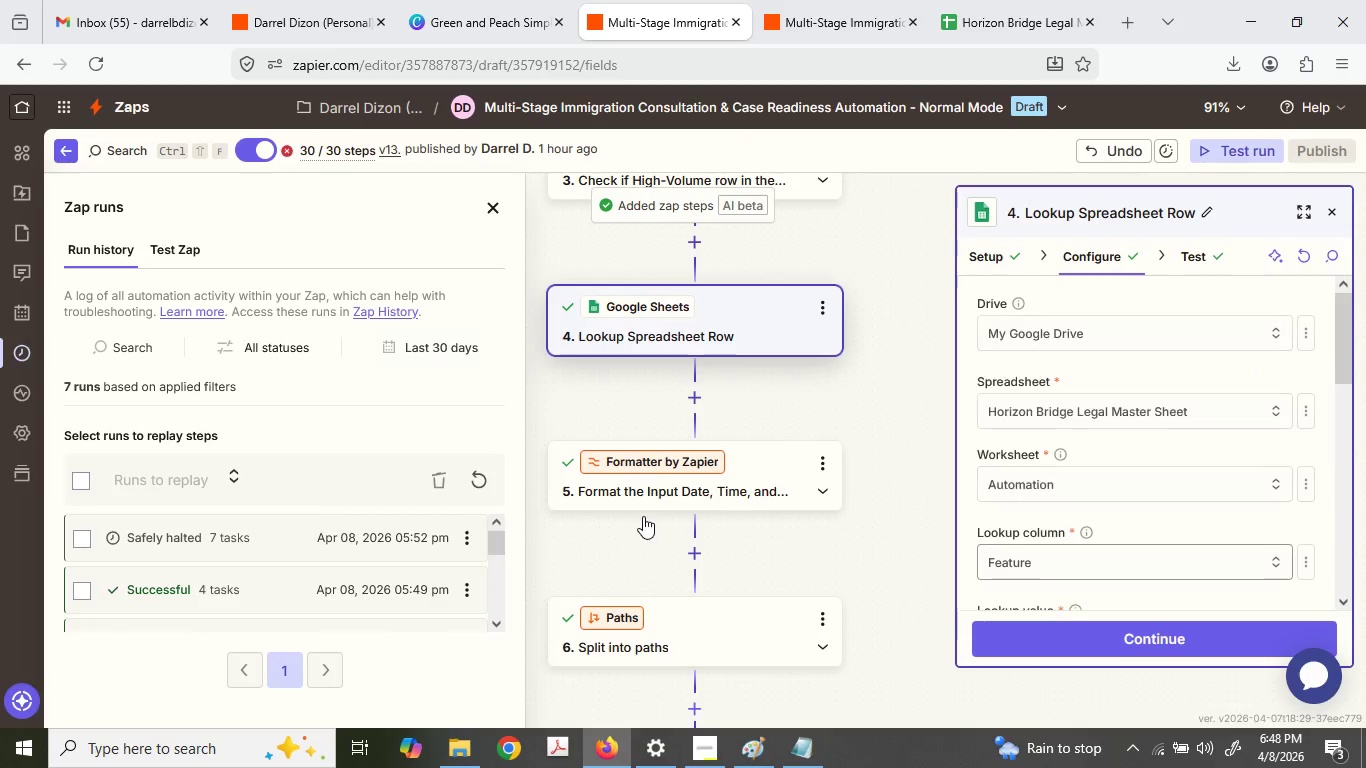 
scroll: coordinate [647, 516], scroll_direction: down, amount: 2.0
 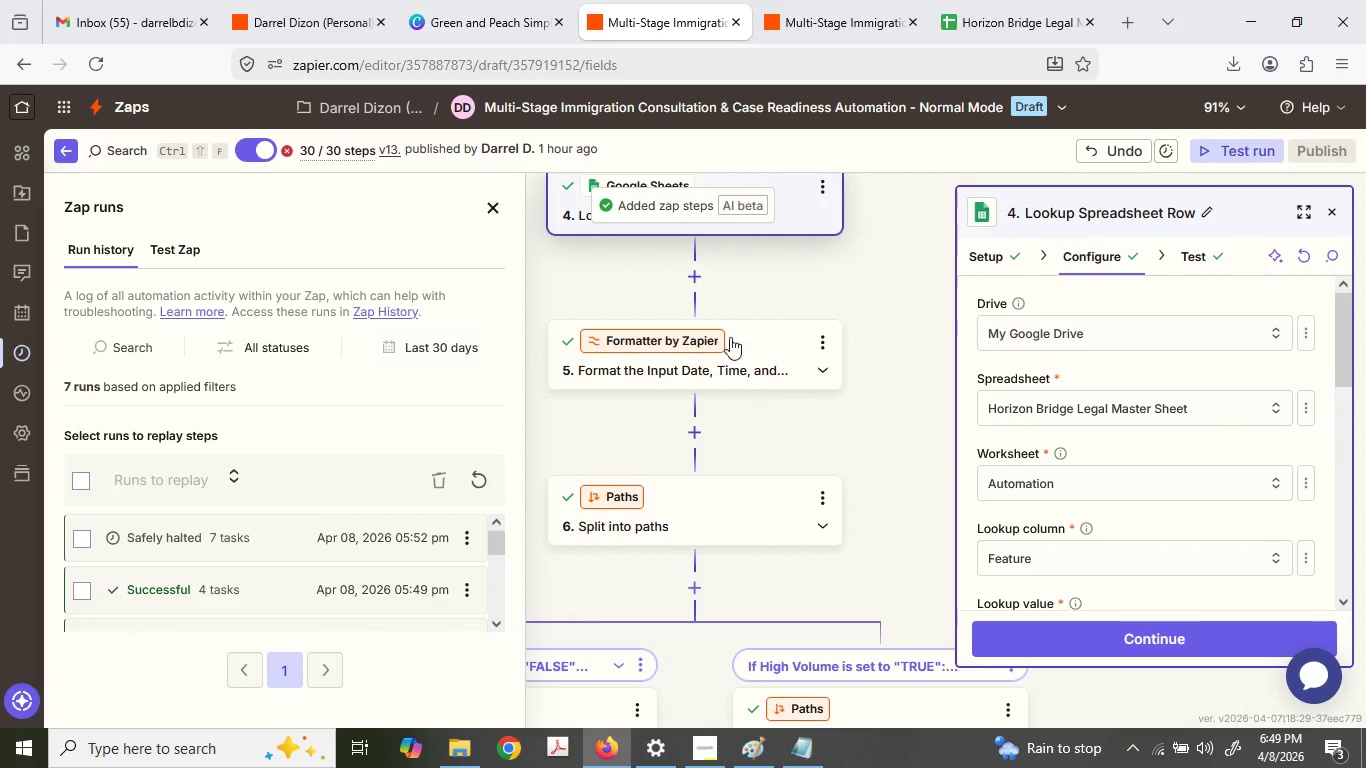 
scroll: coordinate [813, 354], scroll_direction: up, amount: 1.0
 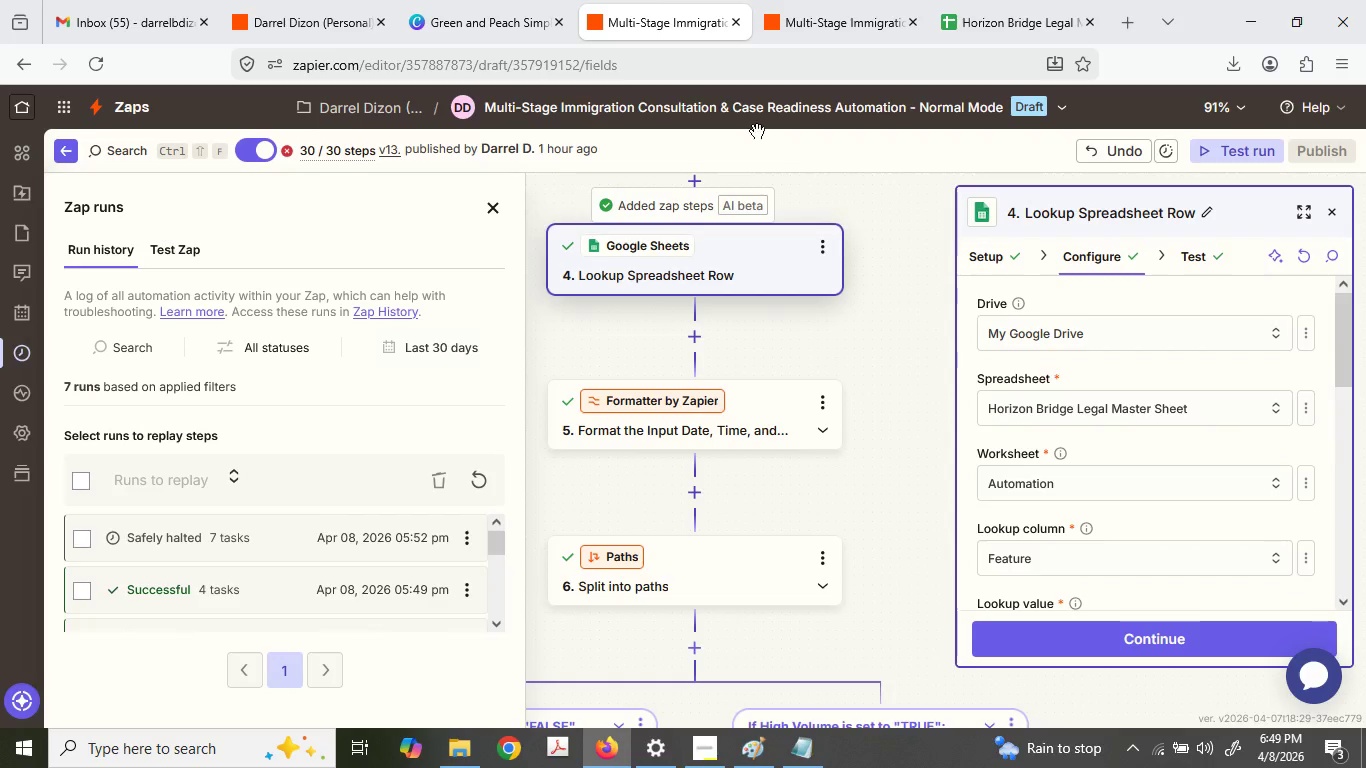 
left_click([805, 0])
 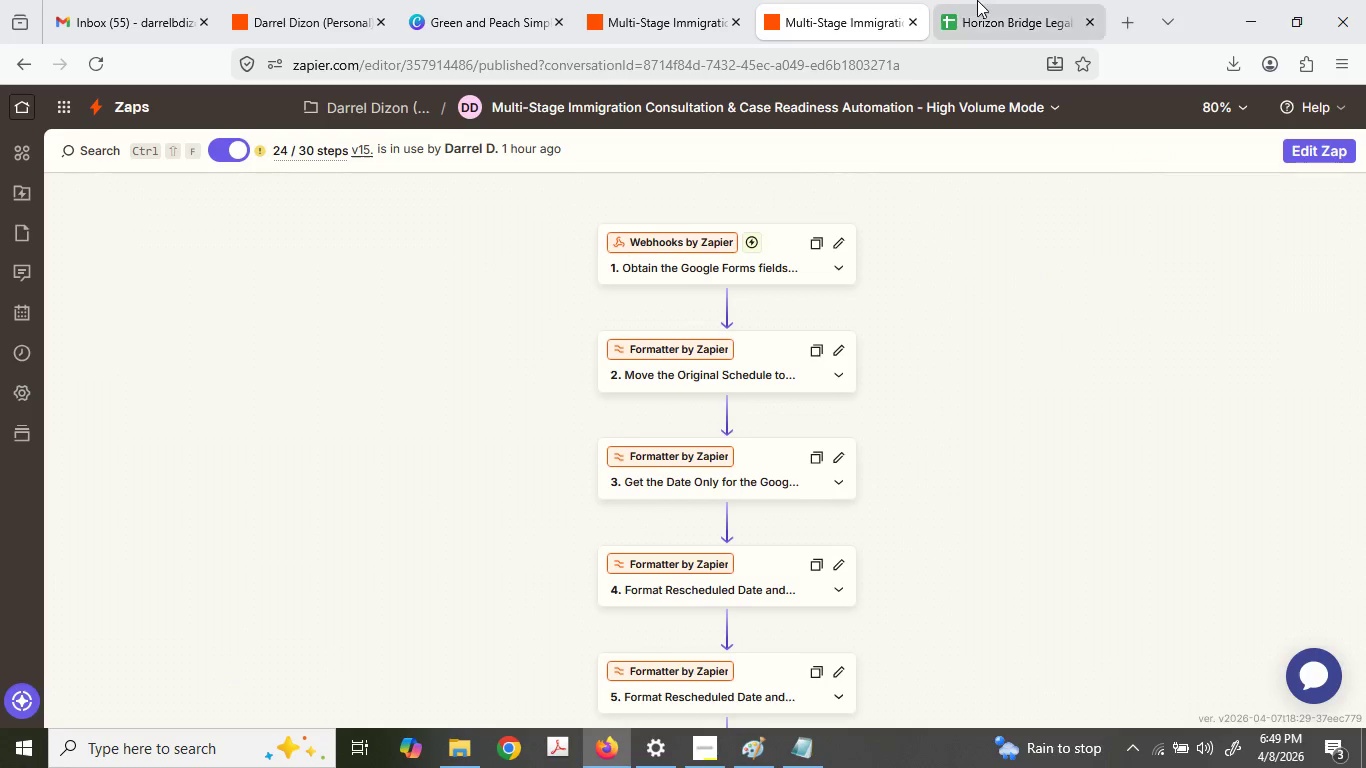 
left_click([982, 0])
 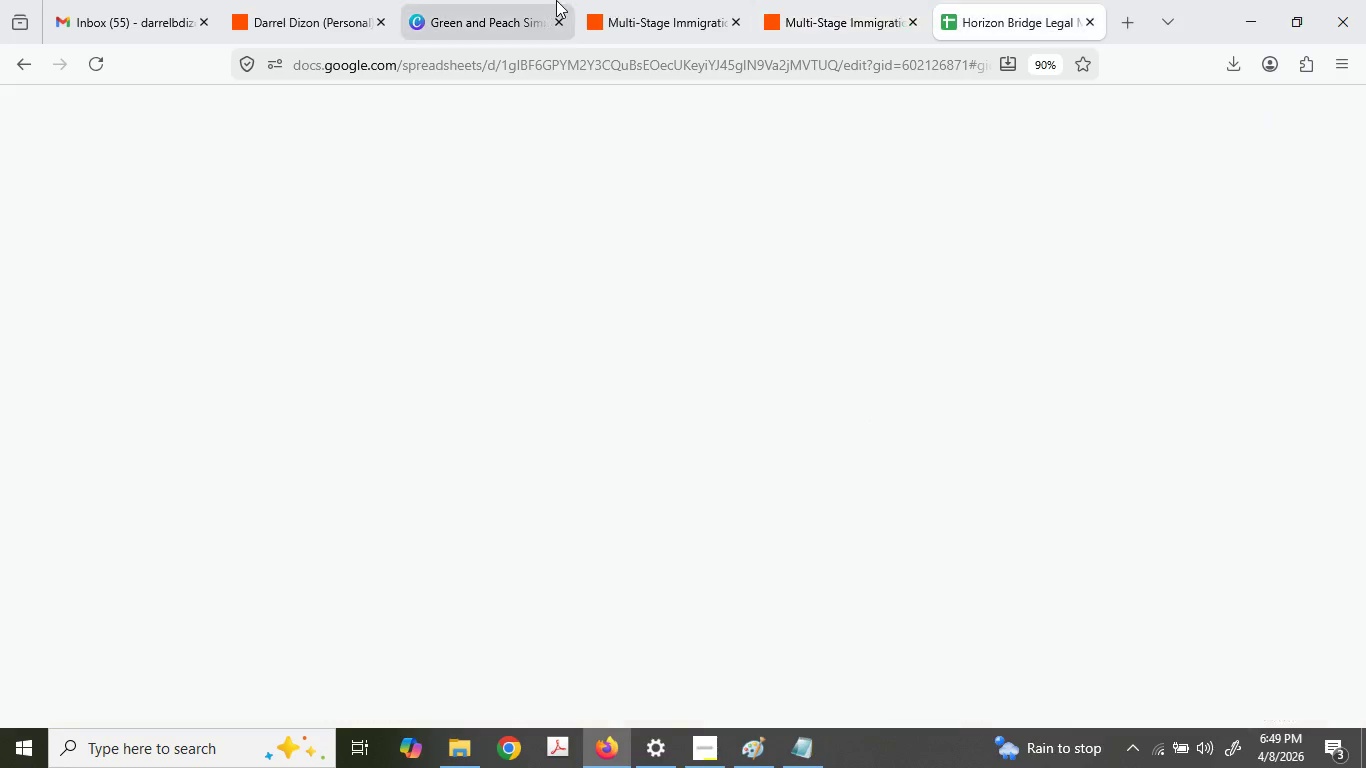 
left_click([556, 0])
 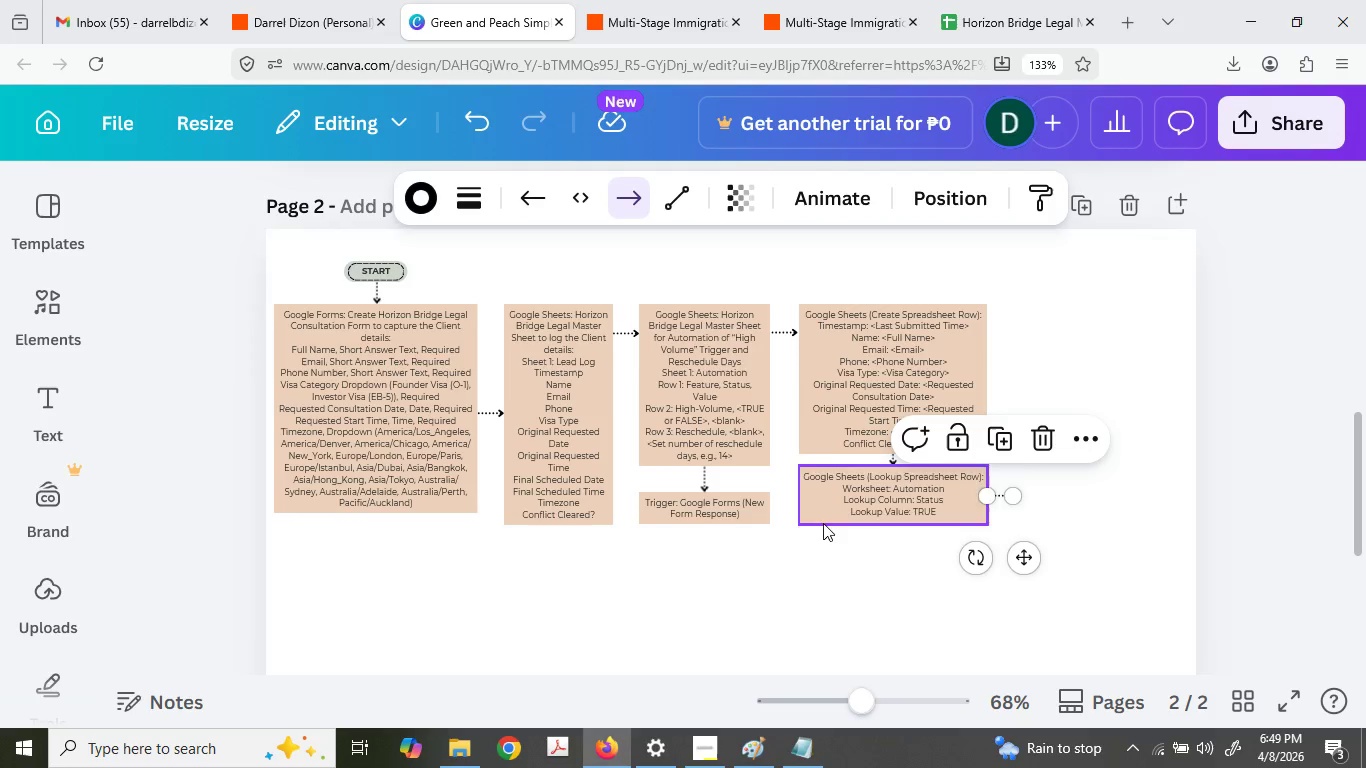 
left_click([873, 477])
 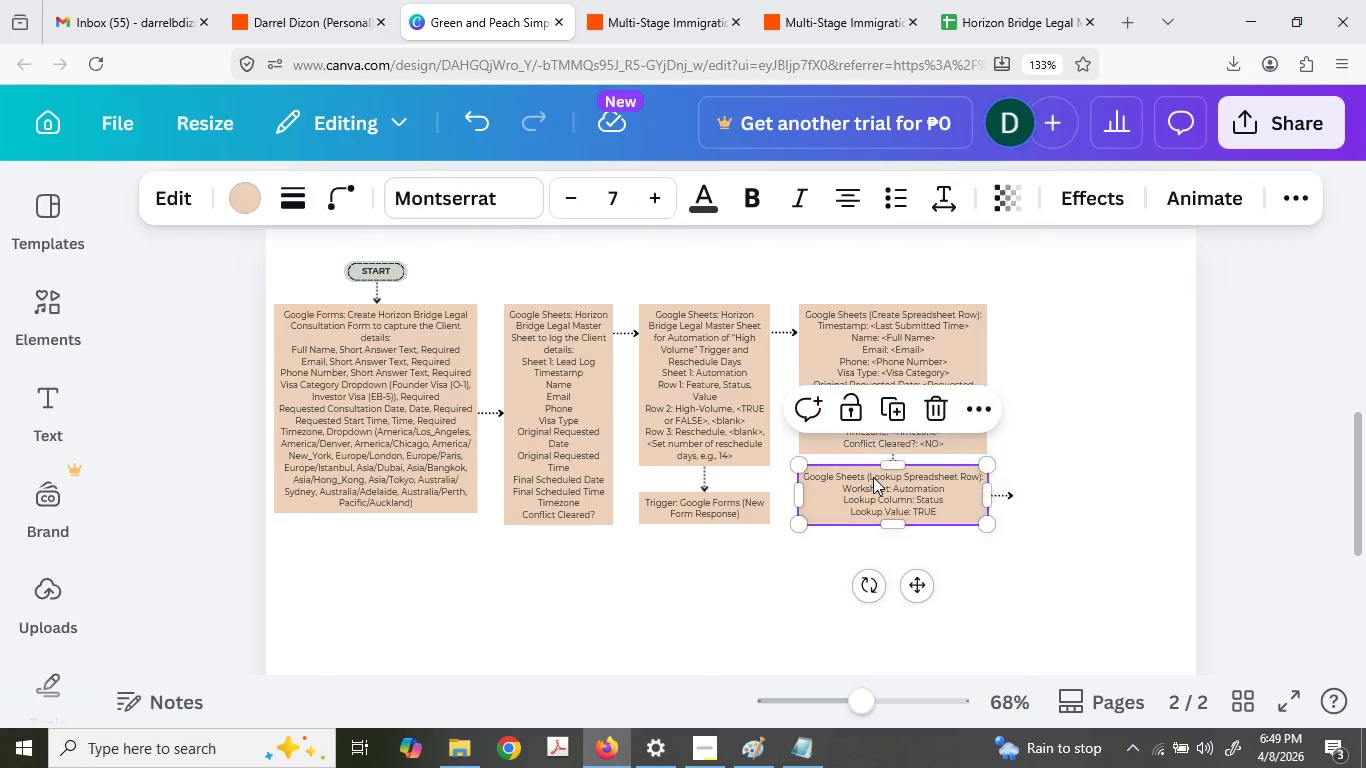 
key(Control+C)
 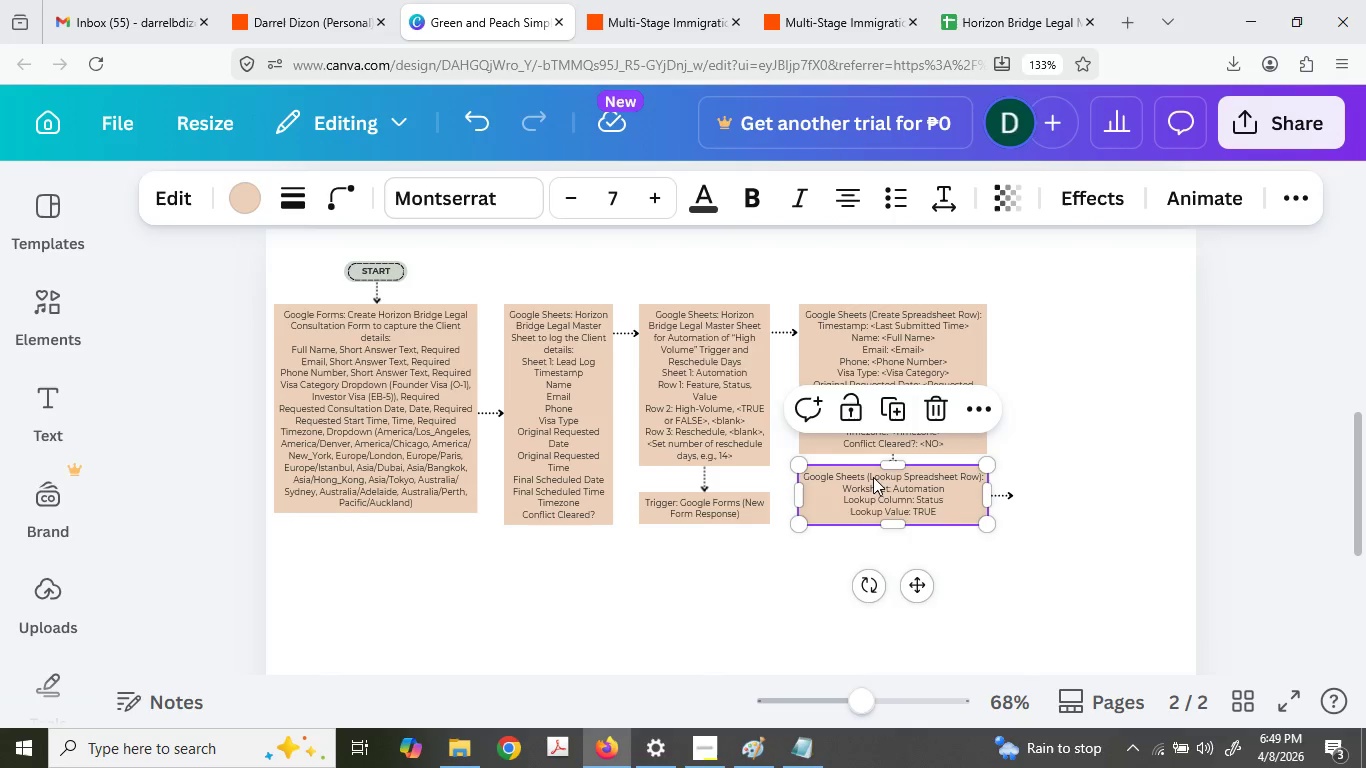 
key(Control+V)
 